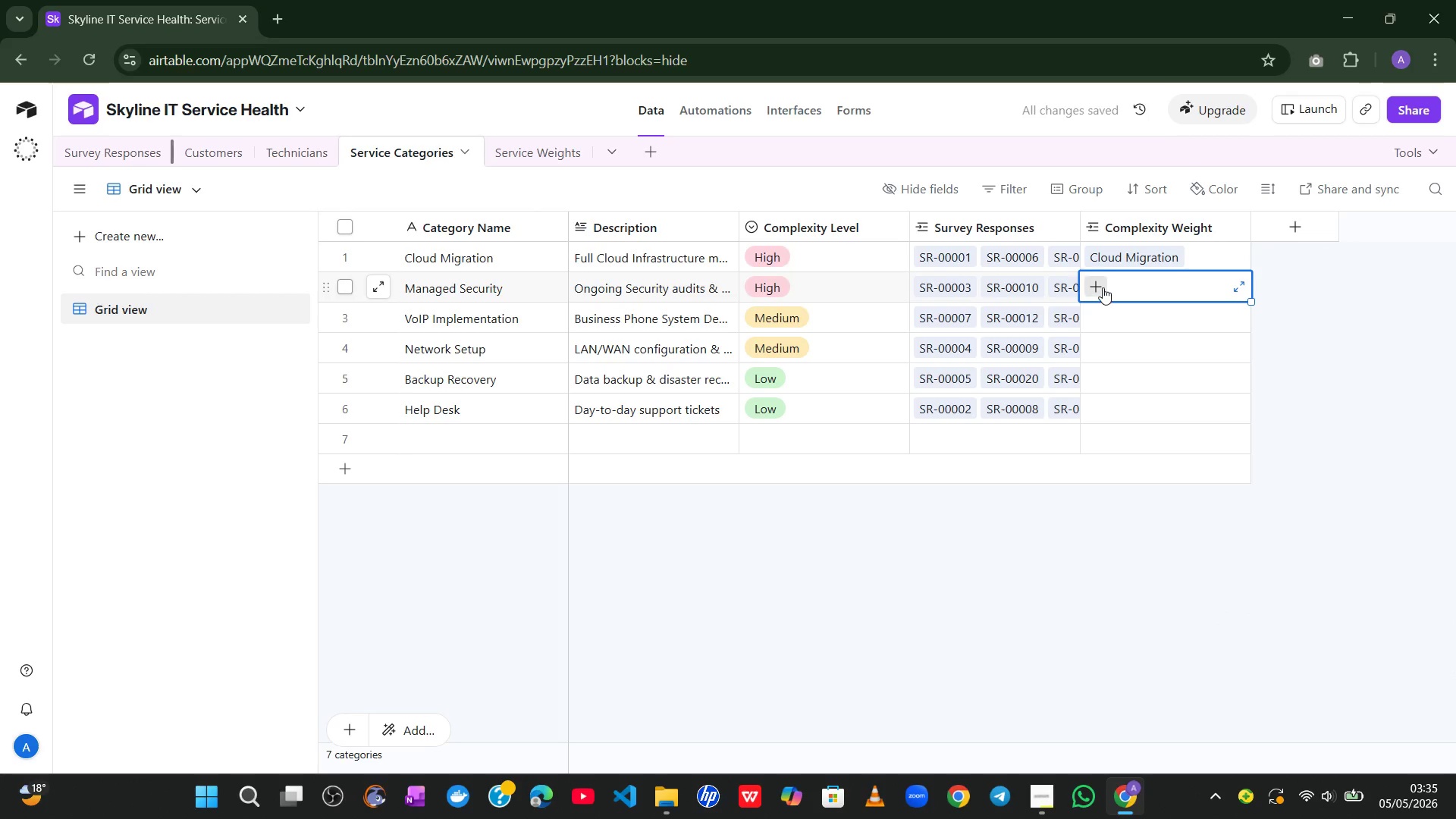 
left_click([1103, 287])
 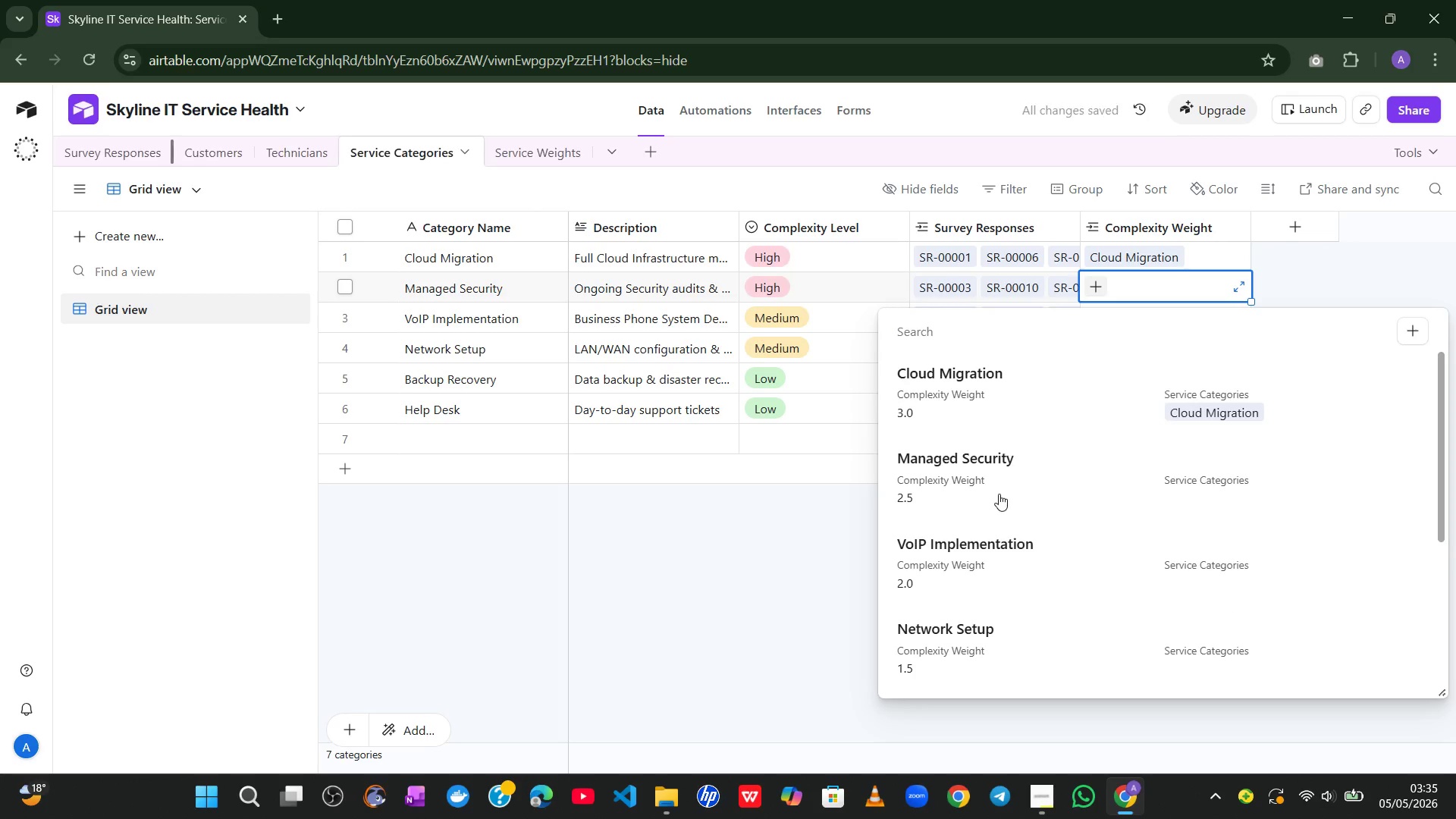 
left_click([1000, 483])
 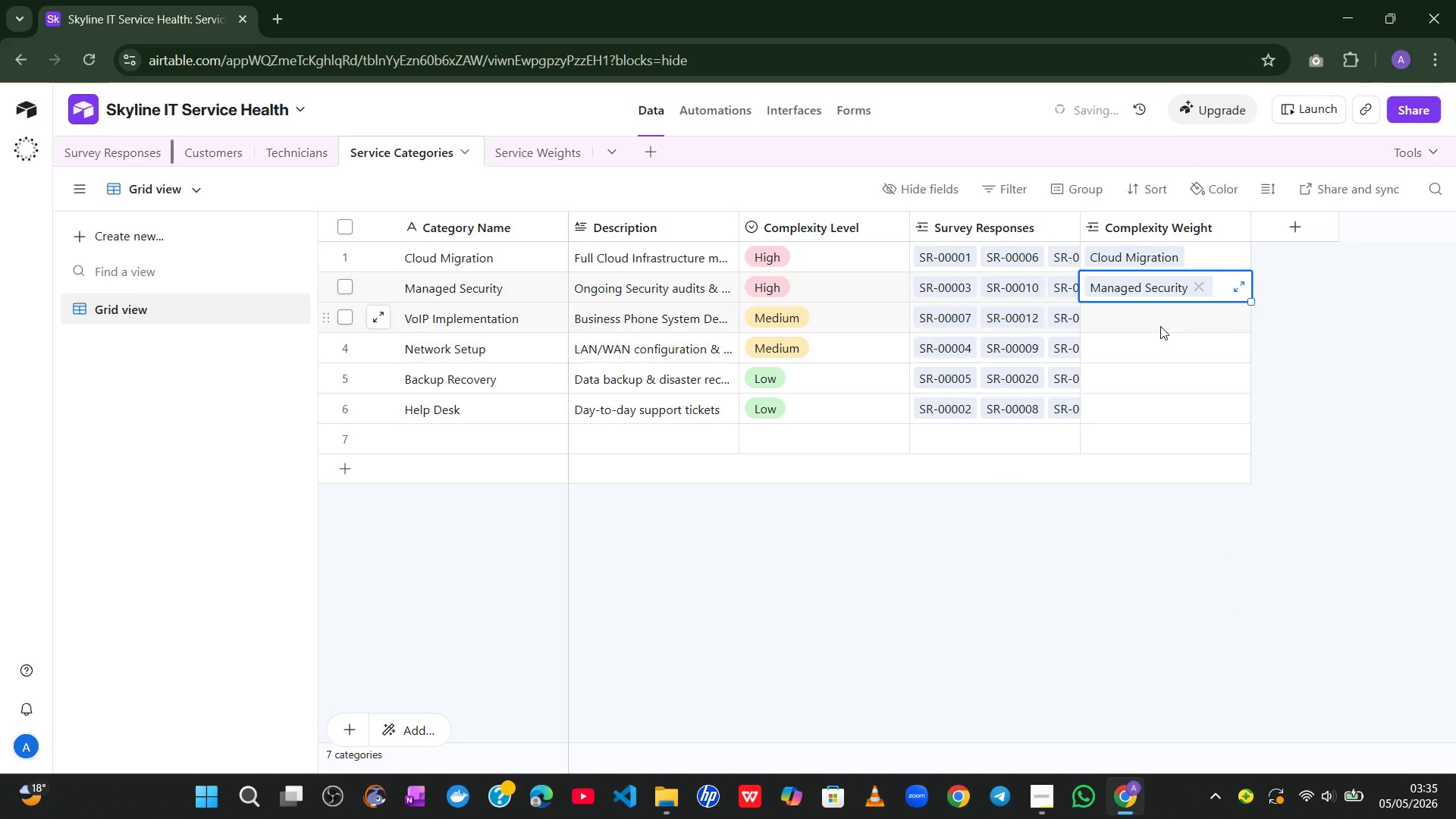 
left_click([1156, 325])
 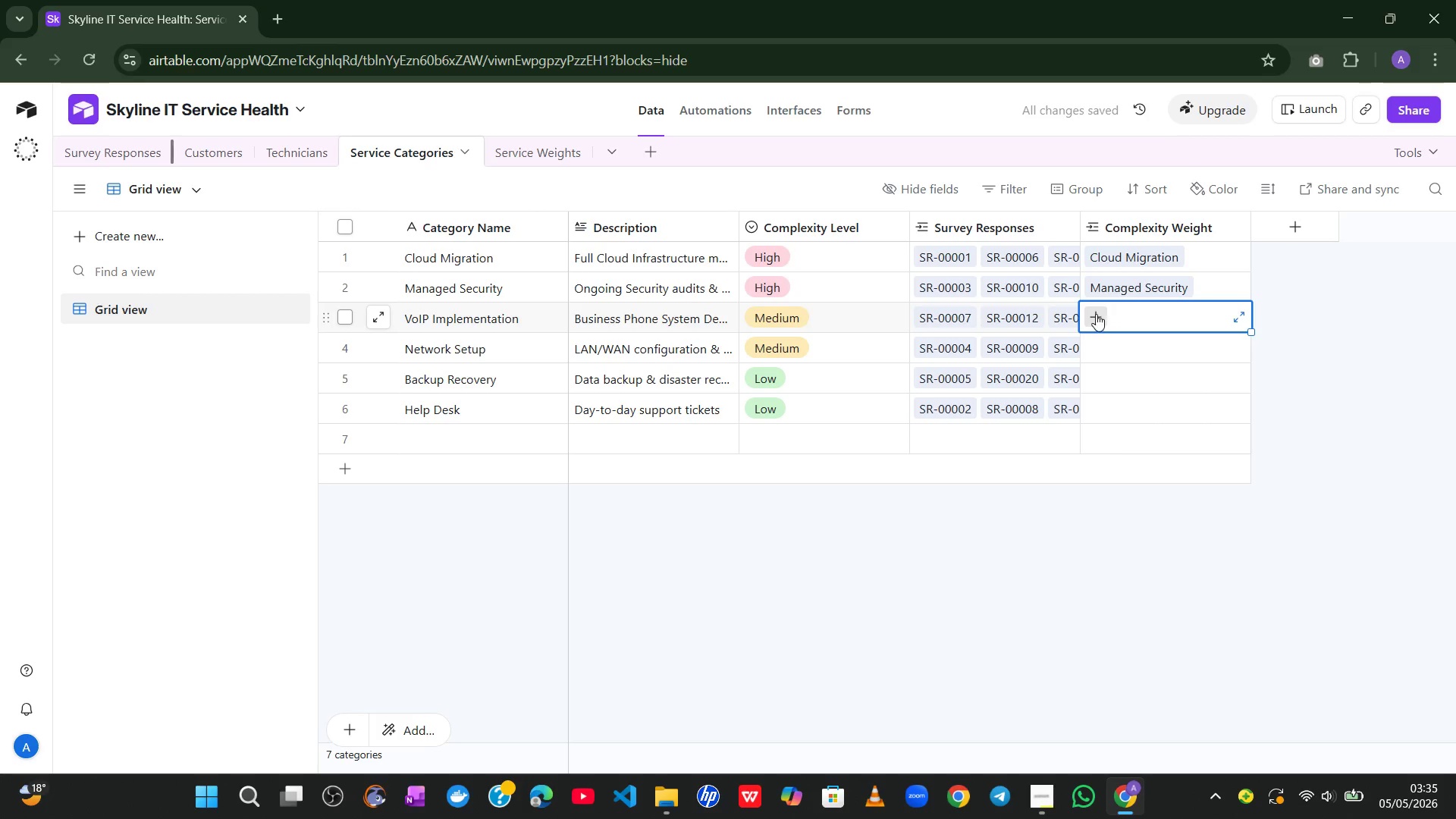 
left_click([1085, 314])
 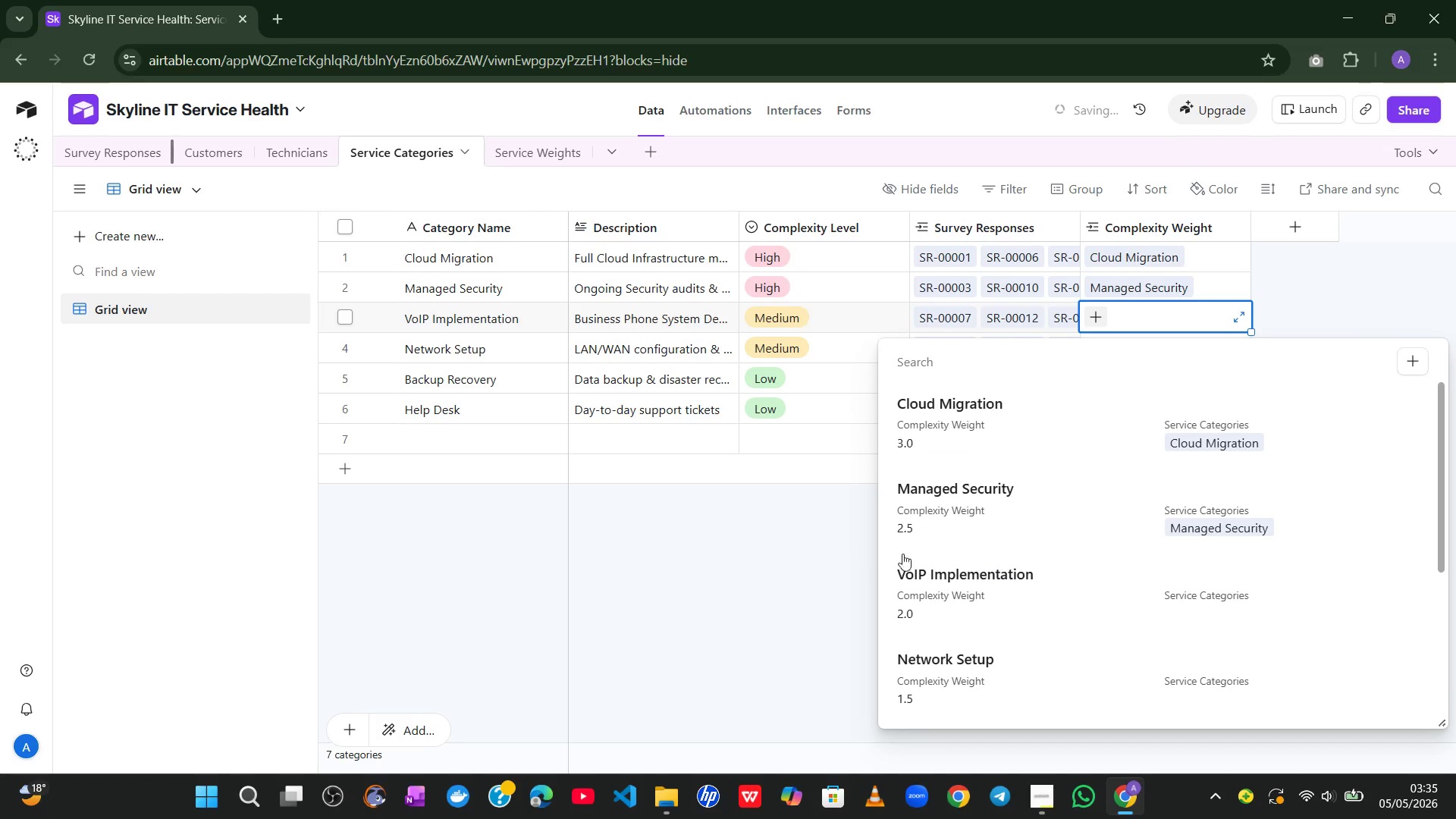 
left_click([913, 579])
 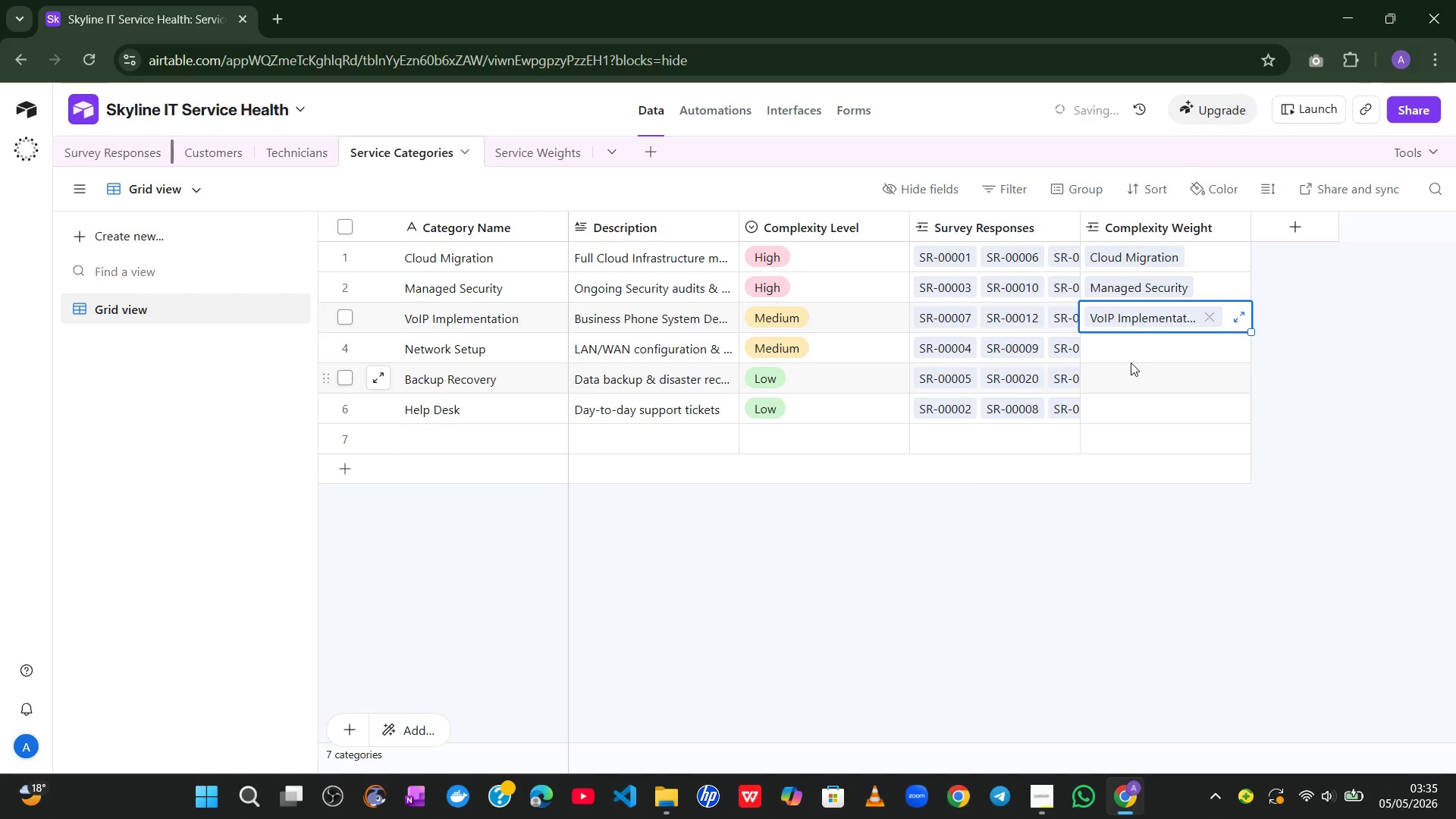 
left_click_drag(start_coordinate=[1136, 344], to_coordinate=[1097, 345])
 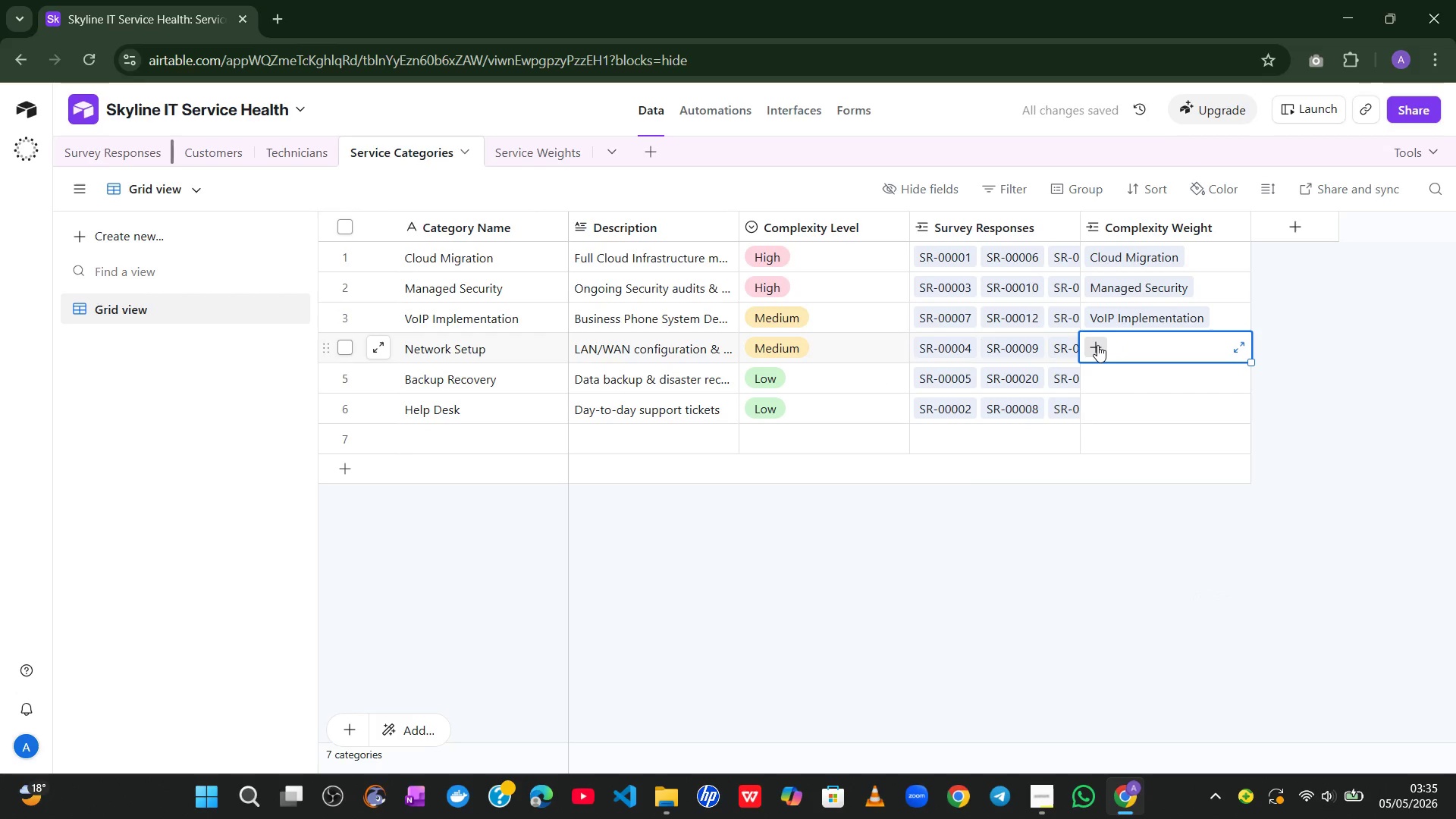 
left_click([1097, 345])
 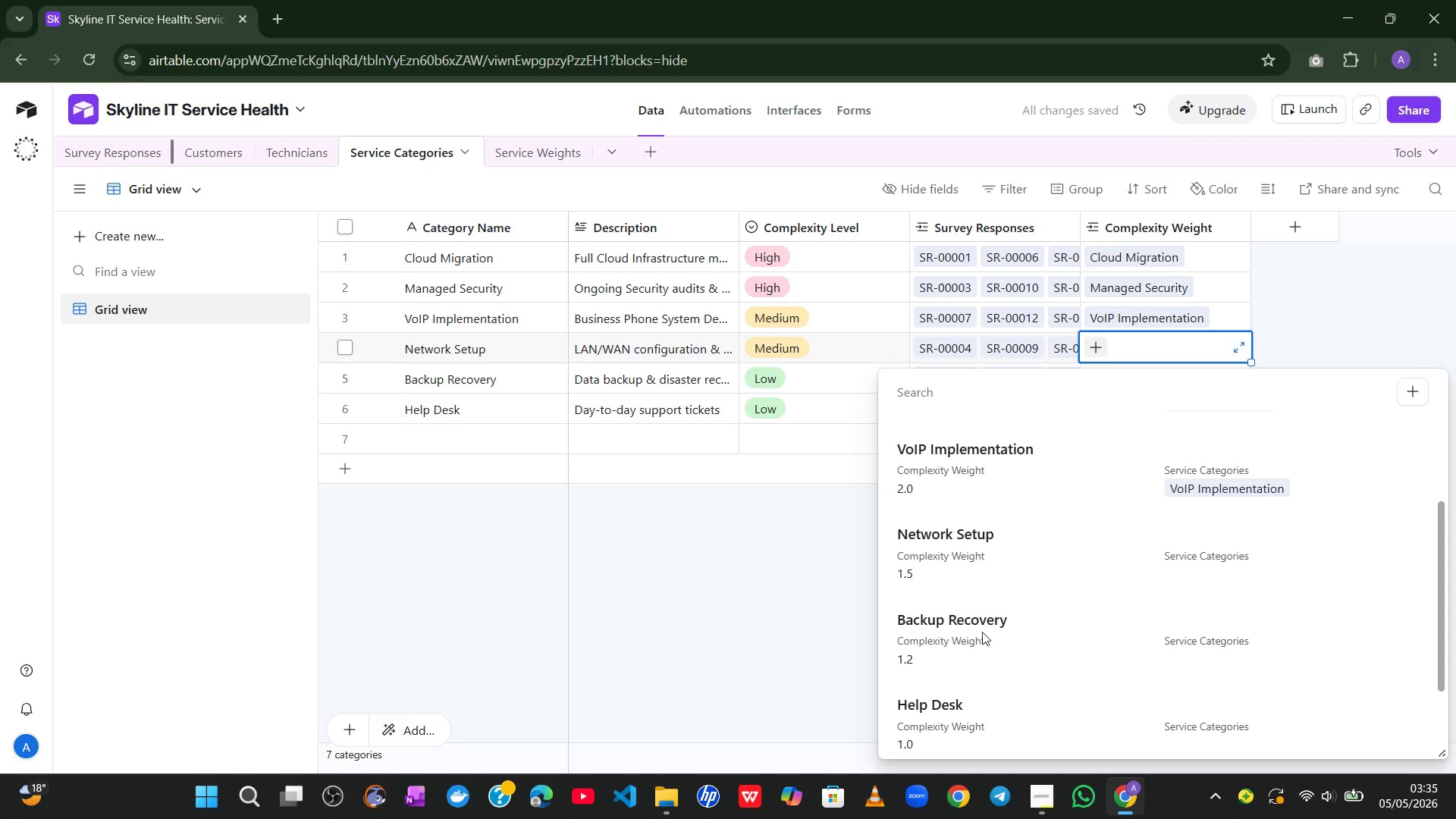 
left_click([938, 550])
 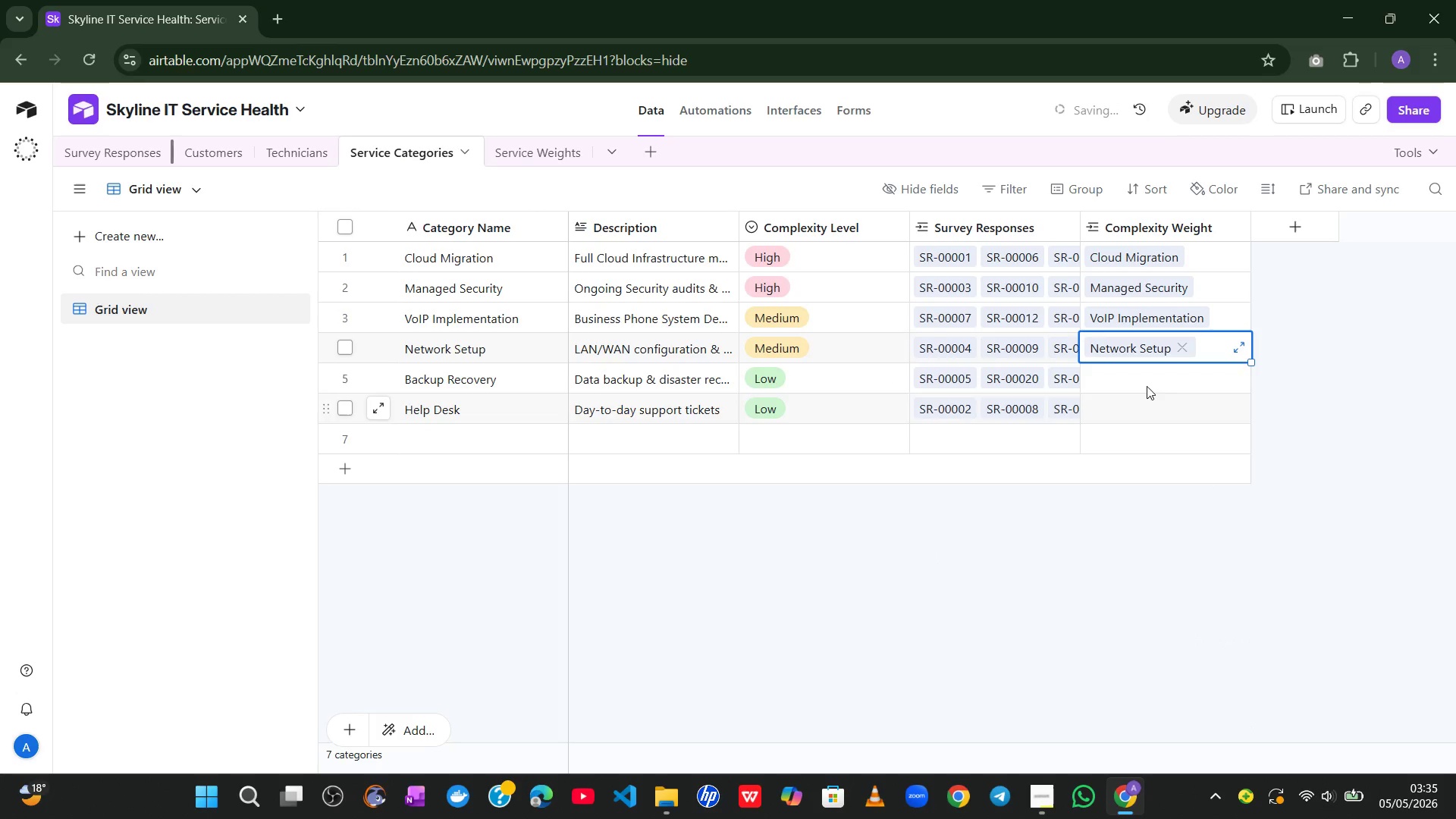 
left_click([1158, 373])
 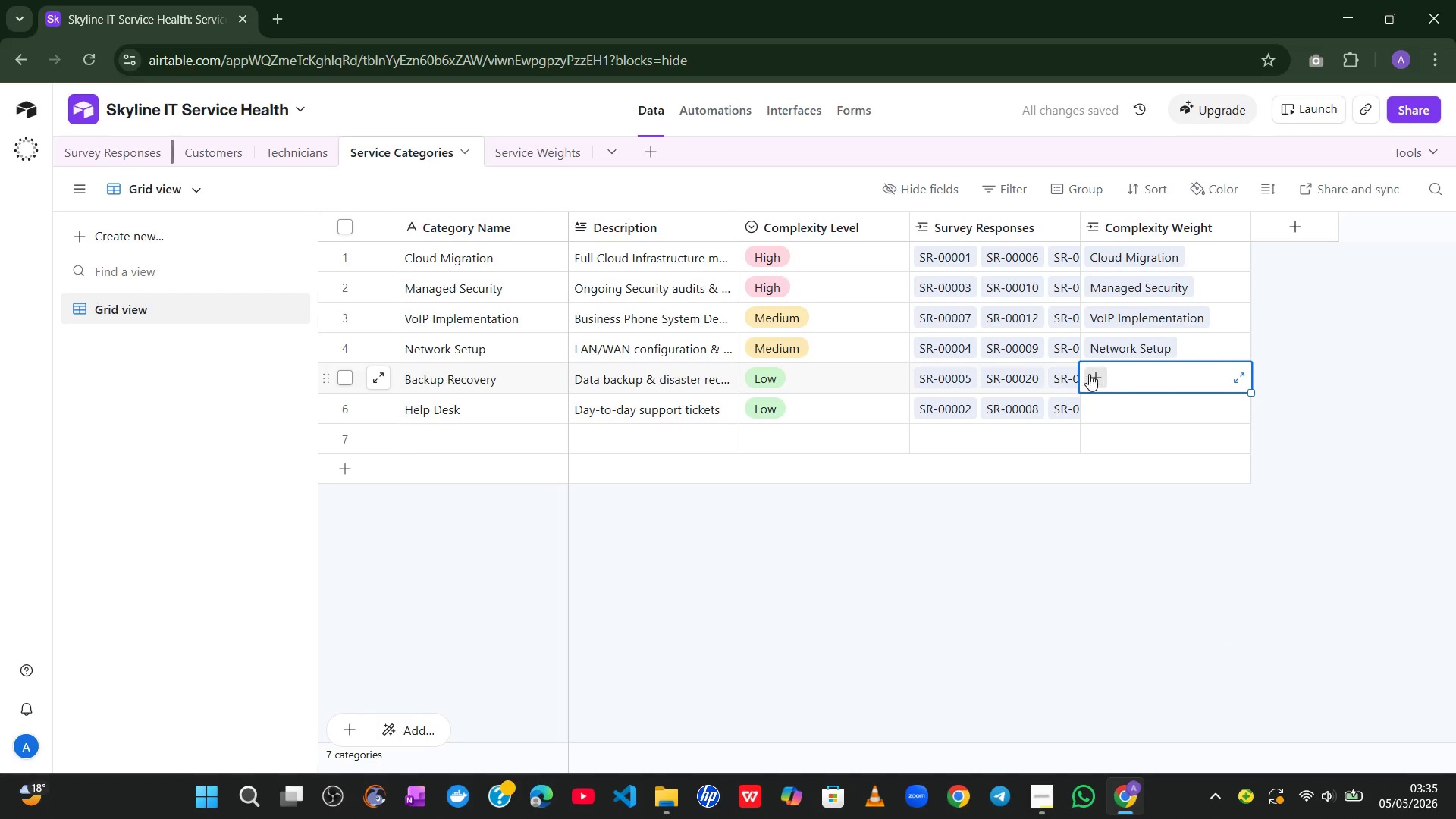 
left_click([1089, 374])
 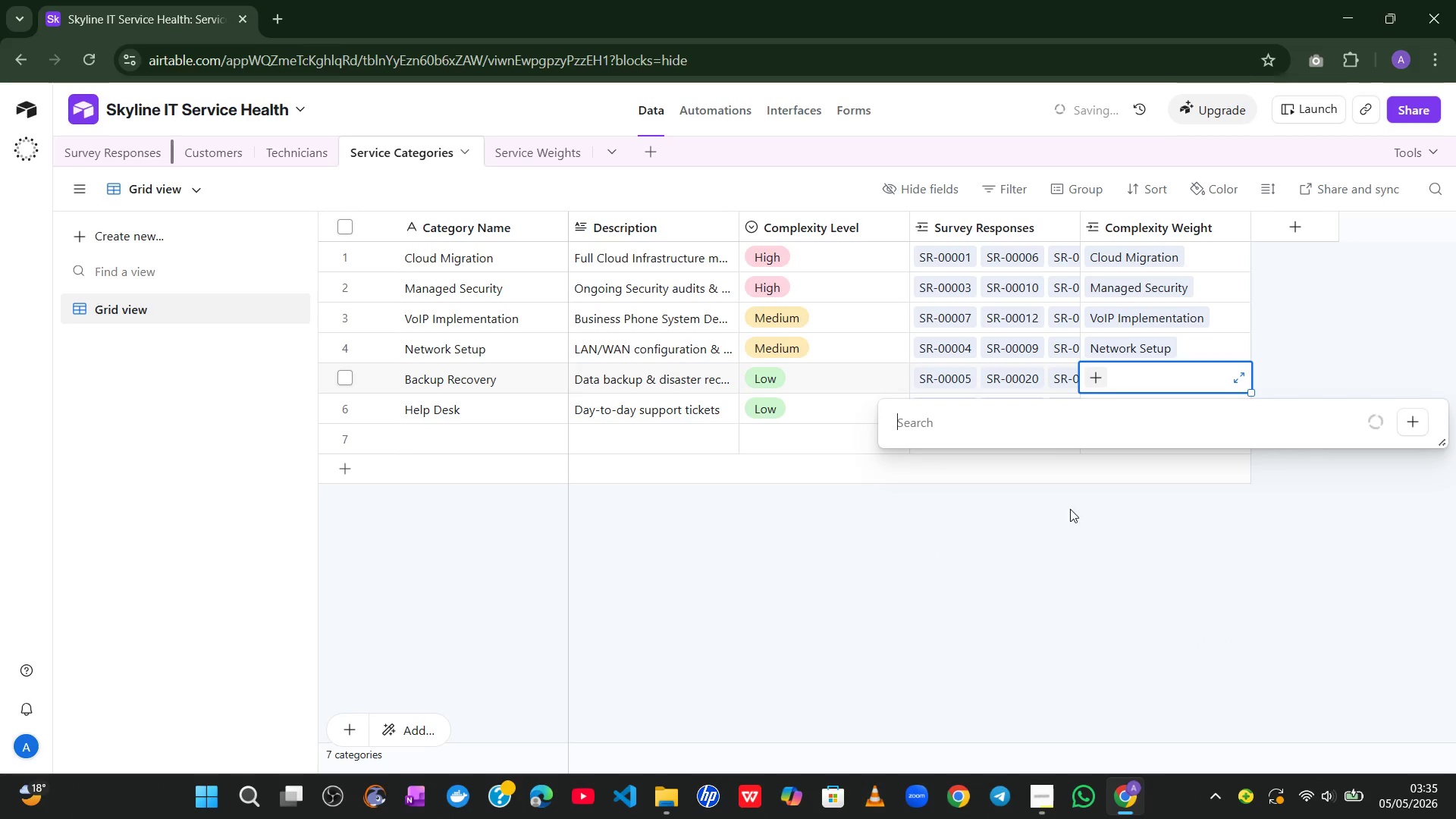 
mouse_move([1039, 553])
 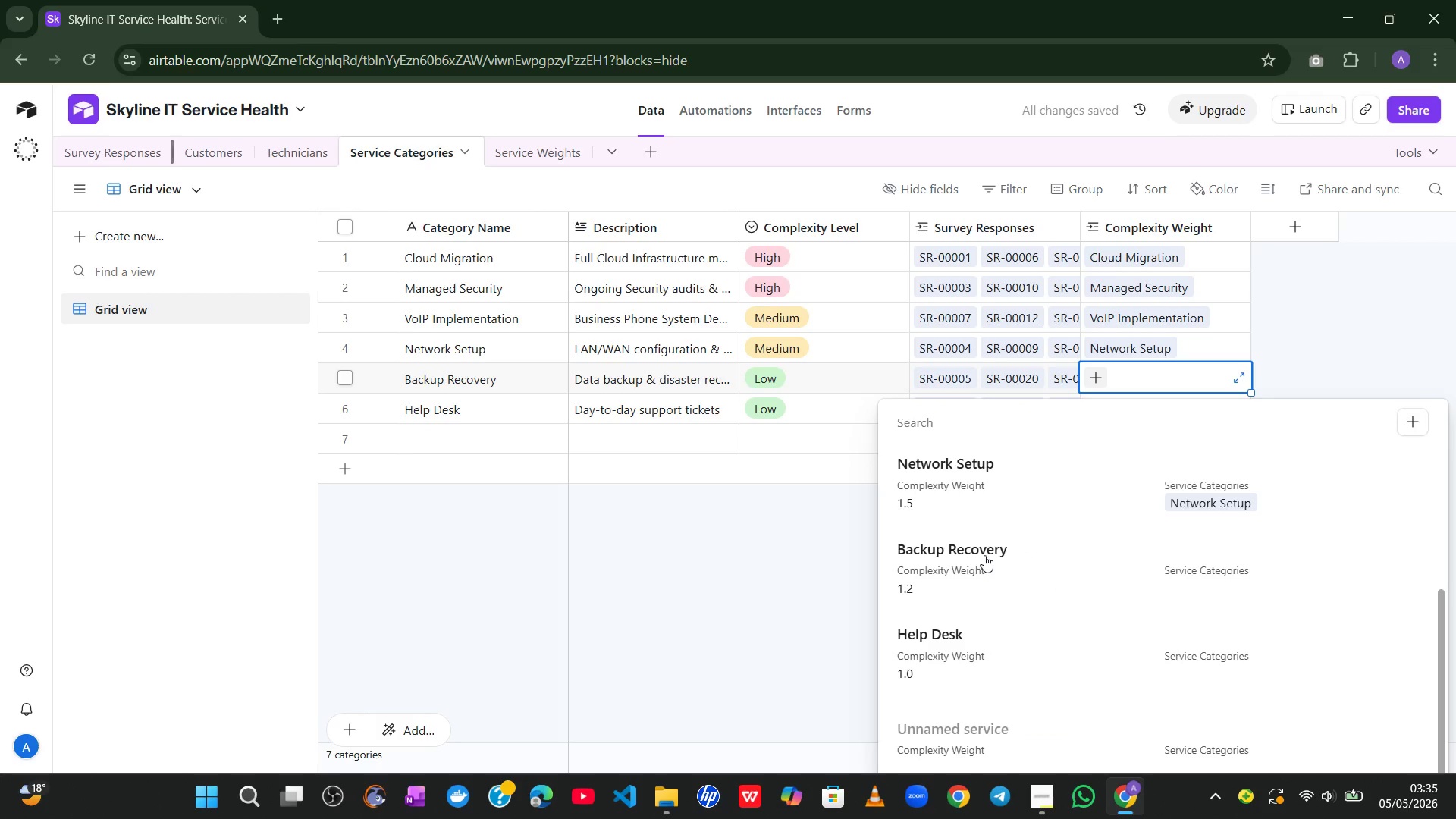 
left_click([984, 555])
 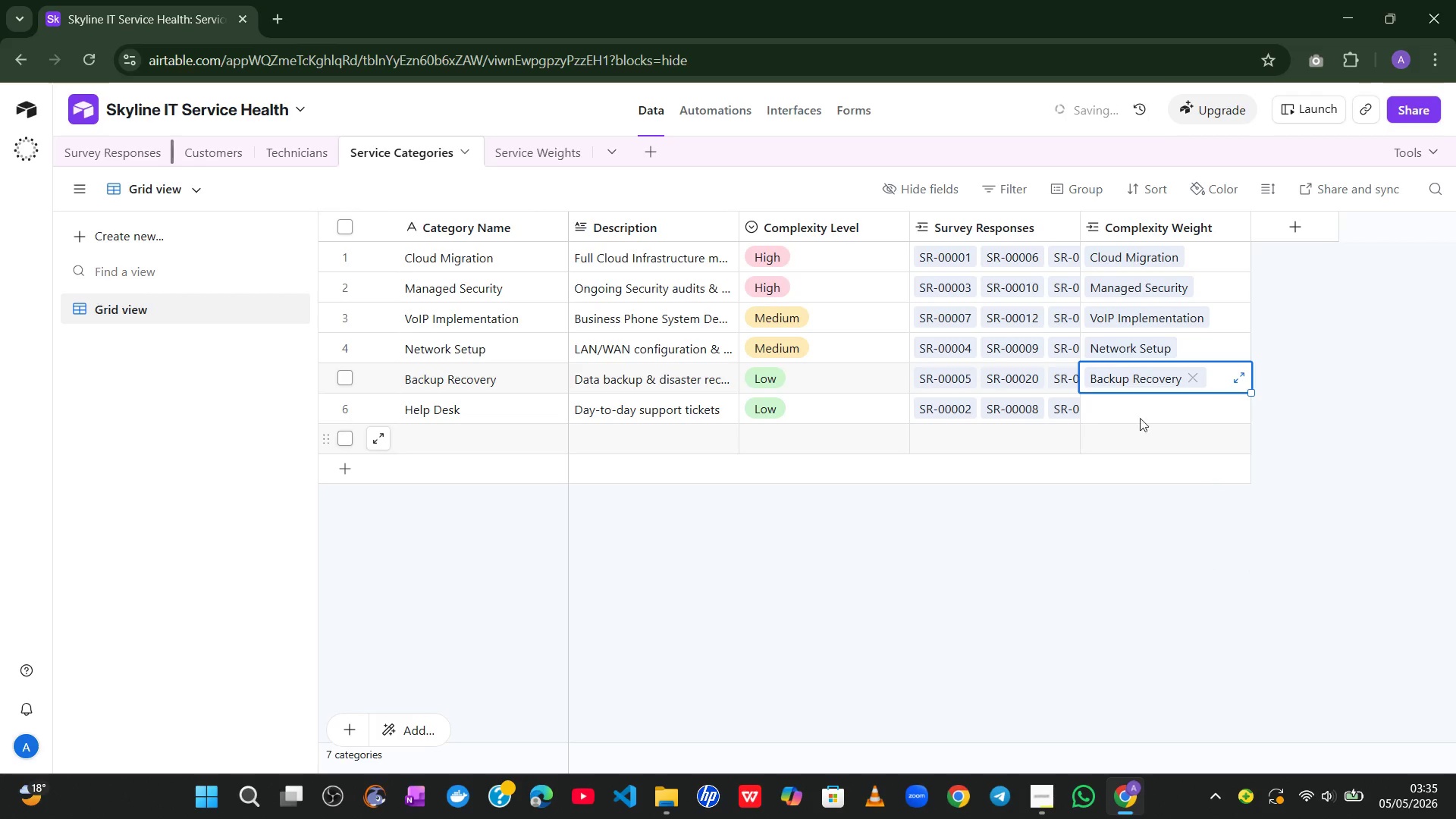 
left_click_drag(start_coordinate=[1146, 403], to_coordinate=[1094, 406])
 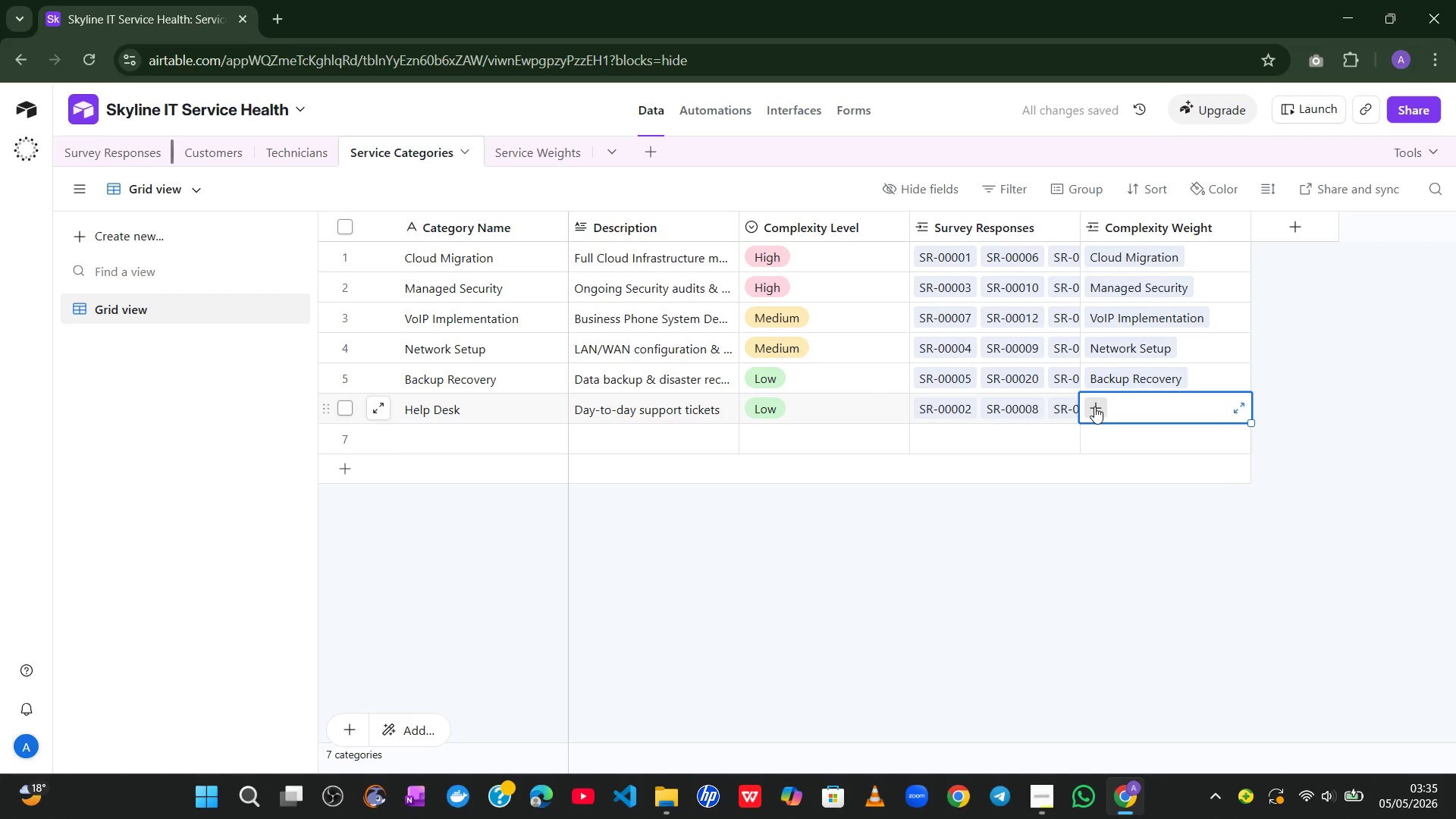 
left_click([1094, 406])
 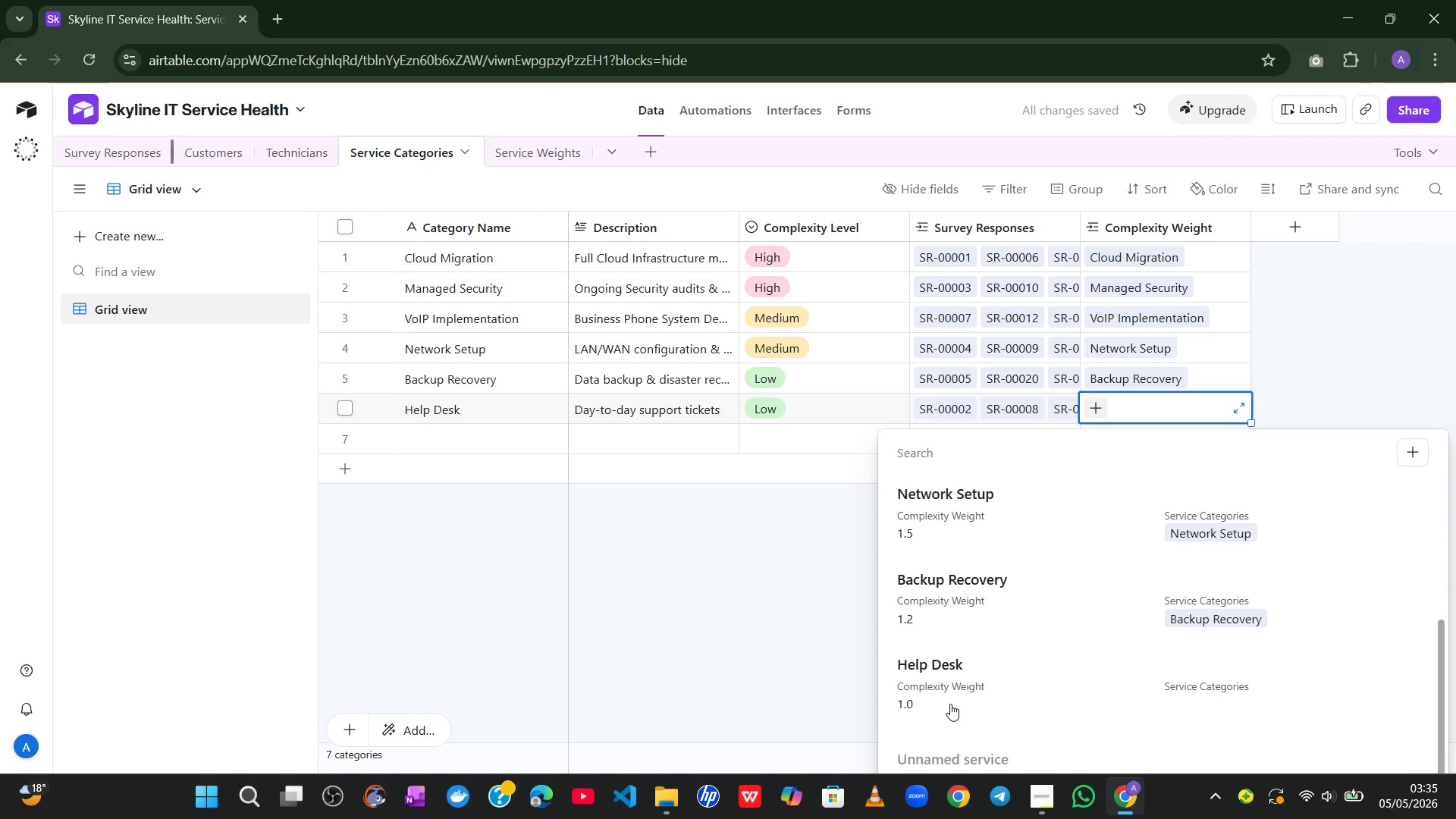 
left_click([967, 673])
 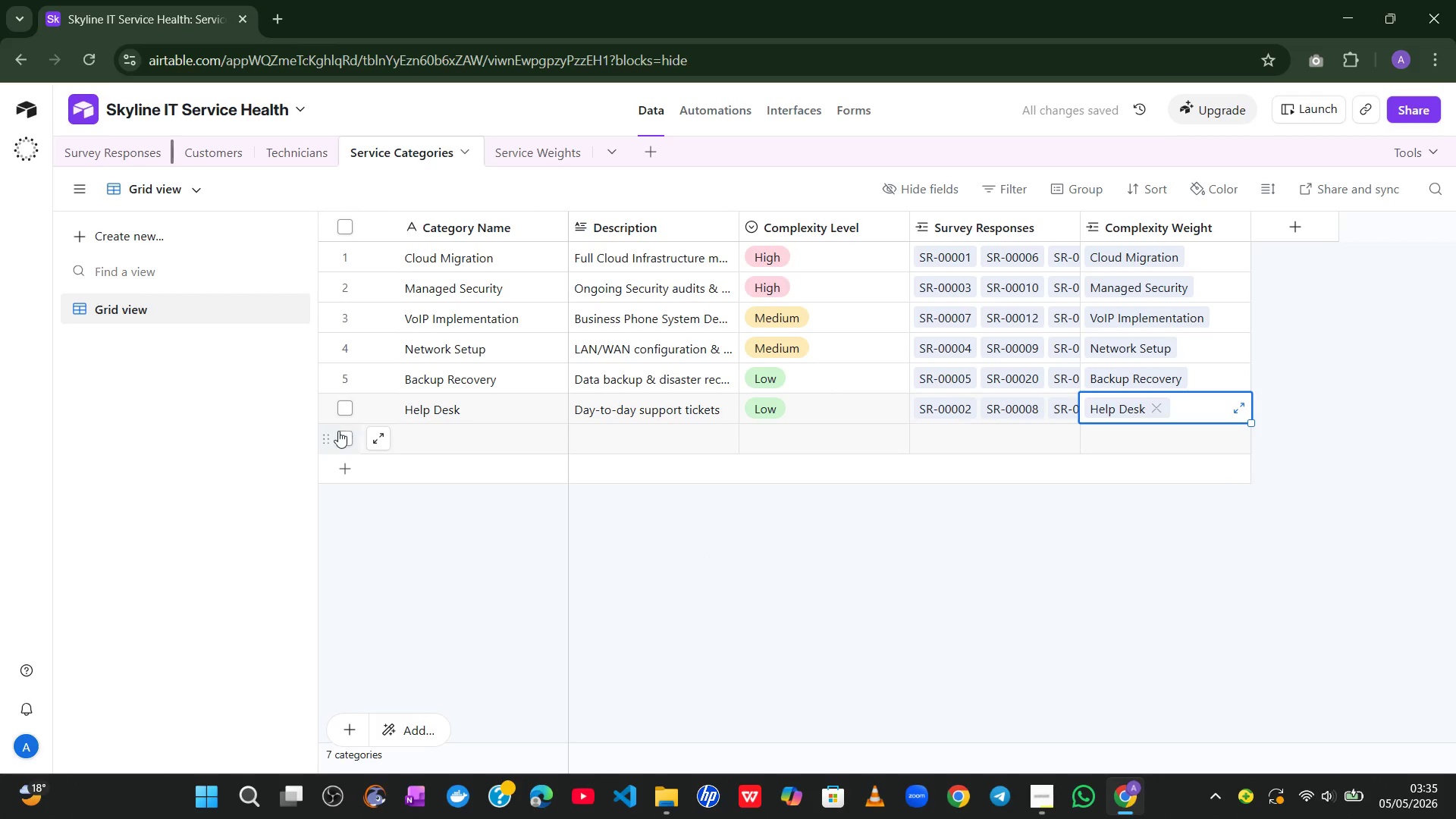 
left_click([343, 431])
 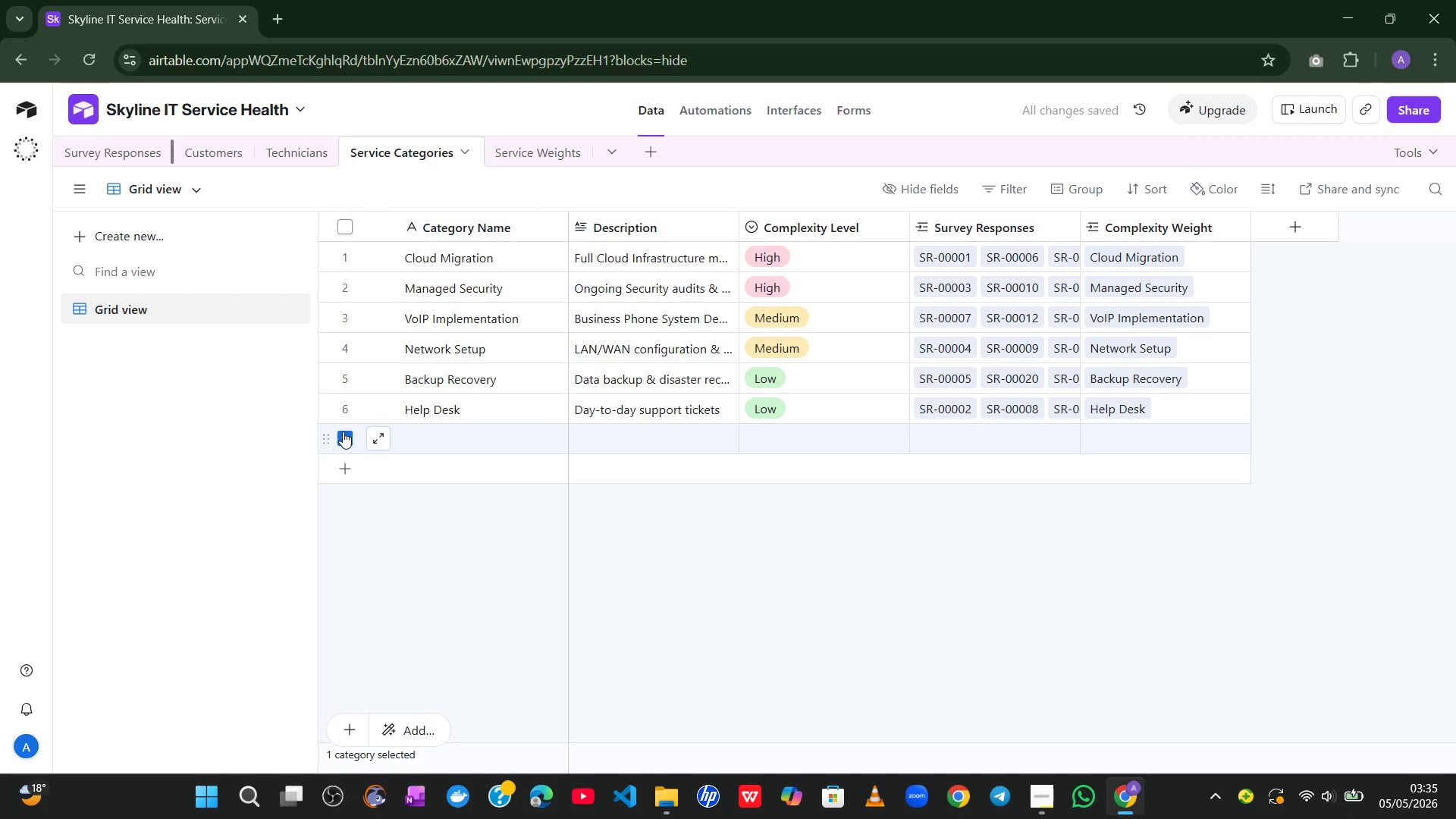 
left_click([343, 435])
 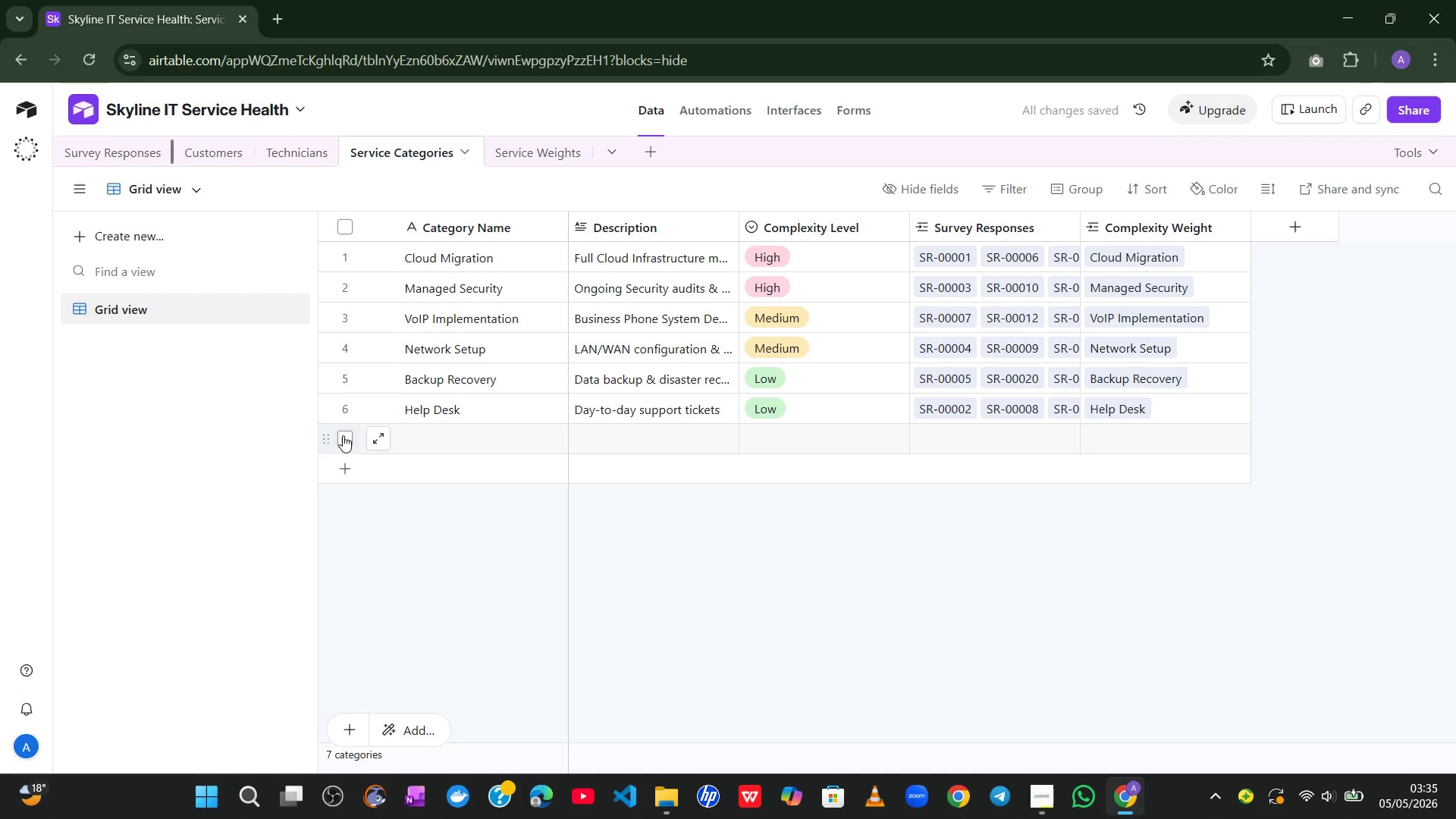 
left_click([343, 435])
 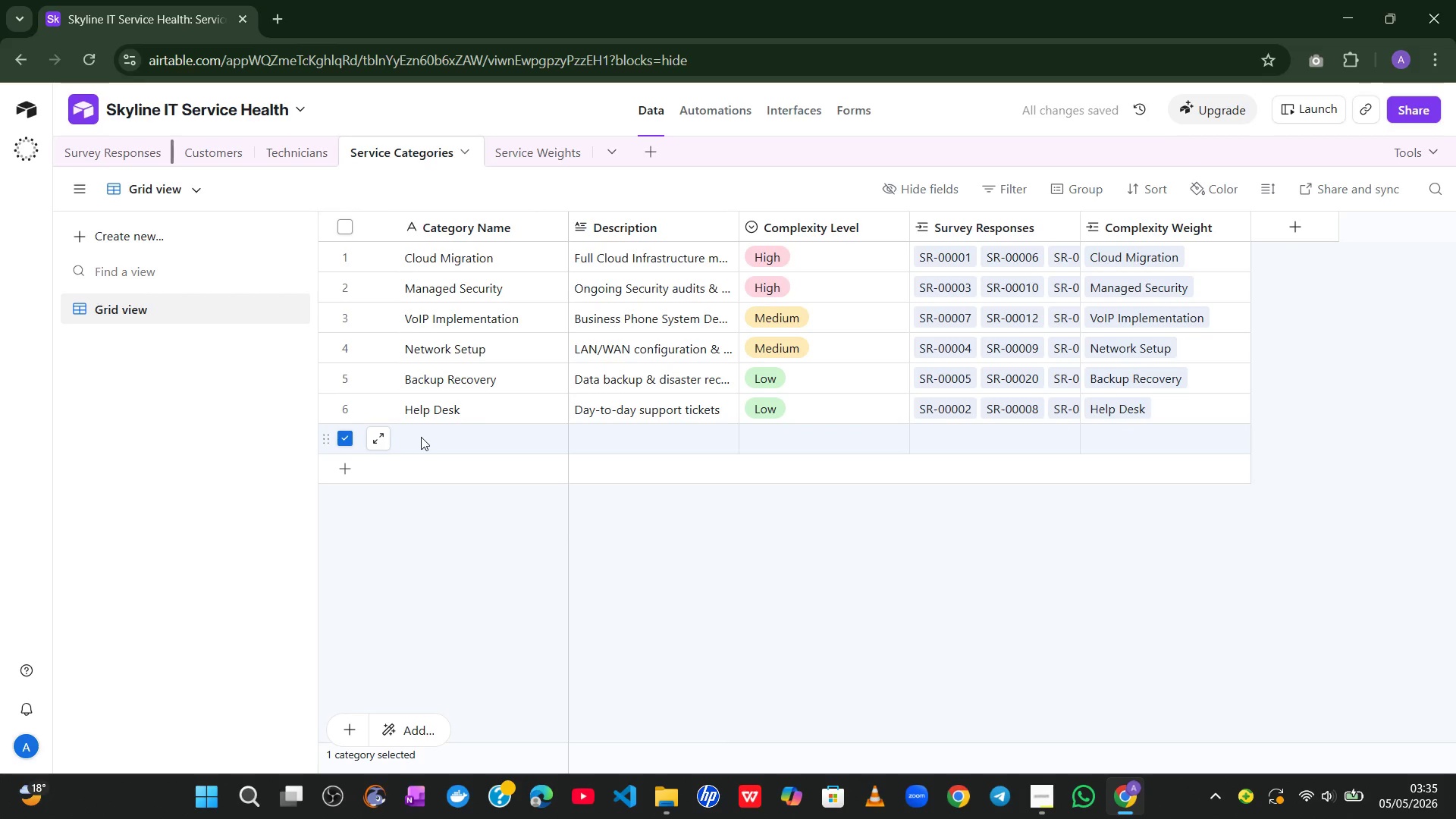 
right_click([421, 437])
 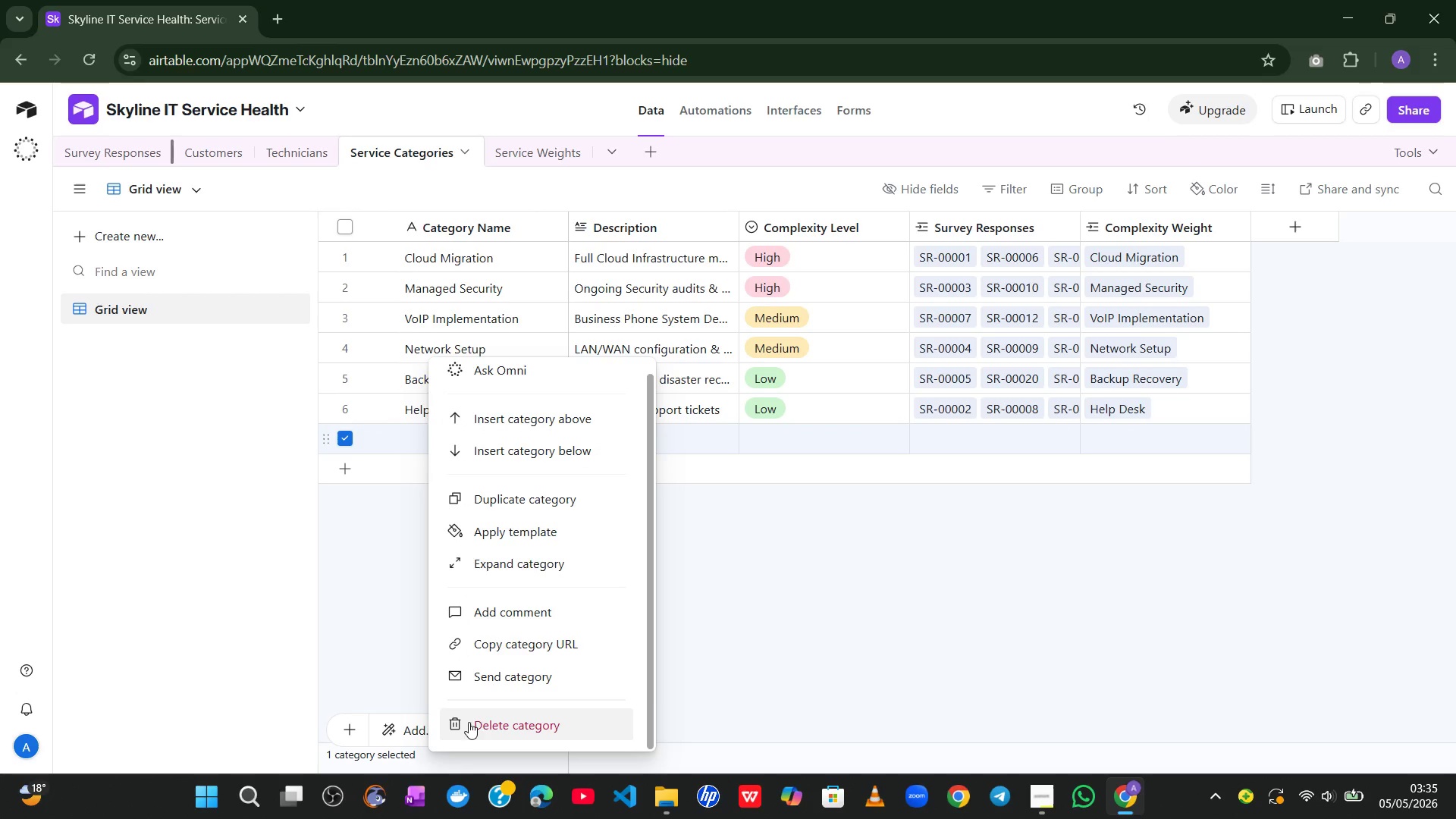 
left_click([469, 725])
 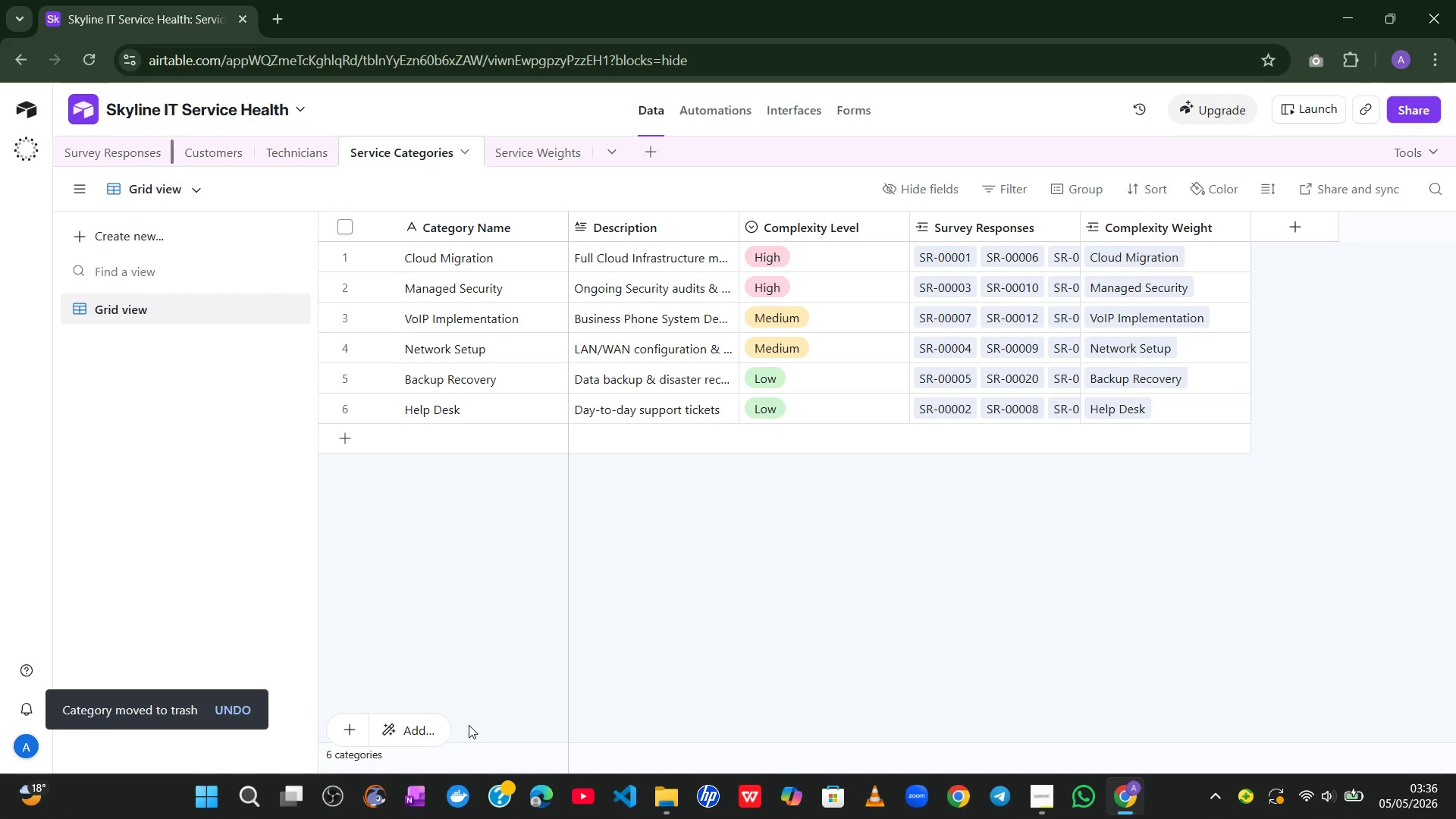 
wait(13.09)
 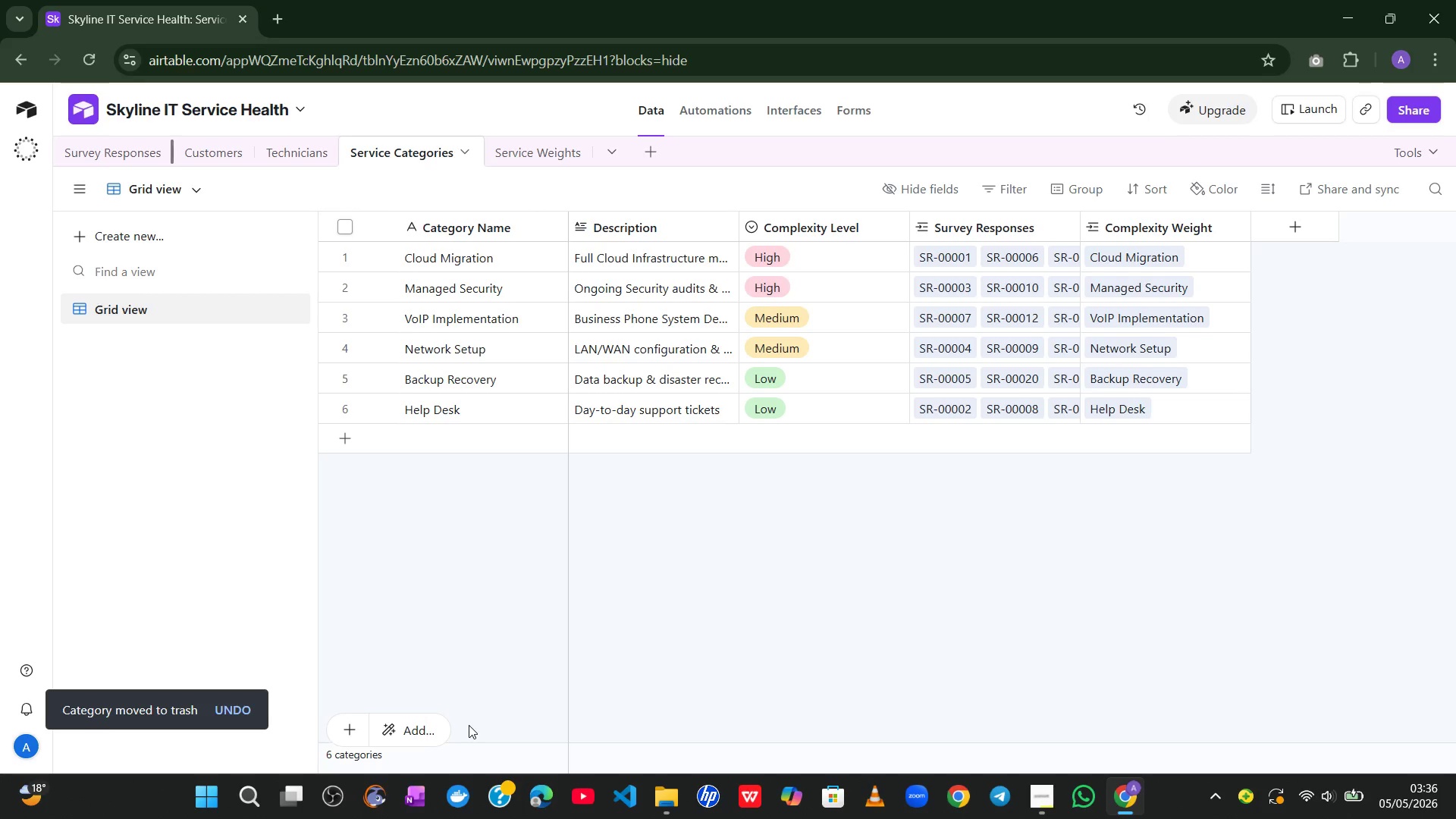 
left_click([1285, 230])
 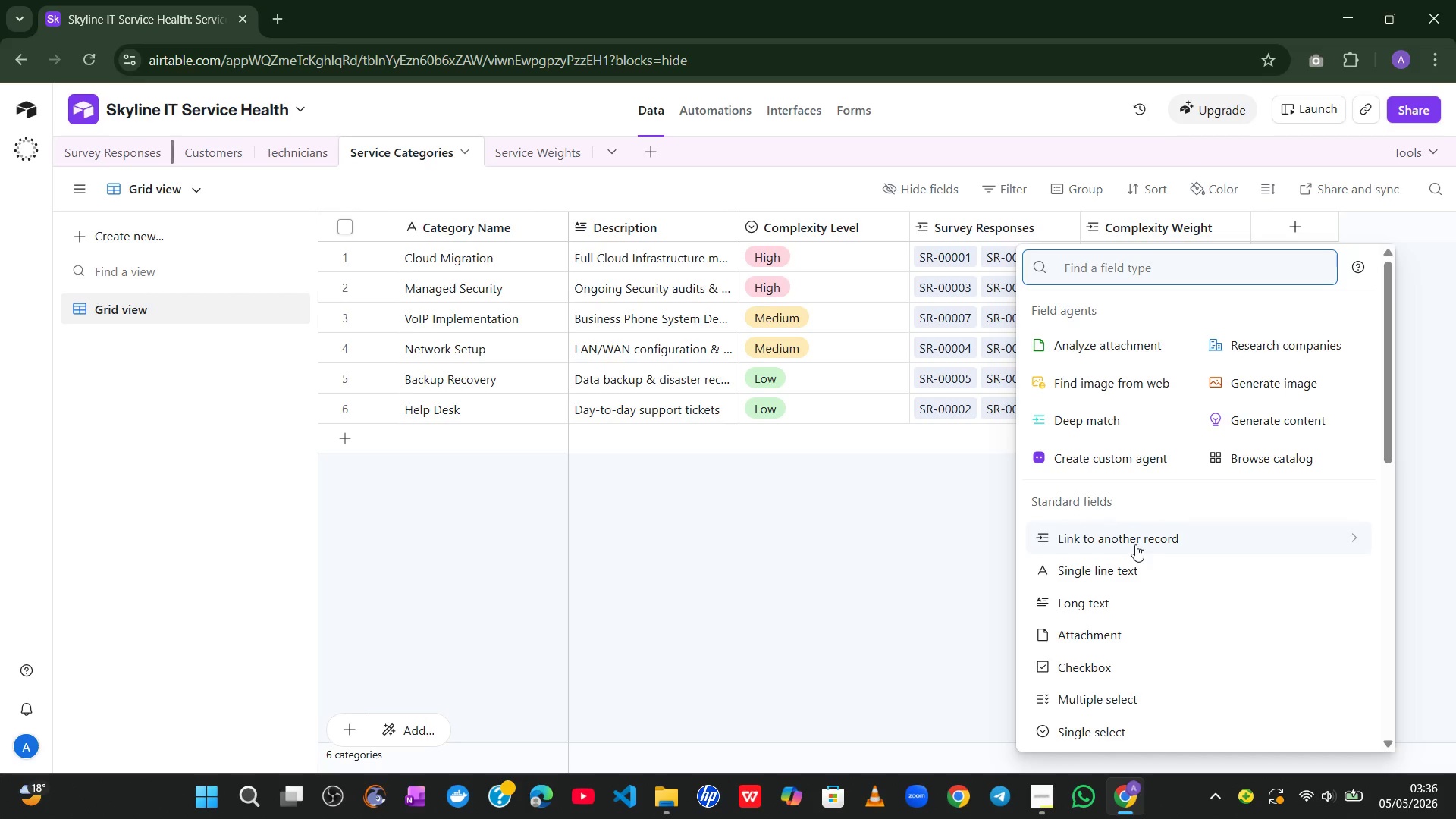 
wait(6.98)
 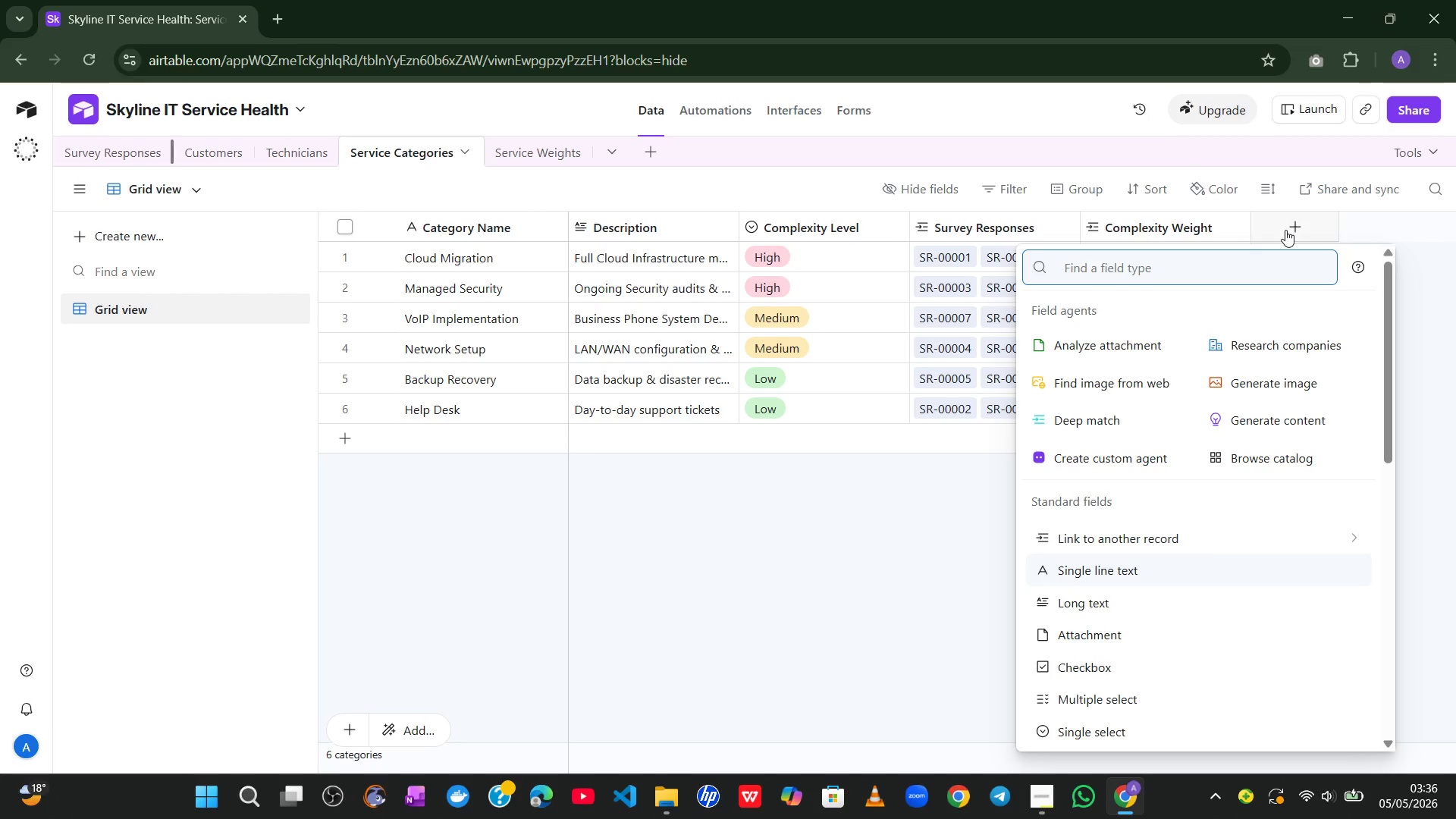 
mouse_move([1105, 667])
 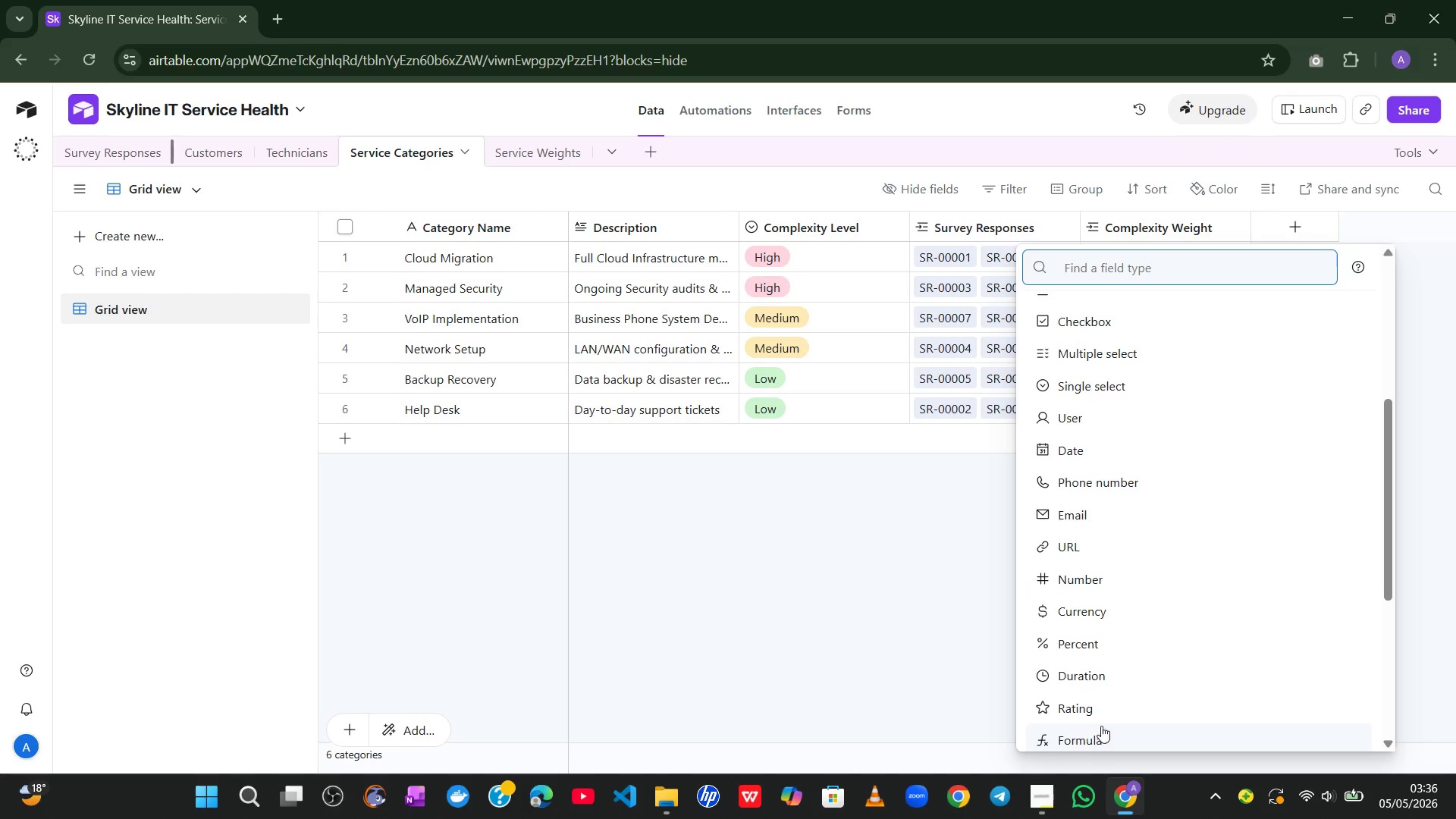 
mouse_move([1119, 686])
 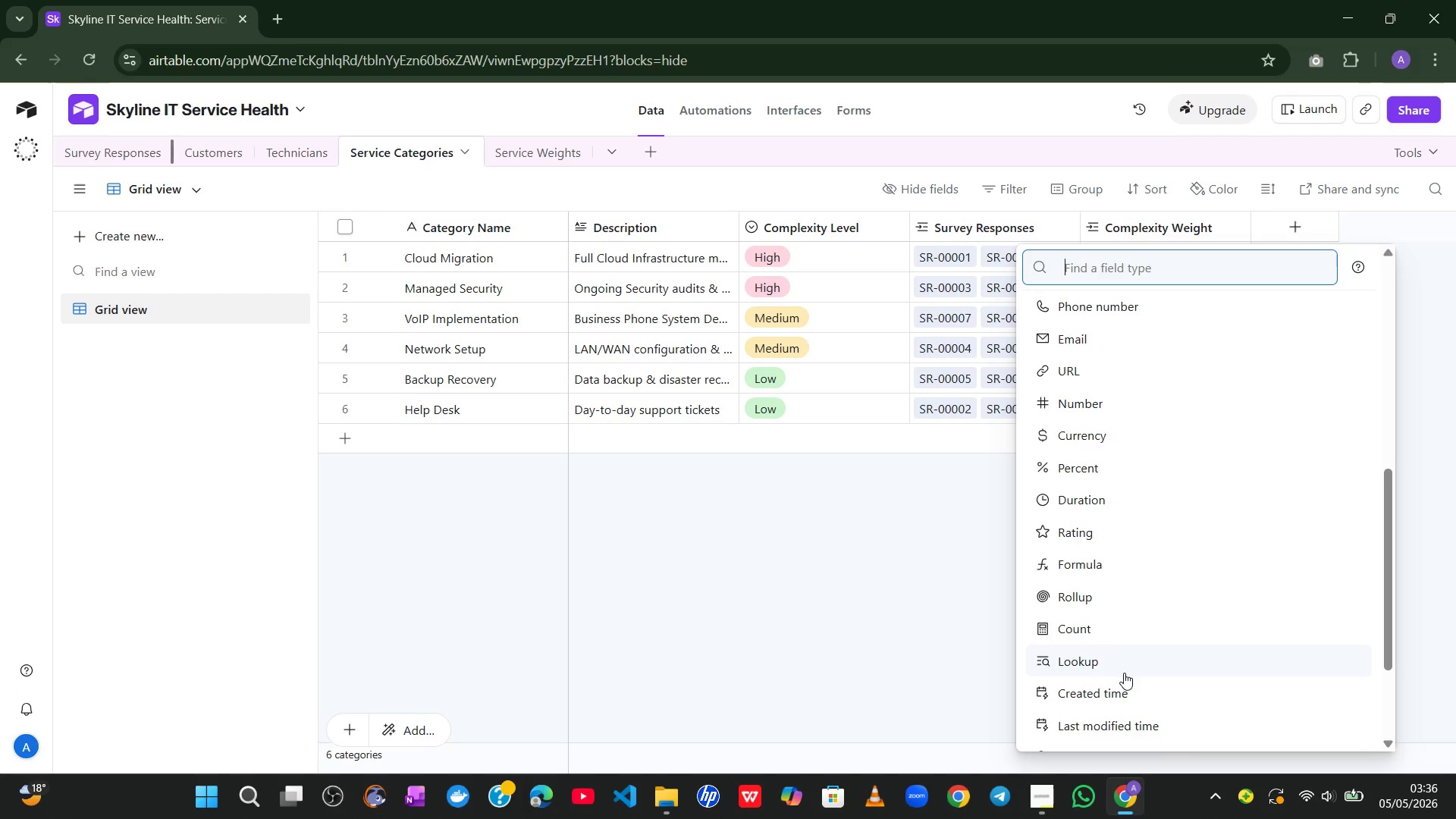 
left_click([1120, 673])
 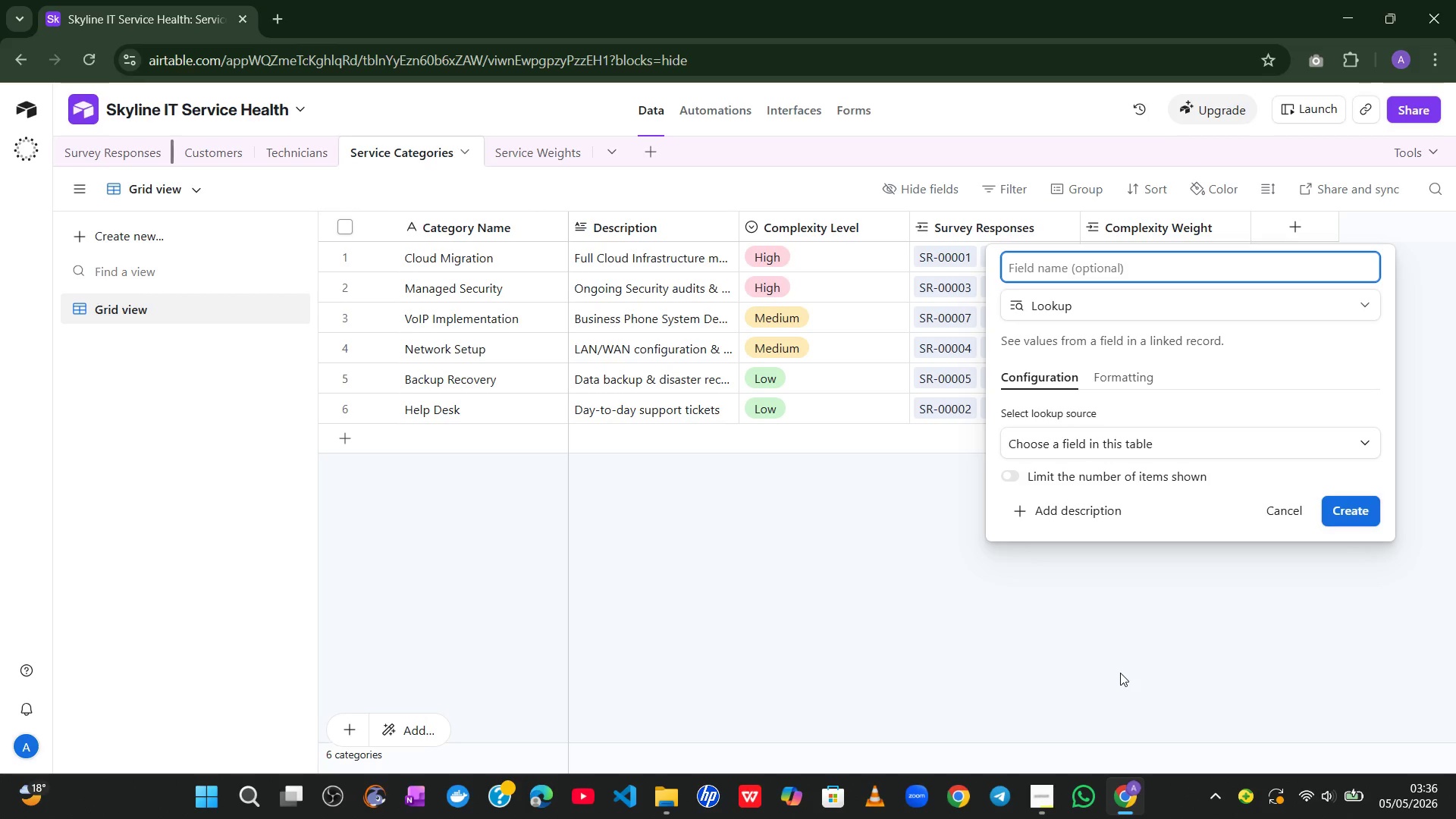 
type(Weight vALUE)
 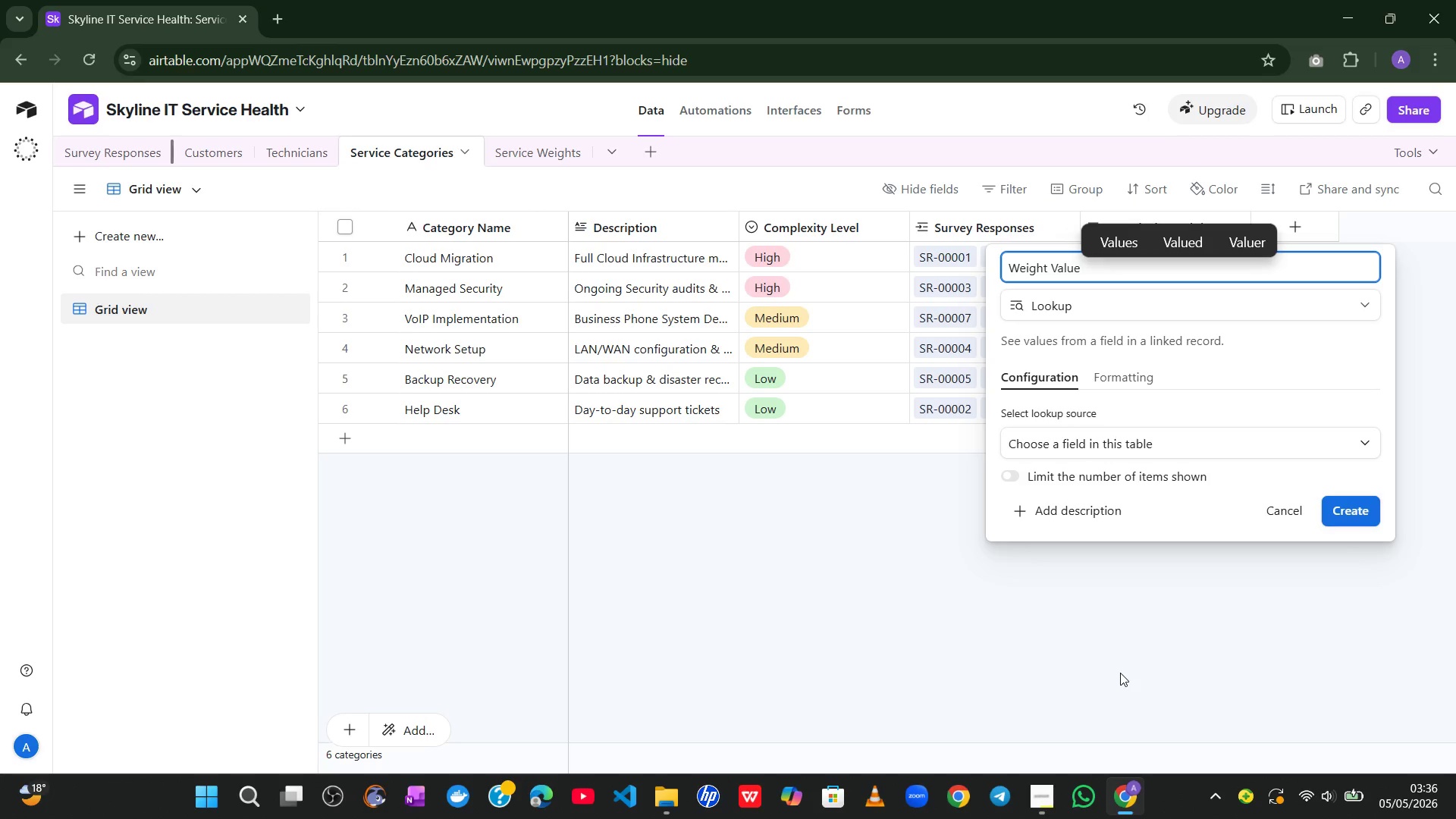 
hold_key(key=CapsLock, duration=1.02)
 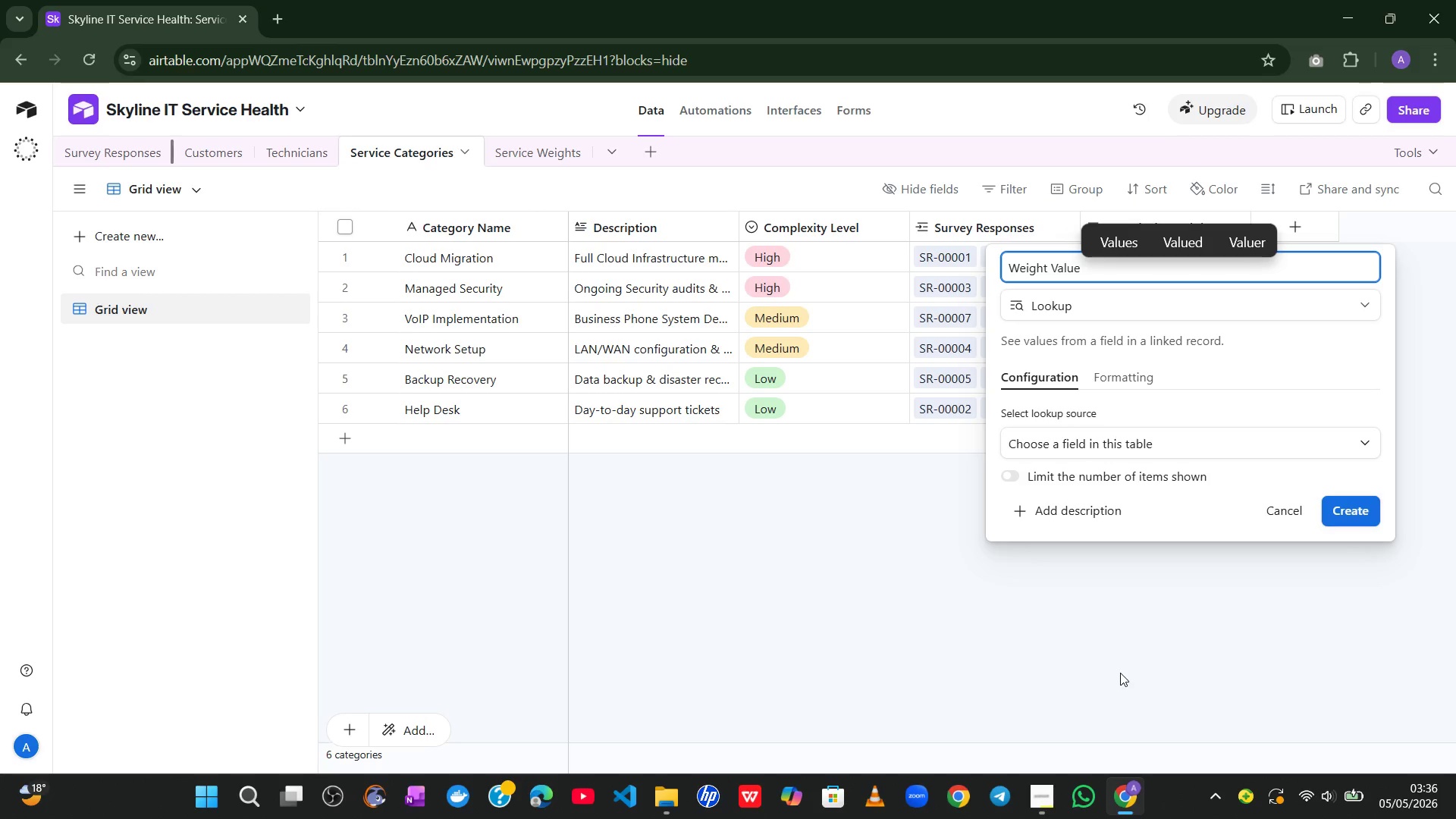 
left_click([1318, 441])
 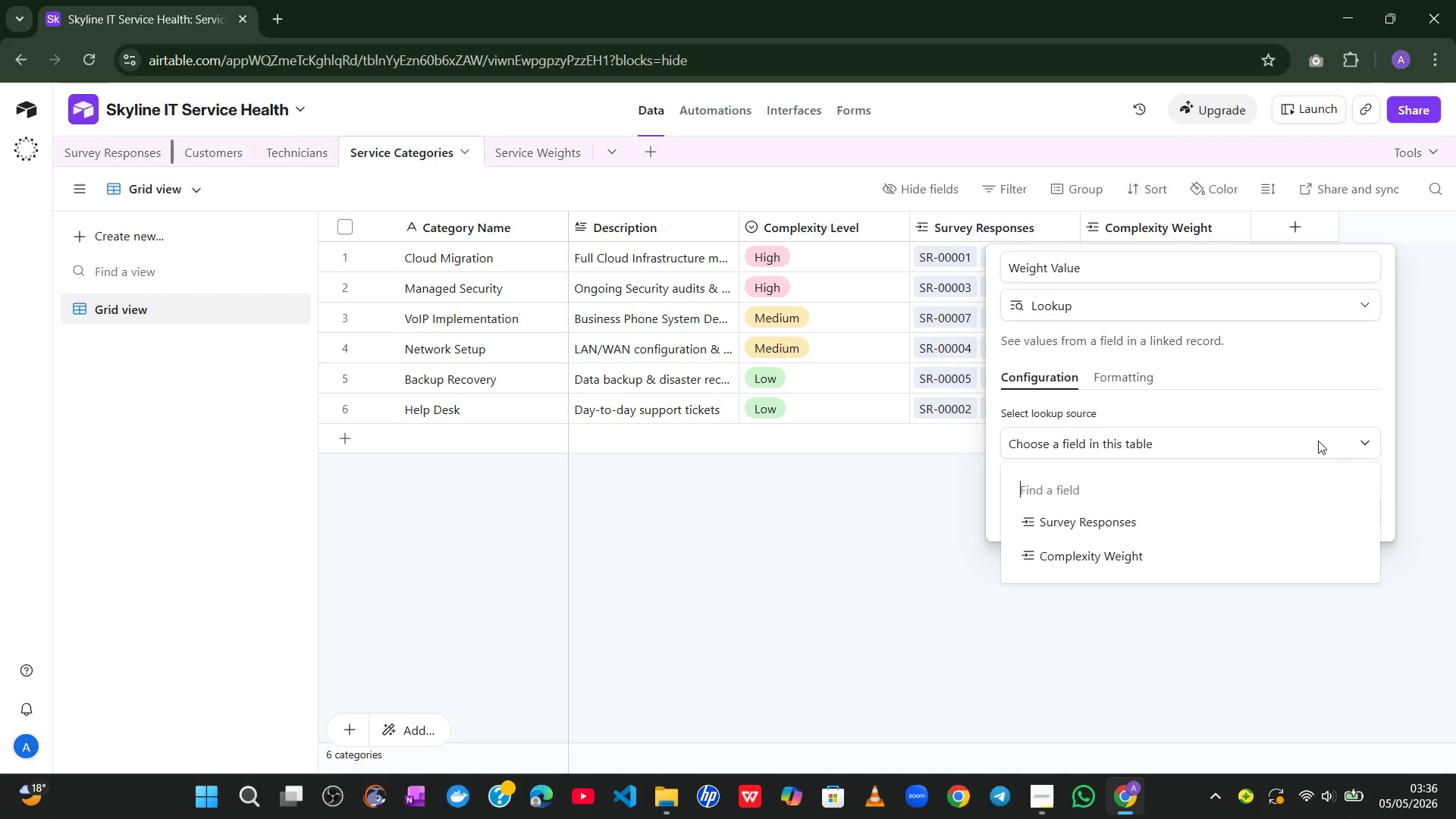 
wait(11.94)
 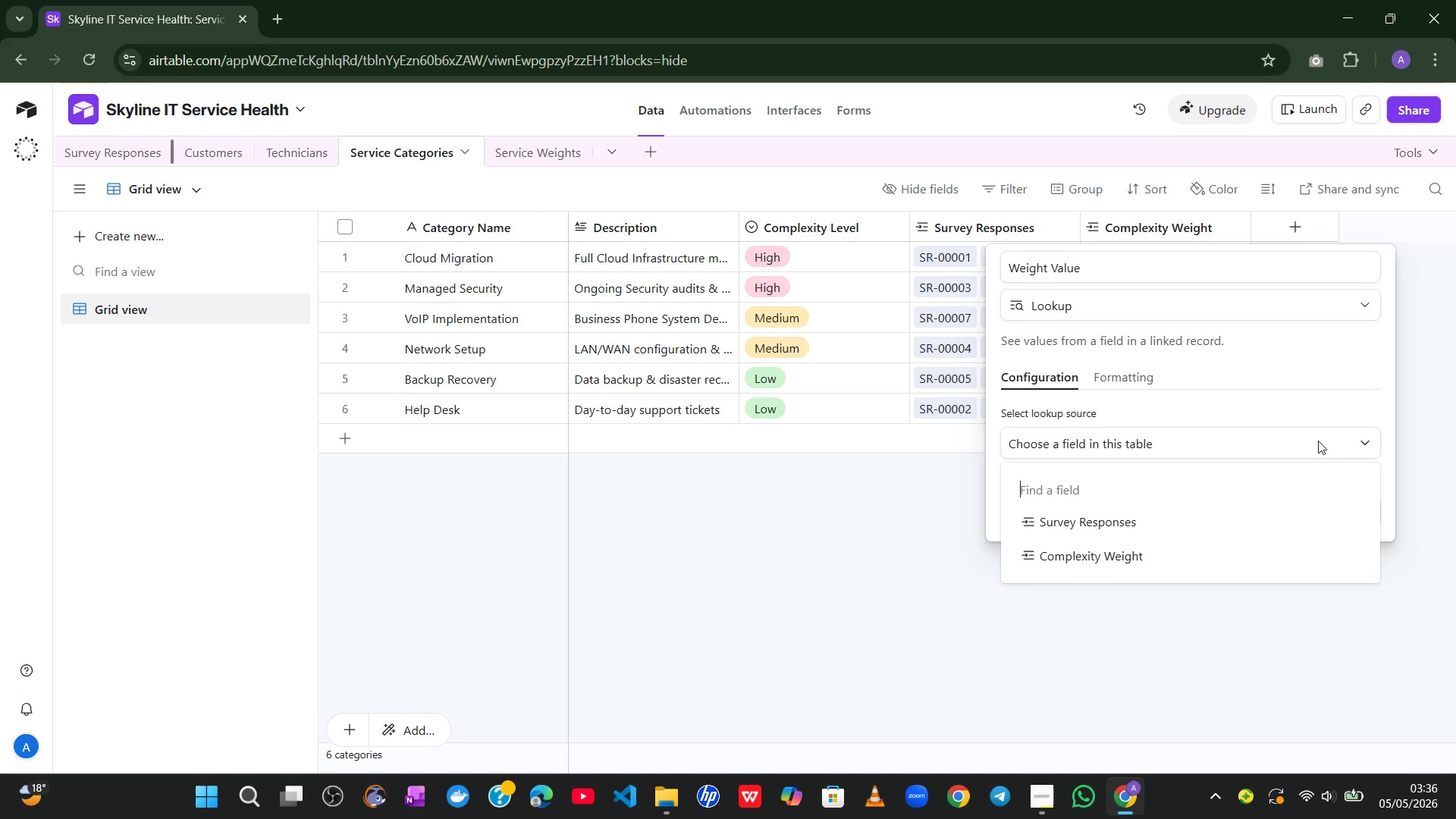 
left_click([1228, 548])
 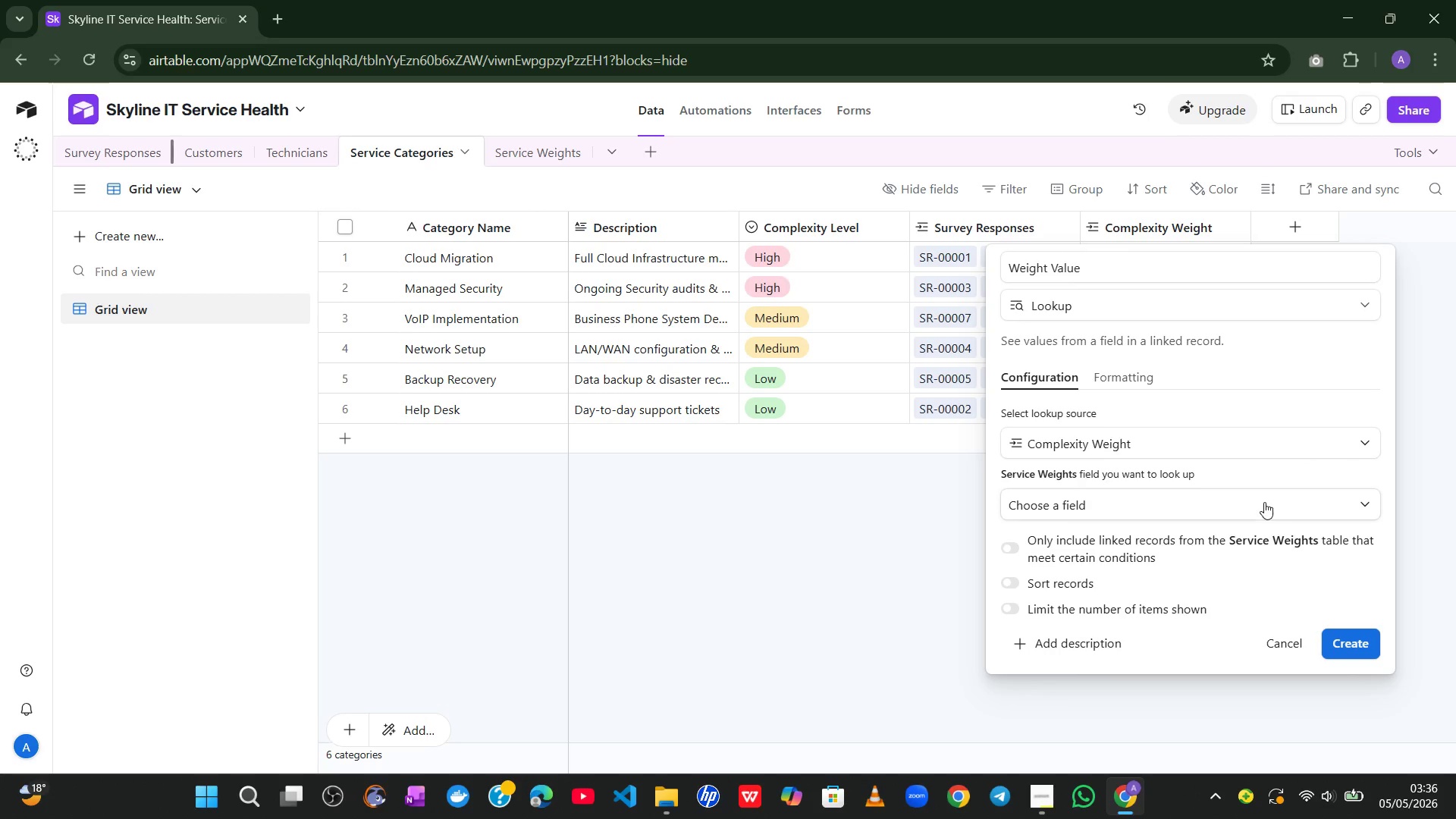 
left_click([1266, 497])
 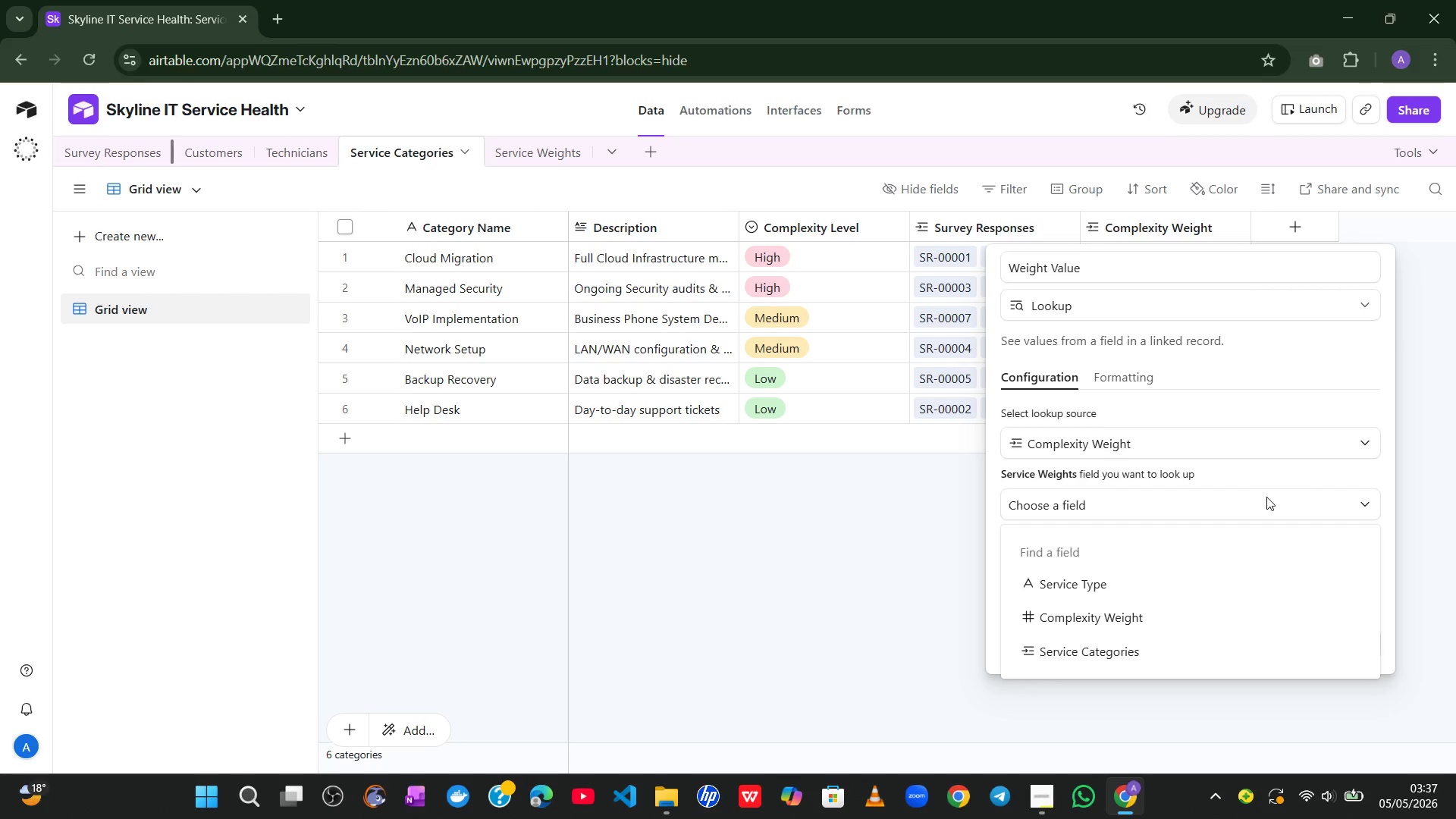 
wait(17.47)
 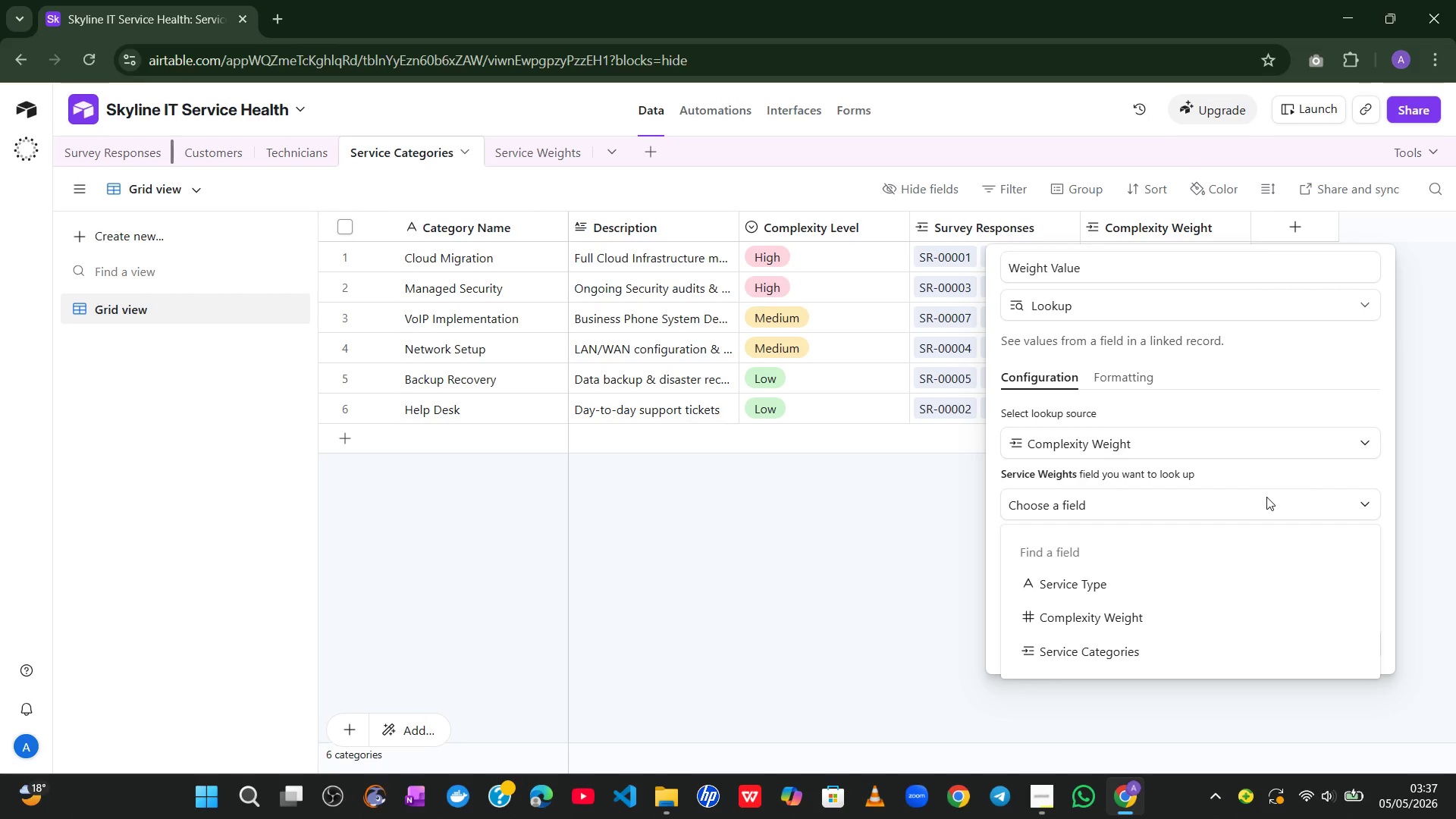 
left_click([1134, 608])
 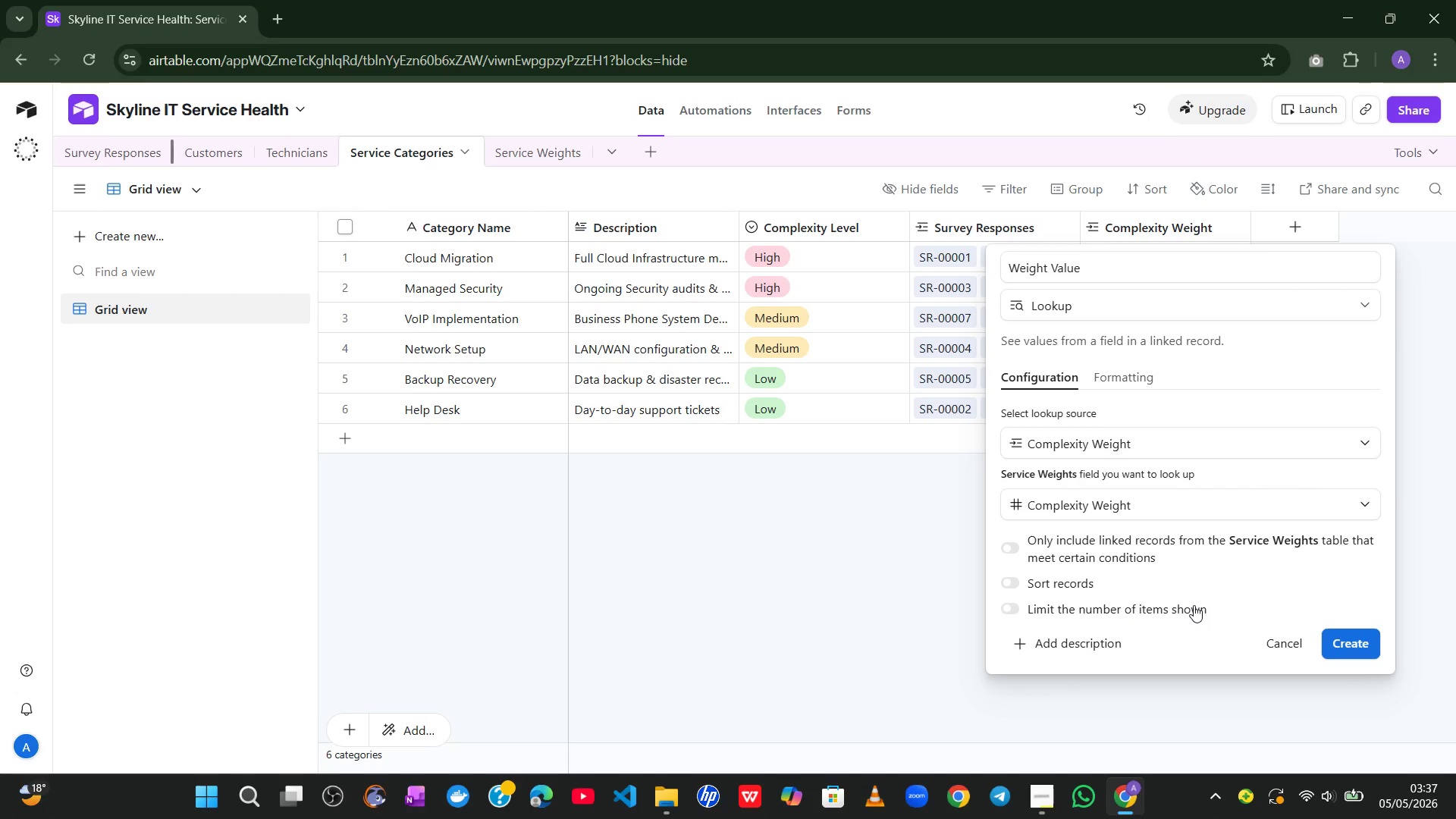 
wait(10.53)
 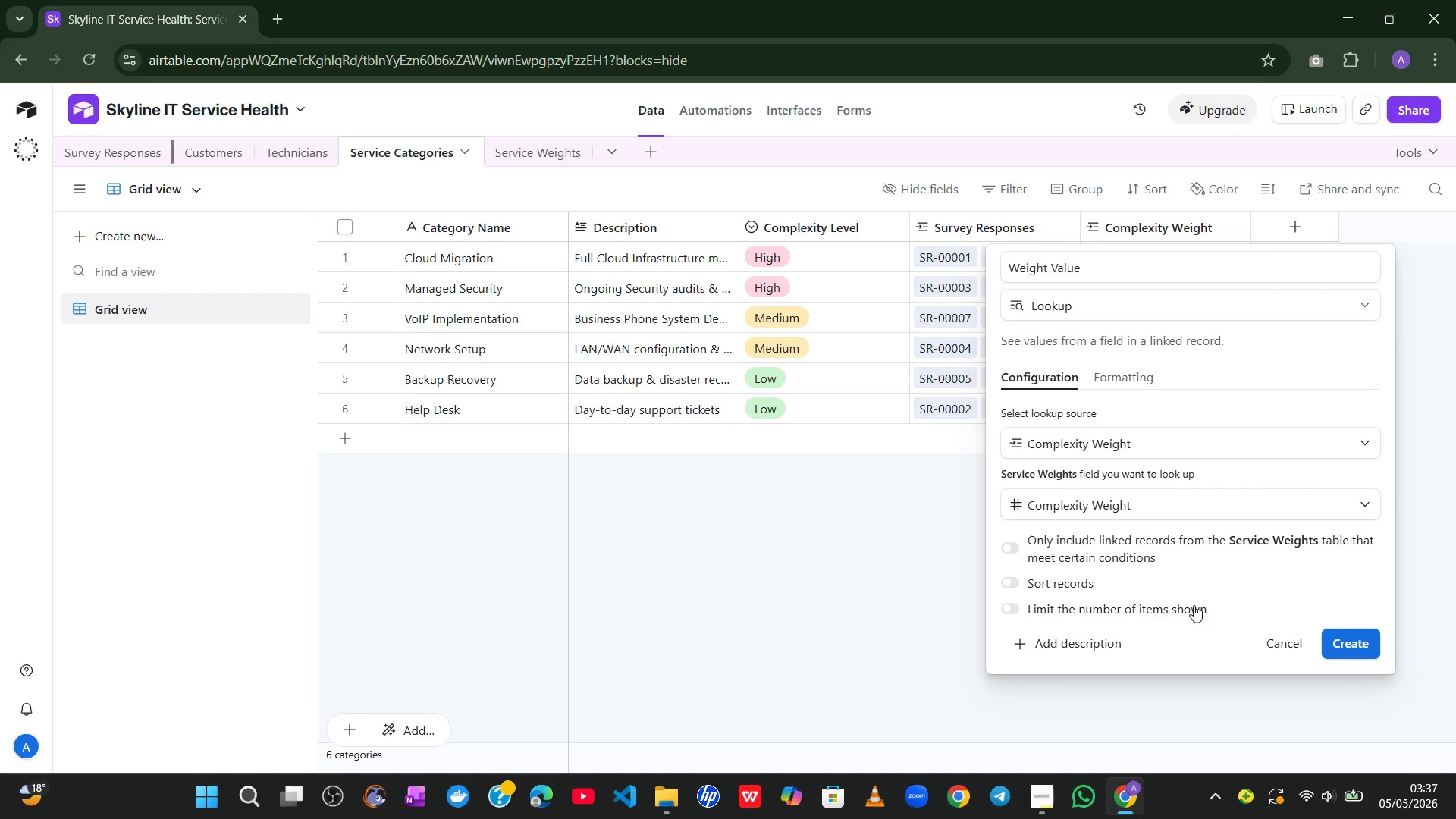 
left_click([1341, 647])
 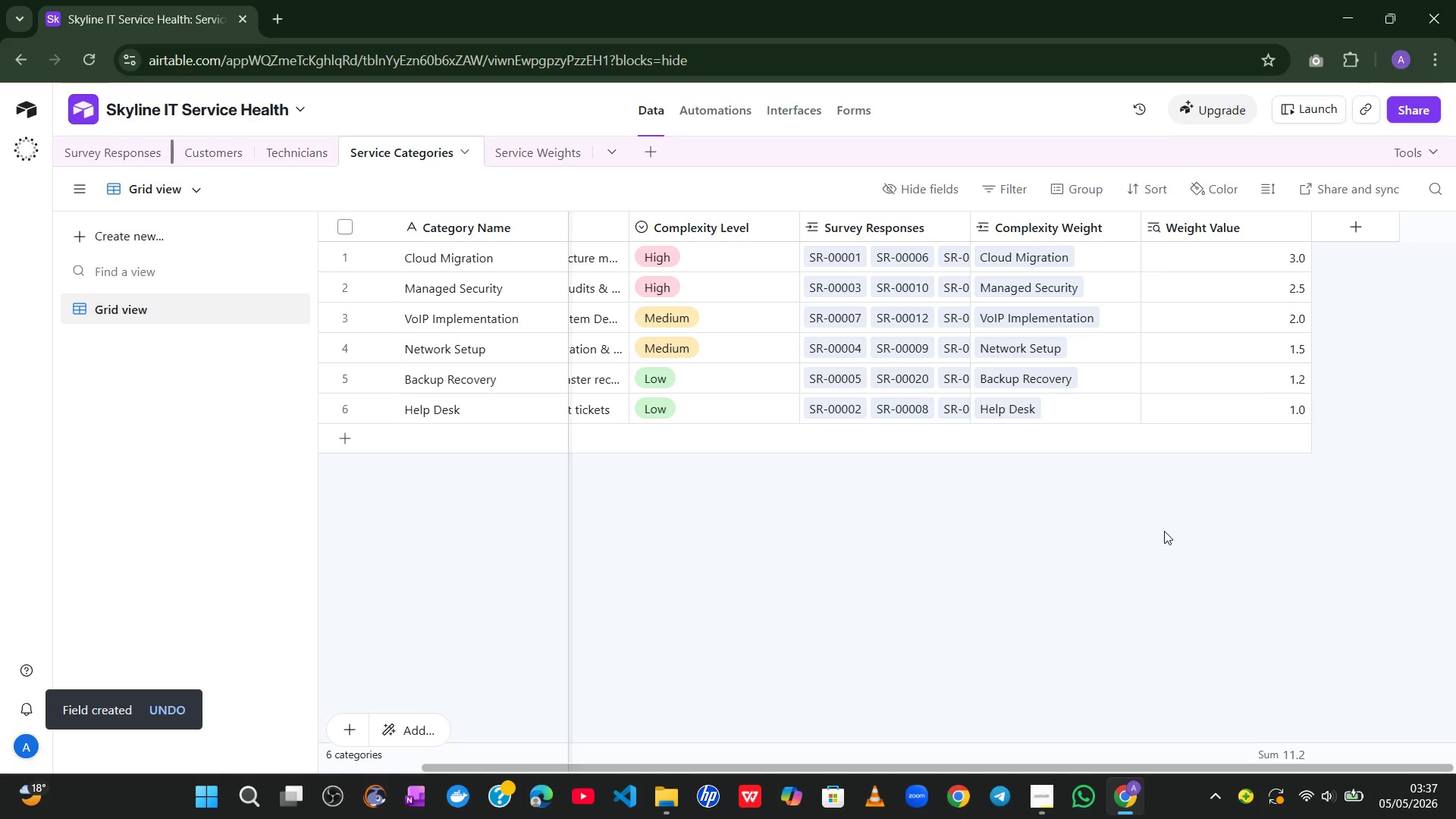 
wait(13.64)
 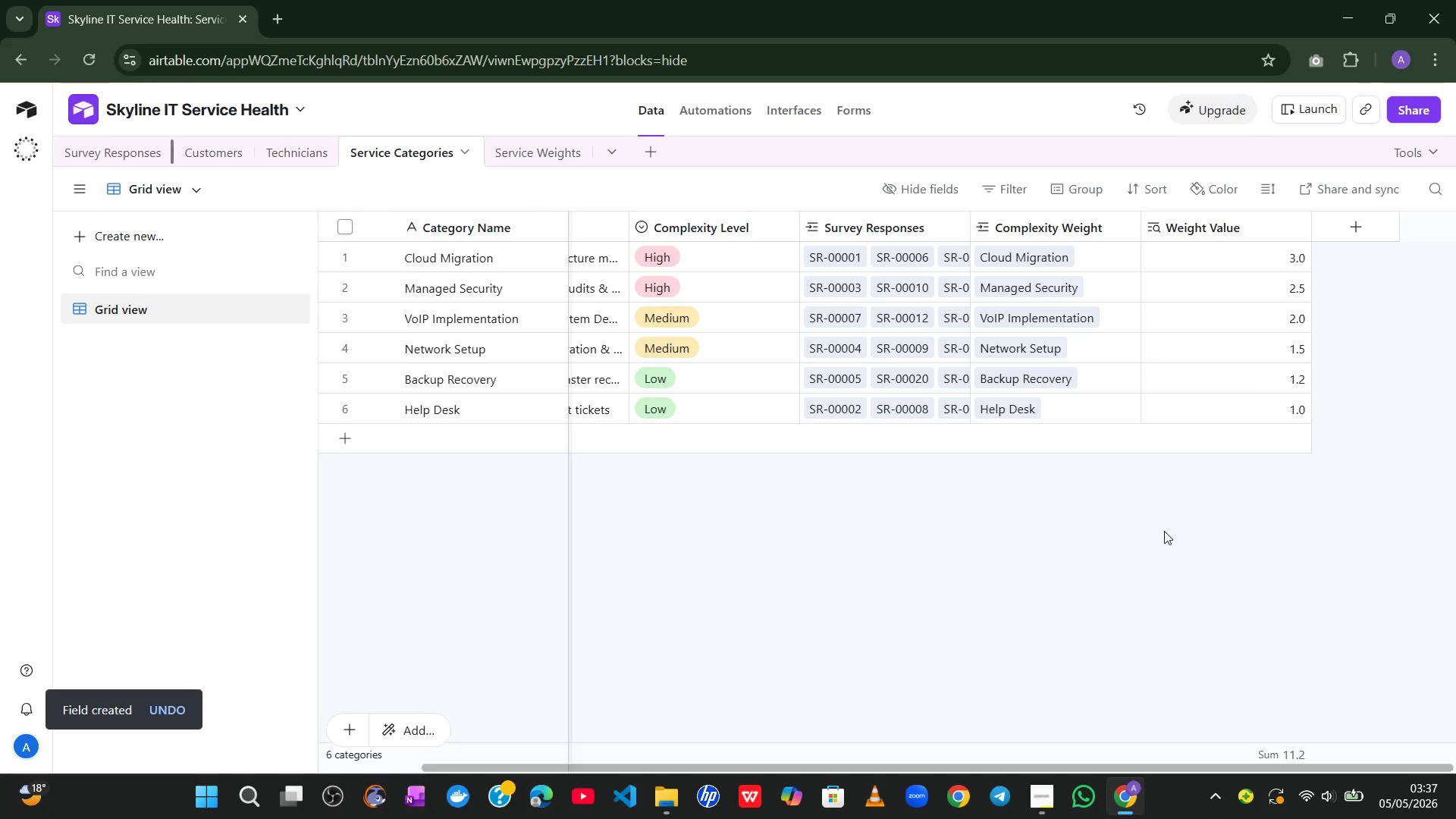 
left_click([116, 148])
 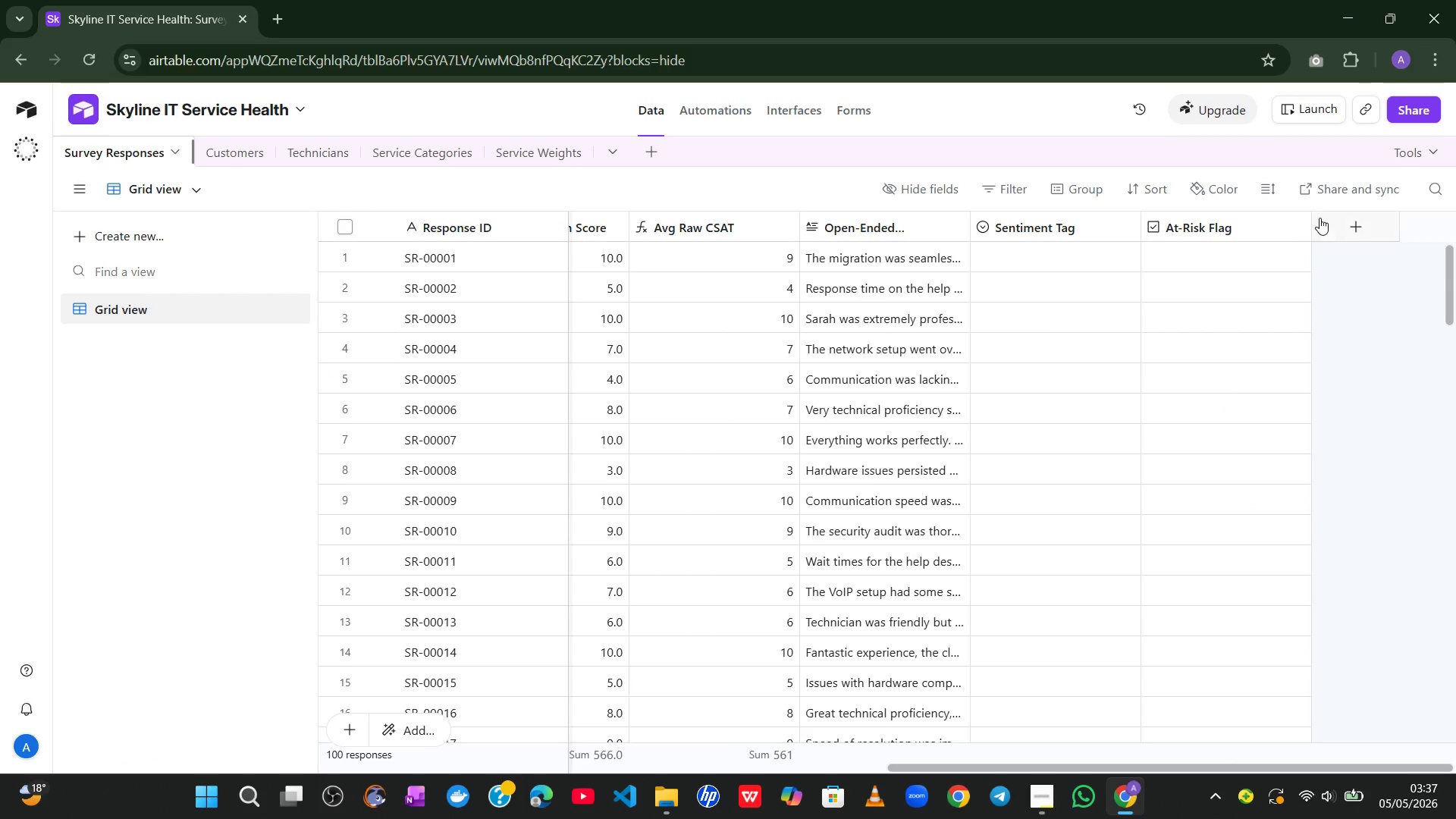 
left_click([1350, 219])
 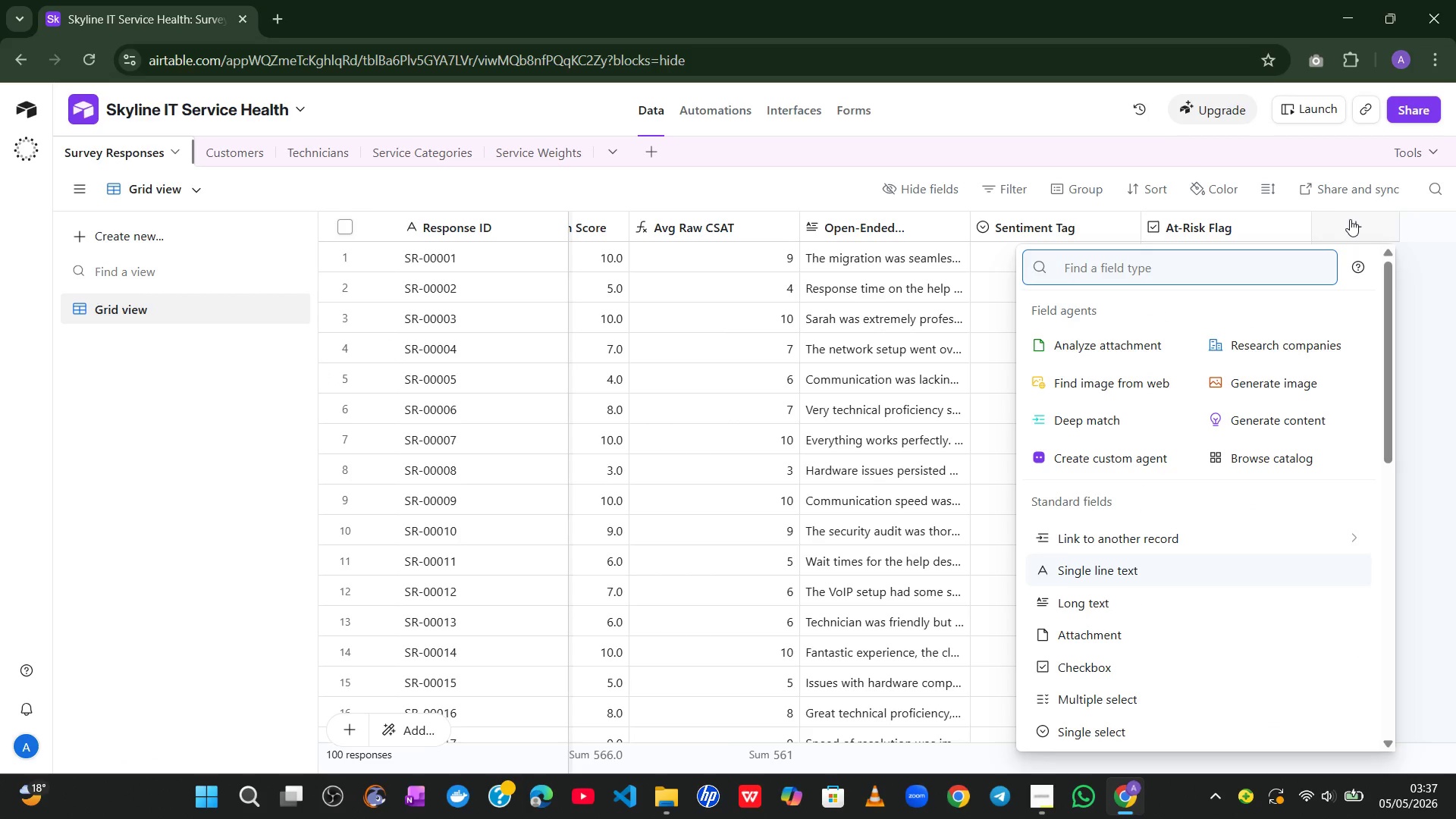 
wait(11.39)
 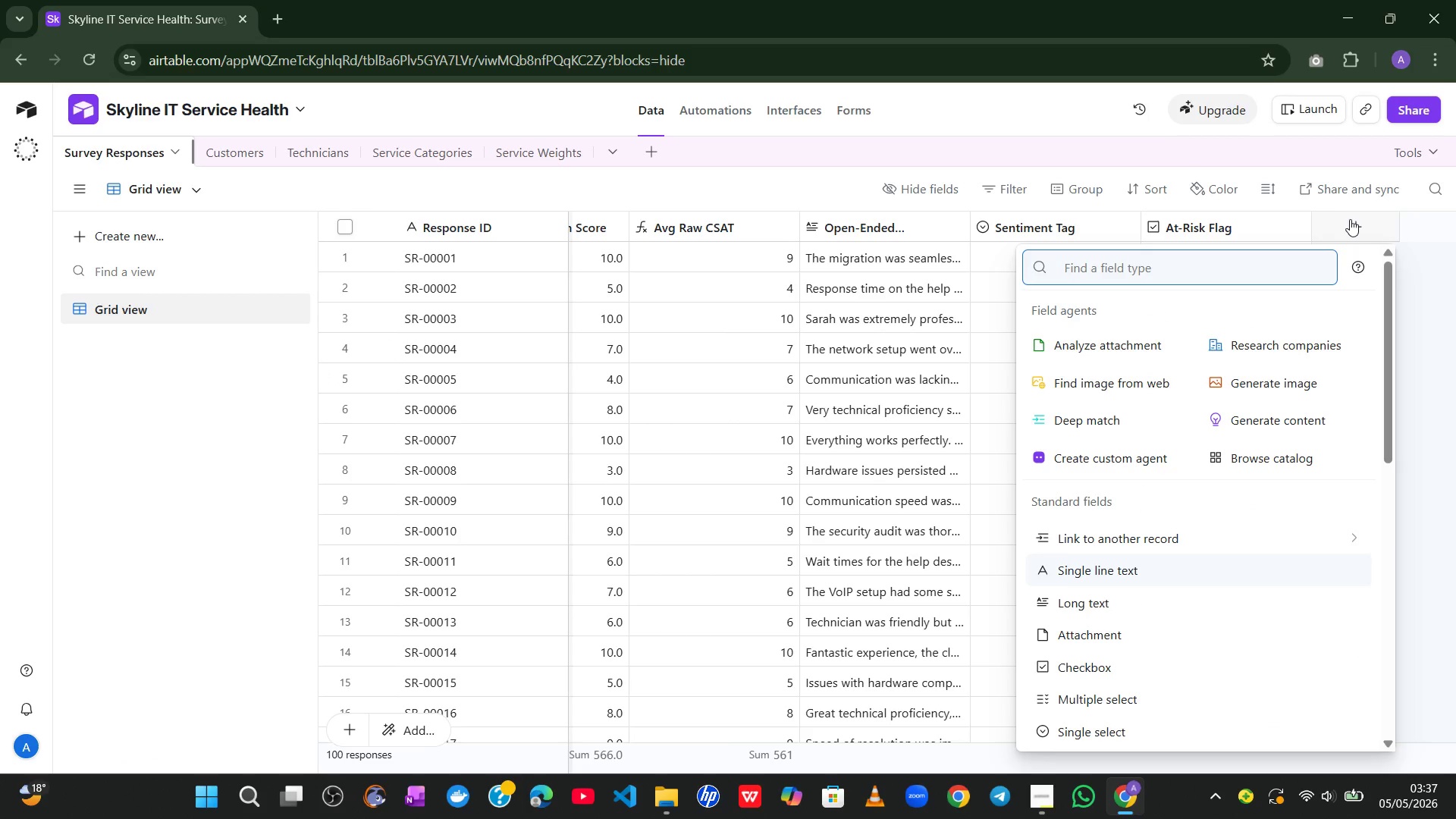 
left_click([1077, 510])
 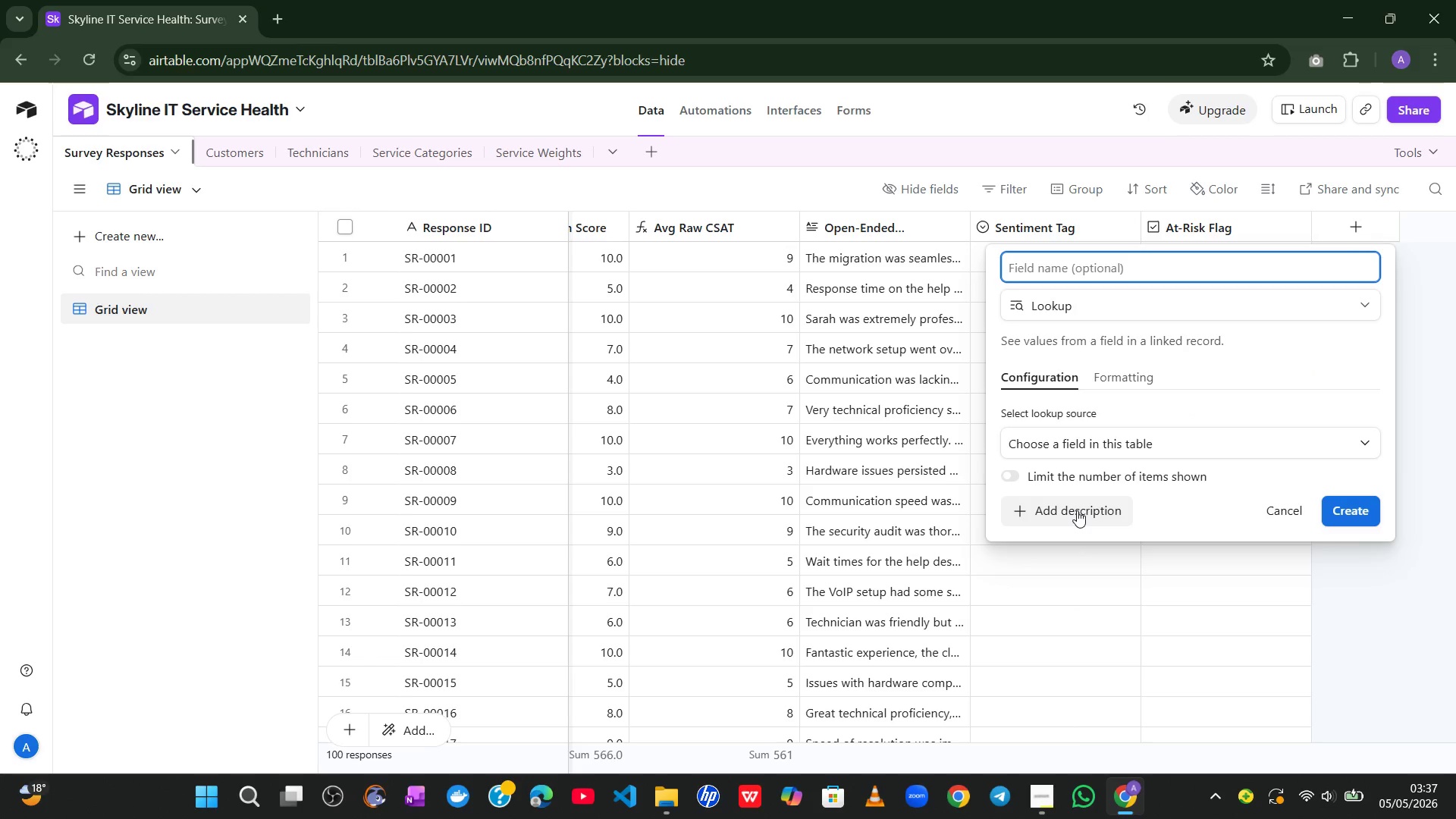 
type(Service Weight)
 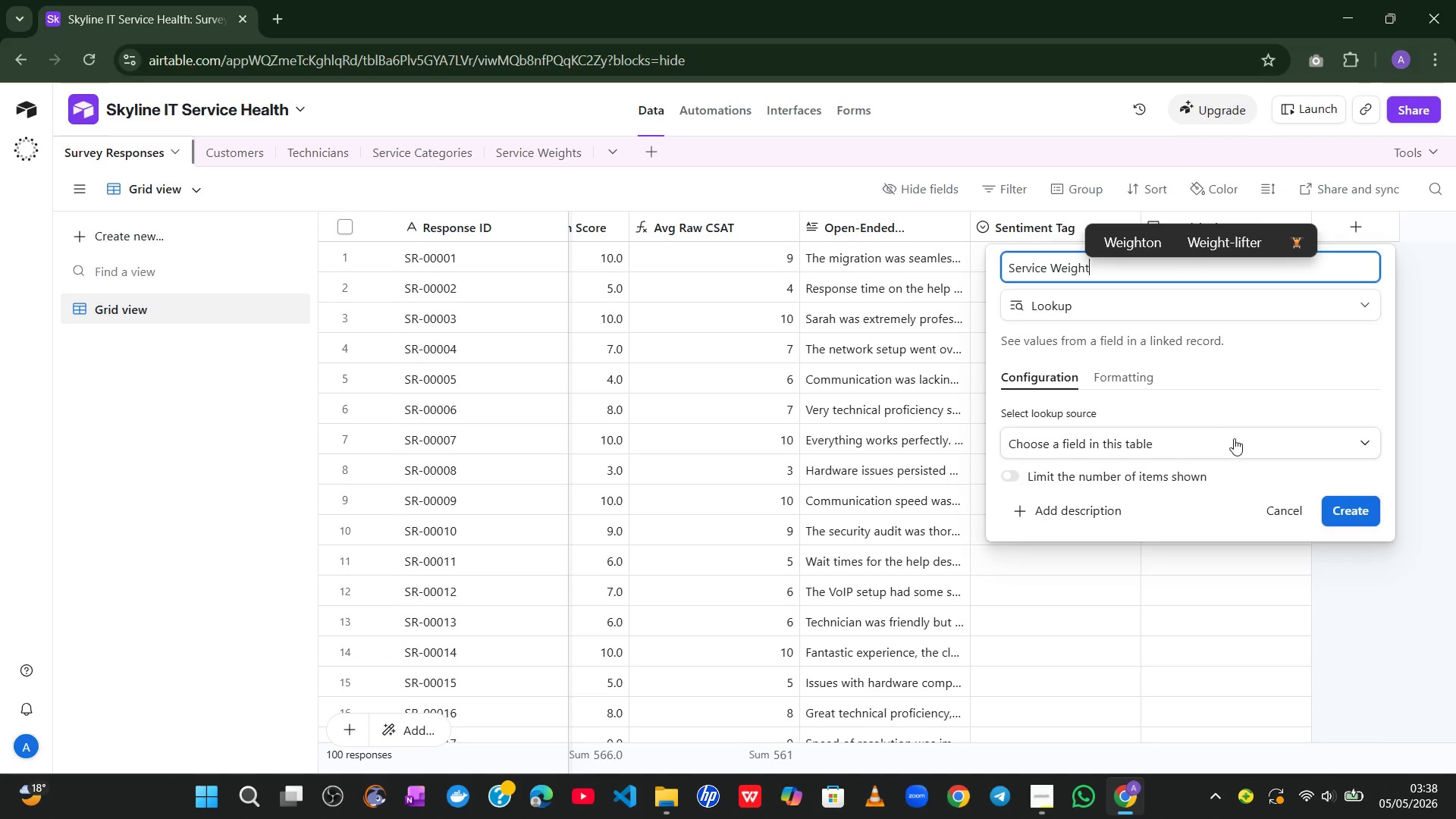 
left_click([1238, 440])
 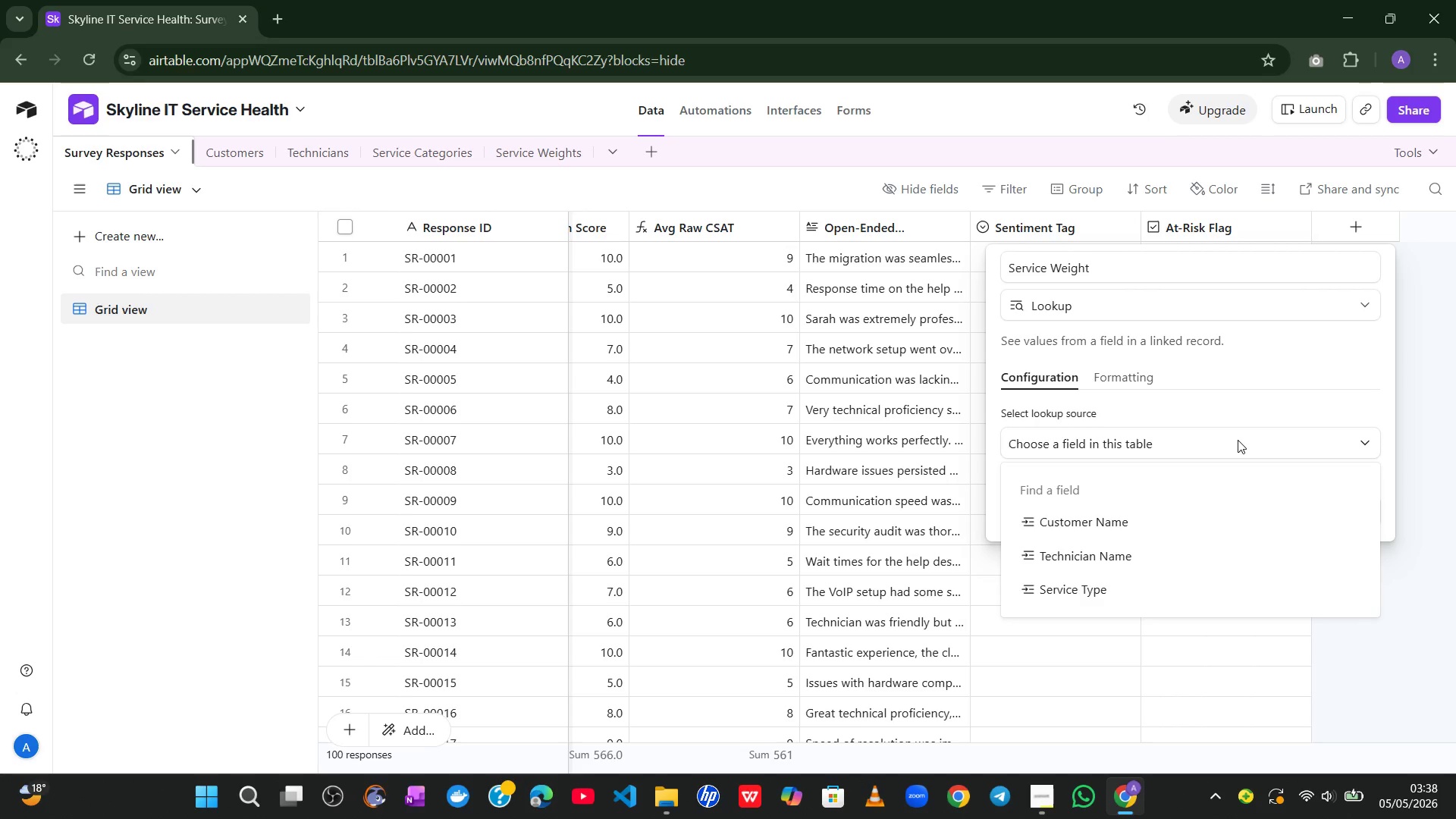 
wait(16.55)
 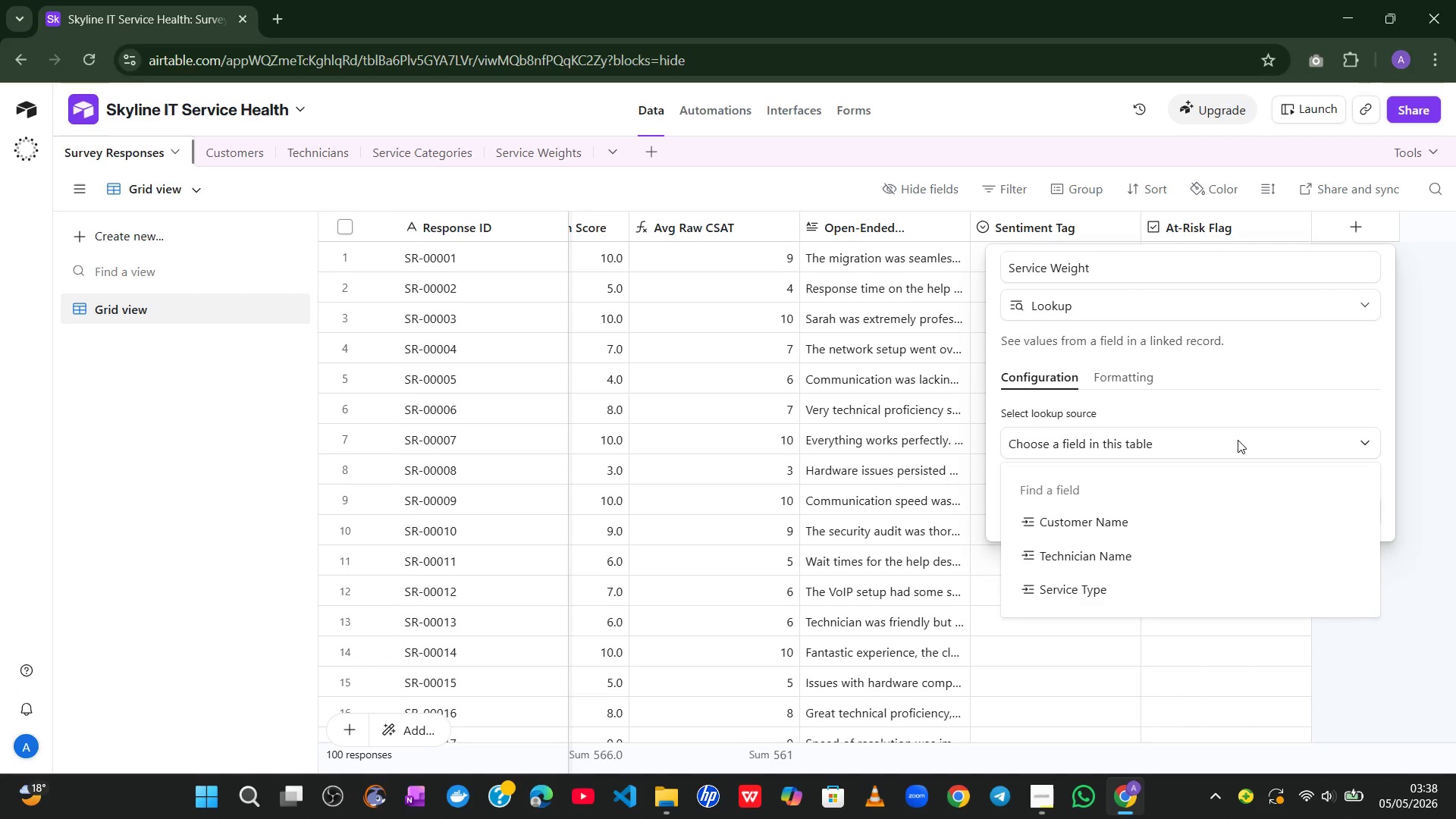 
left_click([1080, 597])
 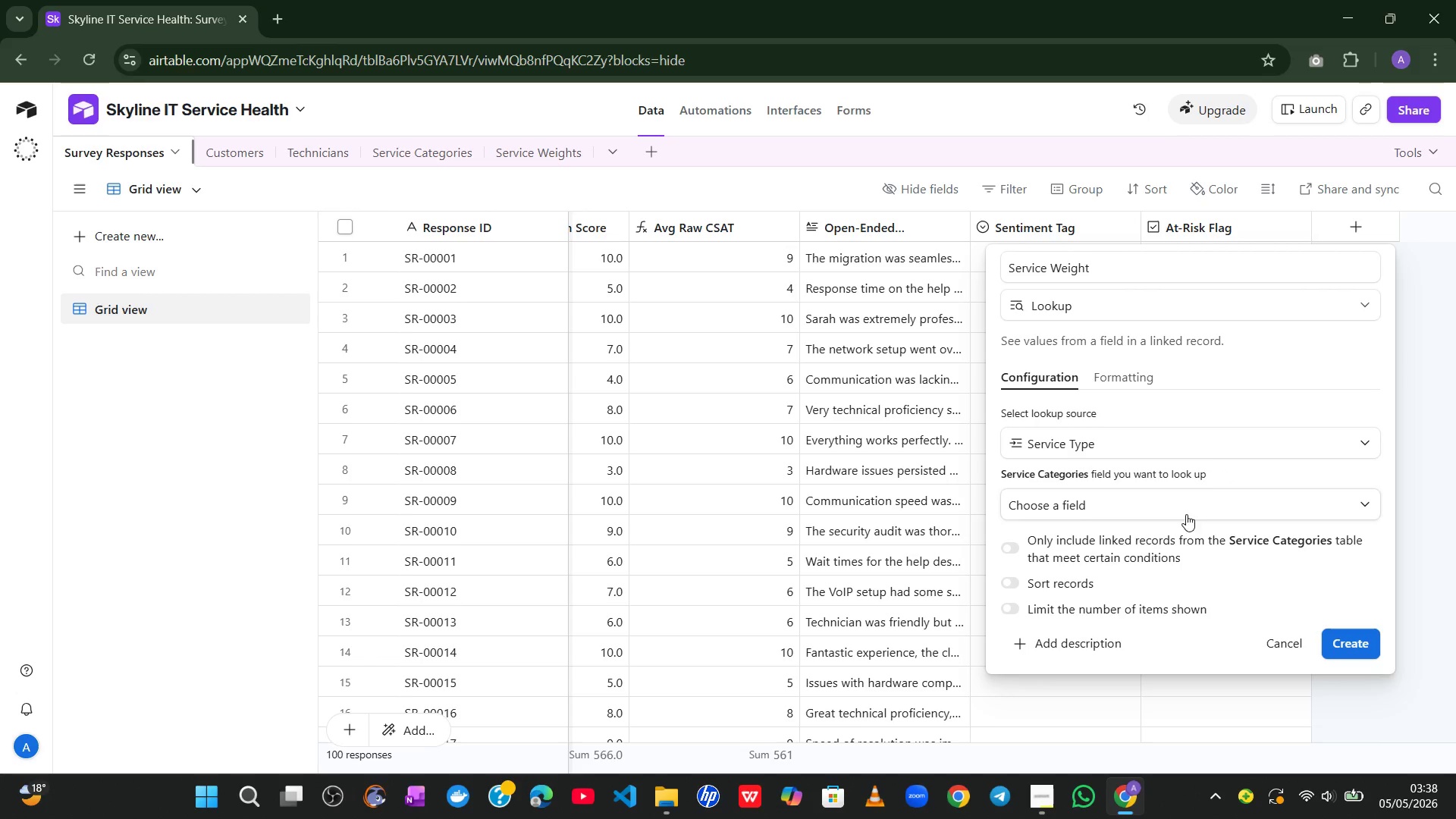 
left_click([1194, 503])
 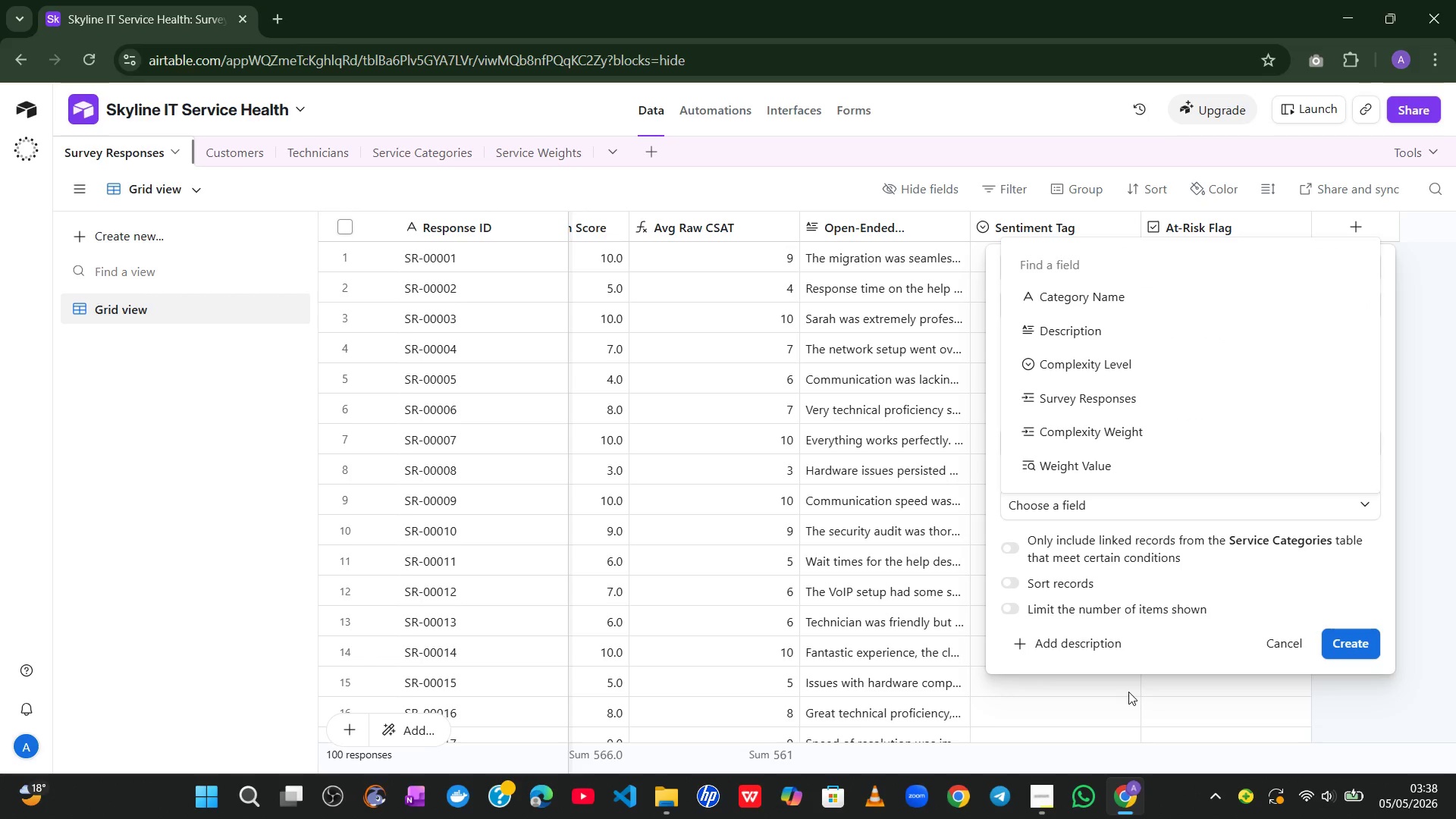 
left_click([1197, 652])
 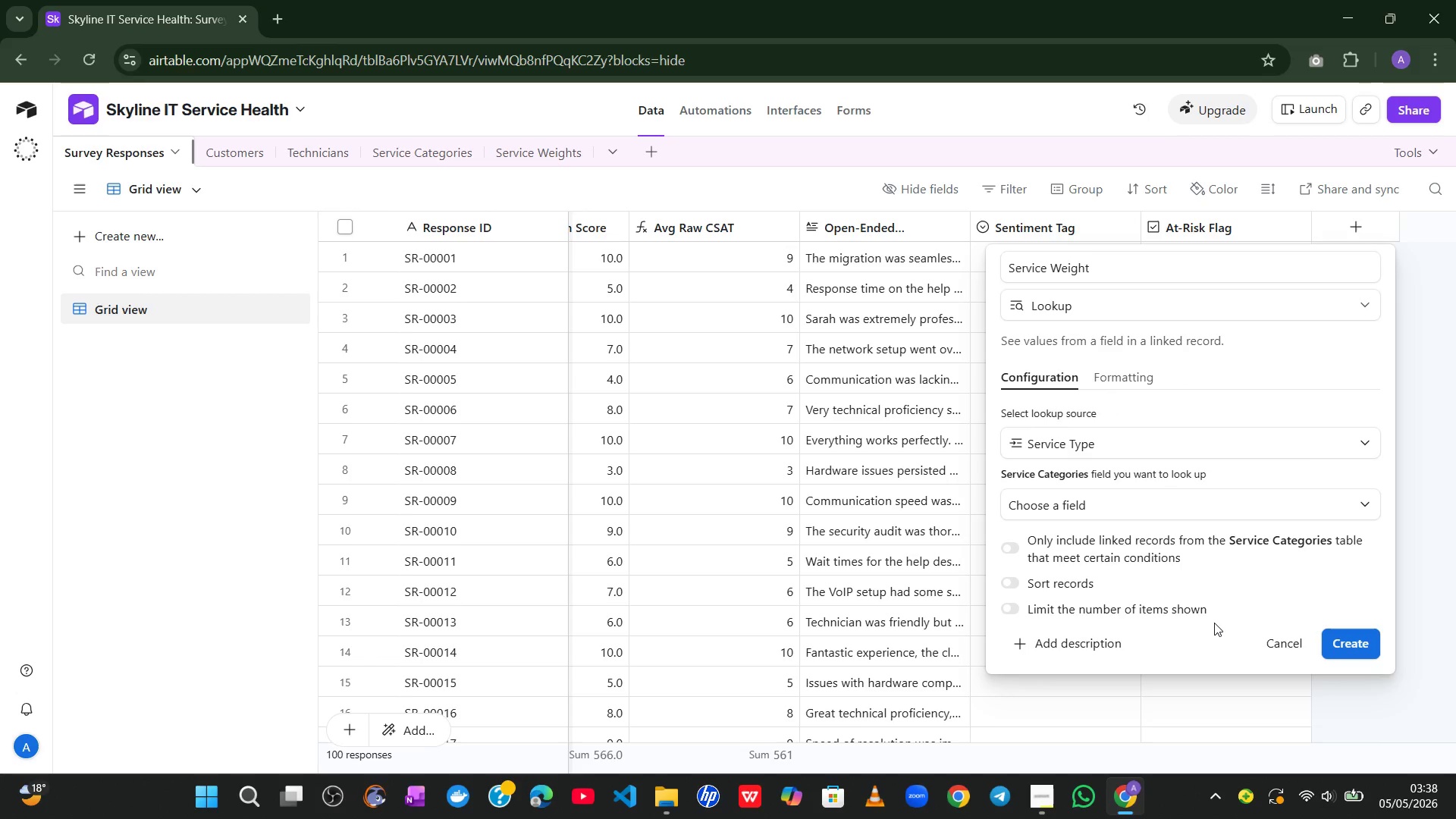 
wait(21.16)
 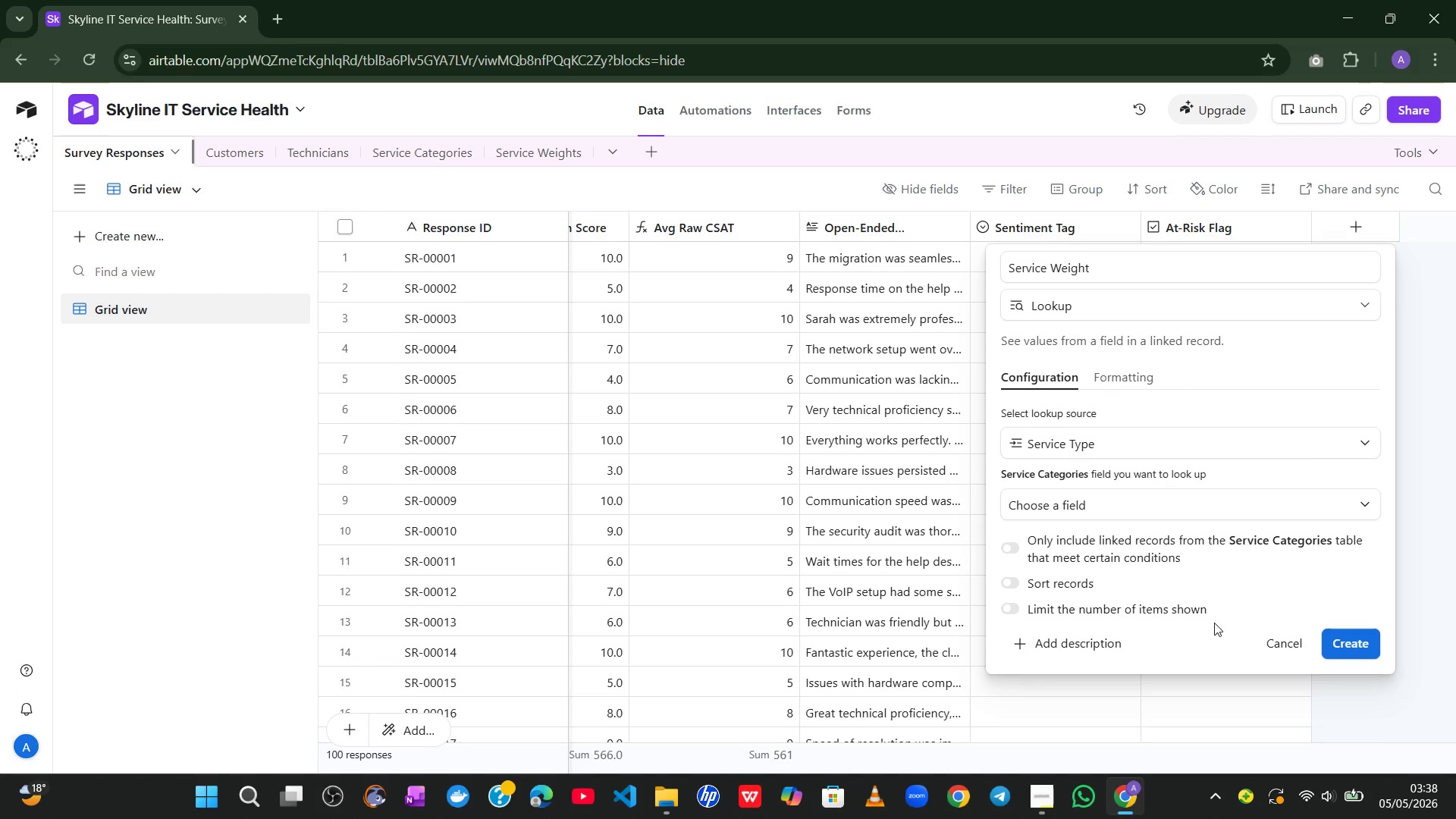 
left_click([1233, 510])
 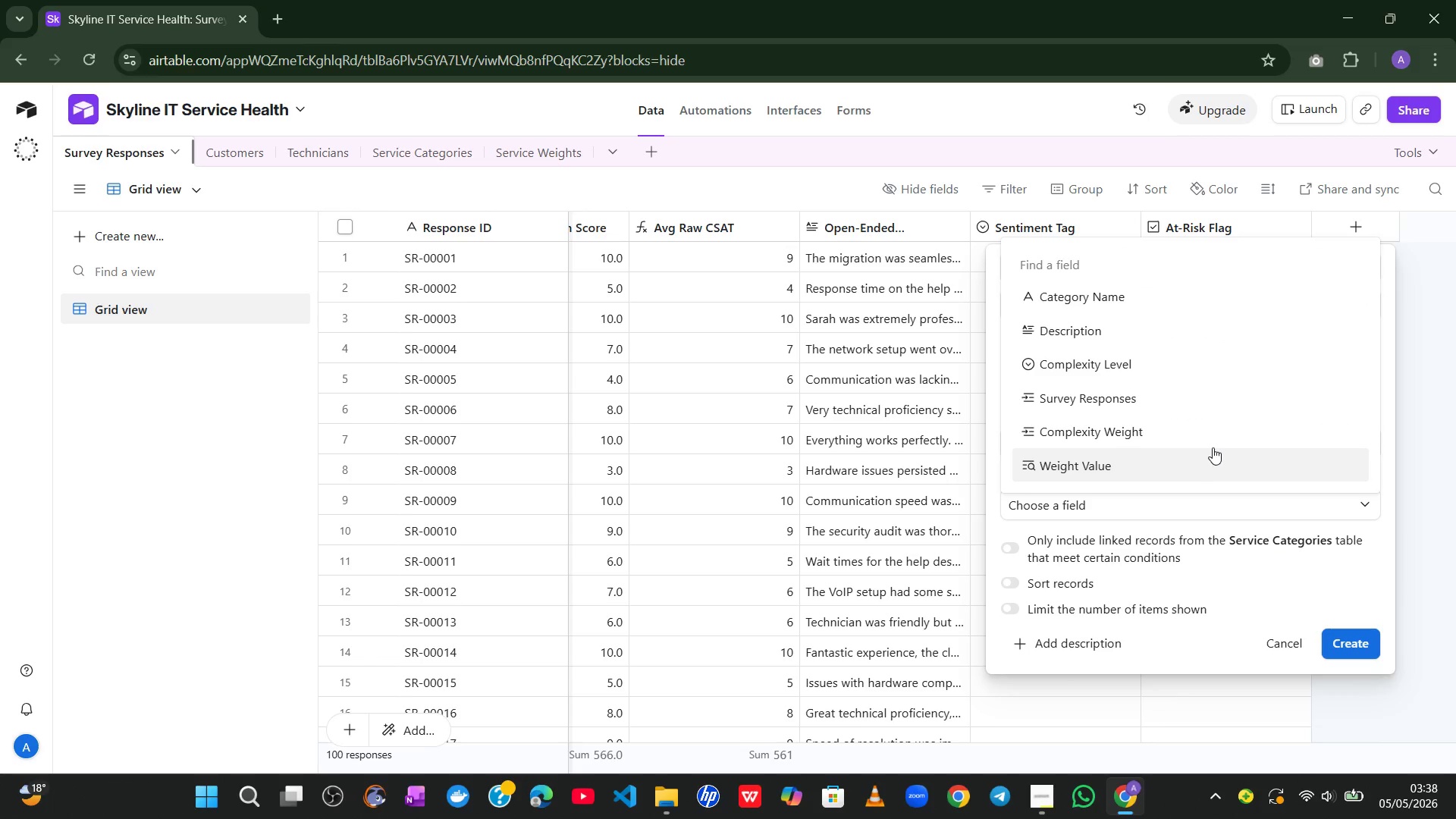 
left_click([1208, 450])
 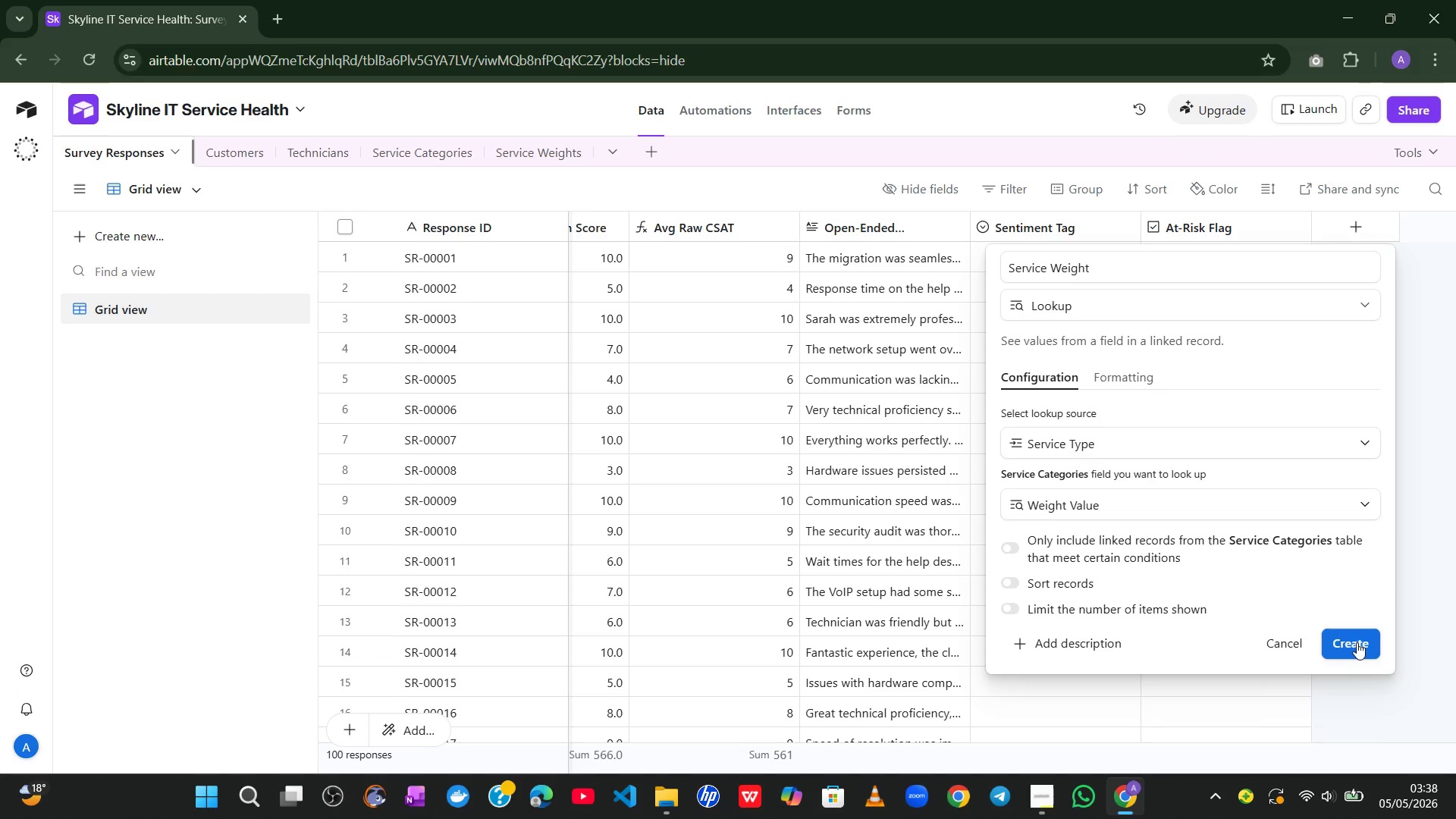 
wait(9.27)
 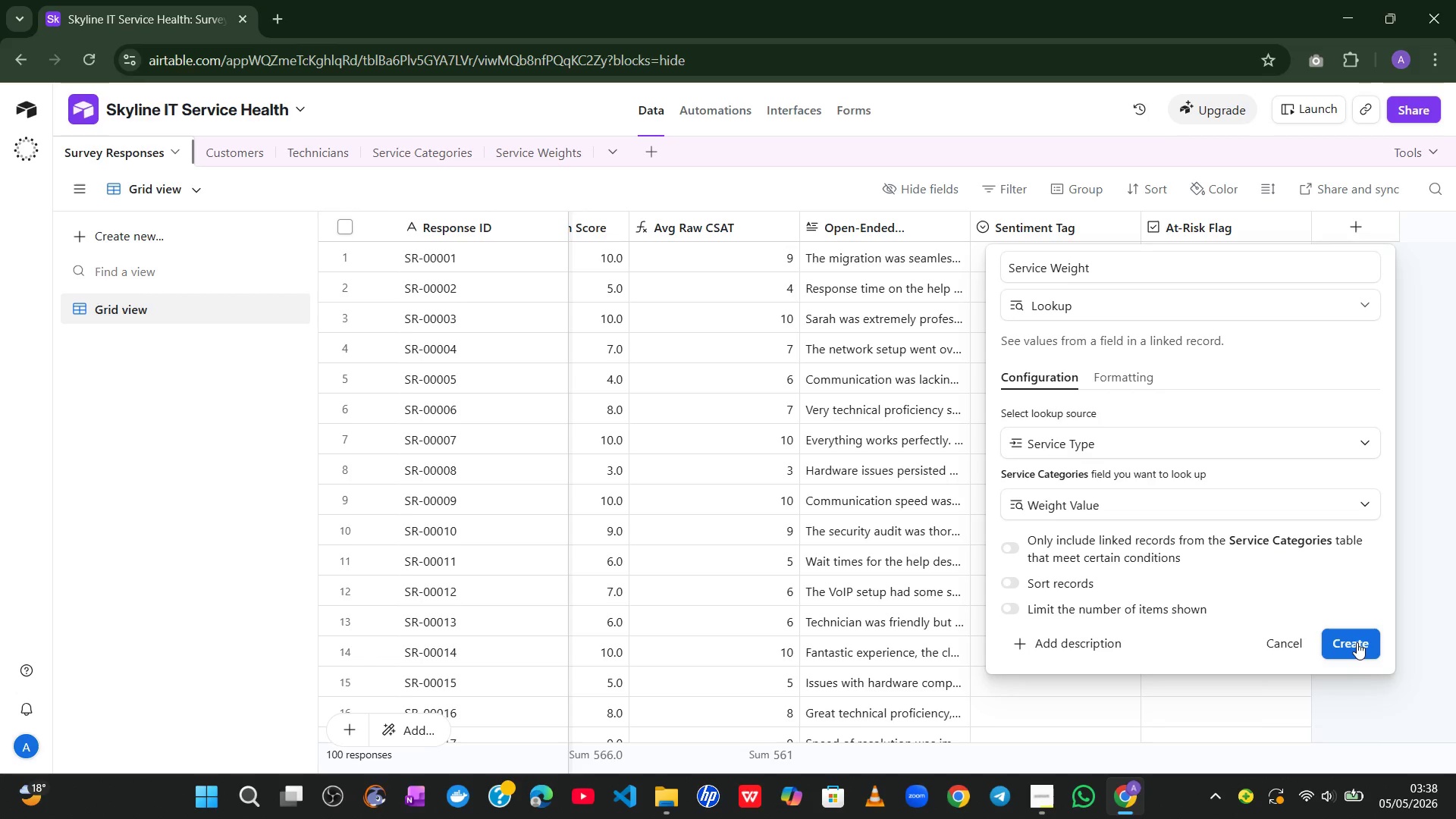 
left_click([1357, 642])
 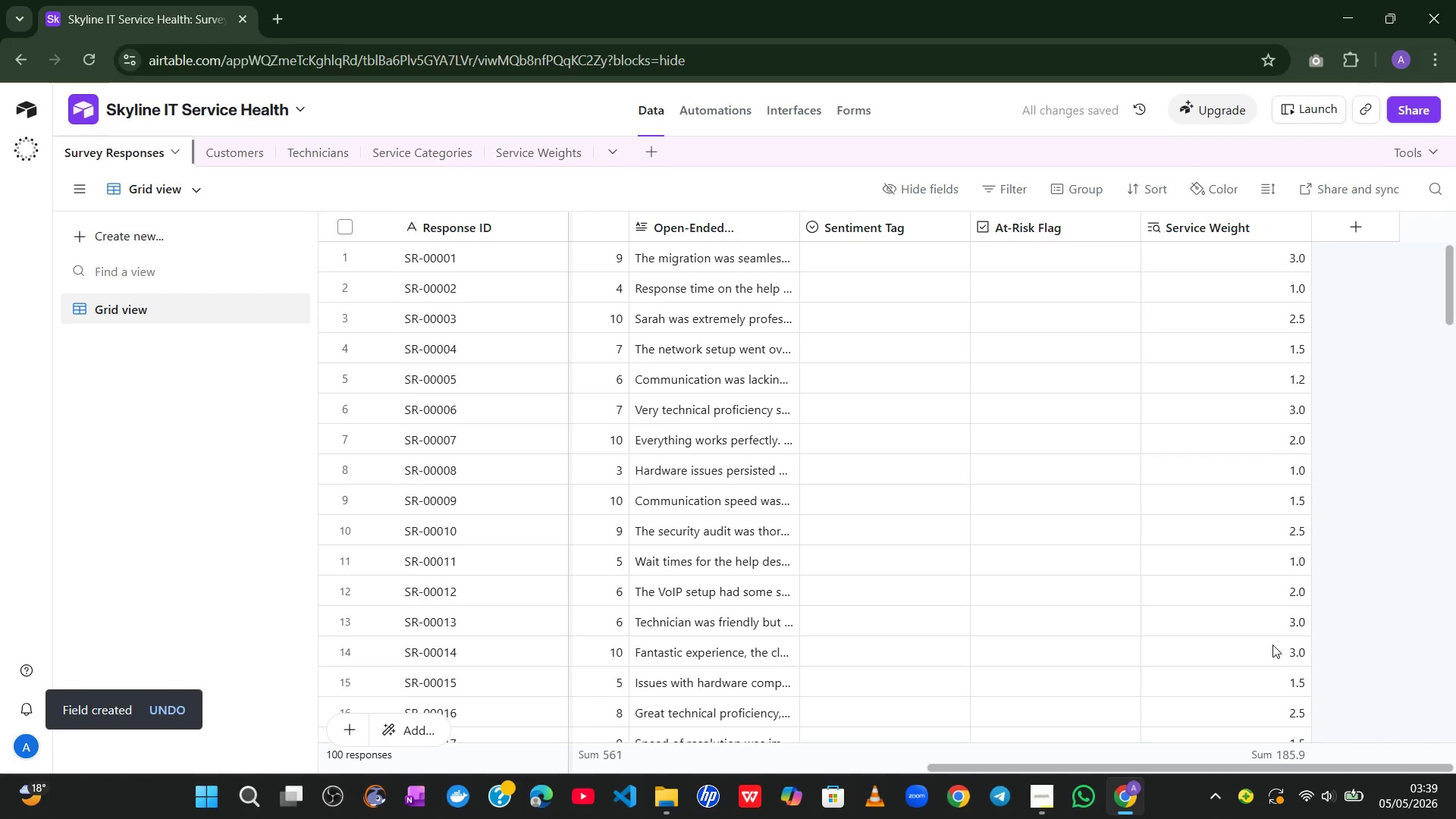 
wait(7.61)
 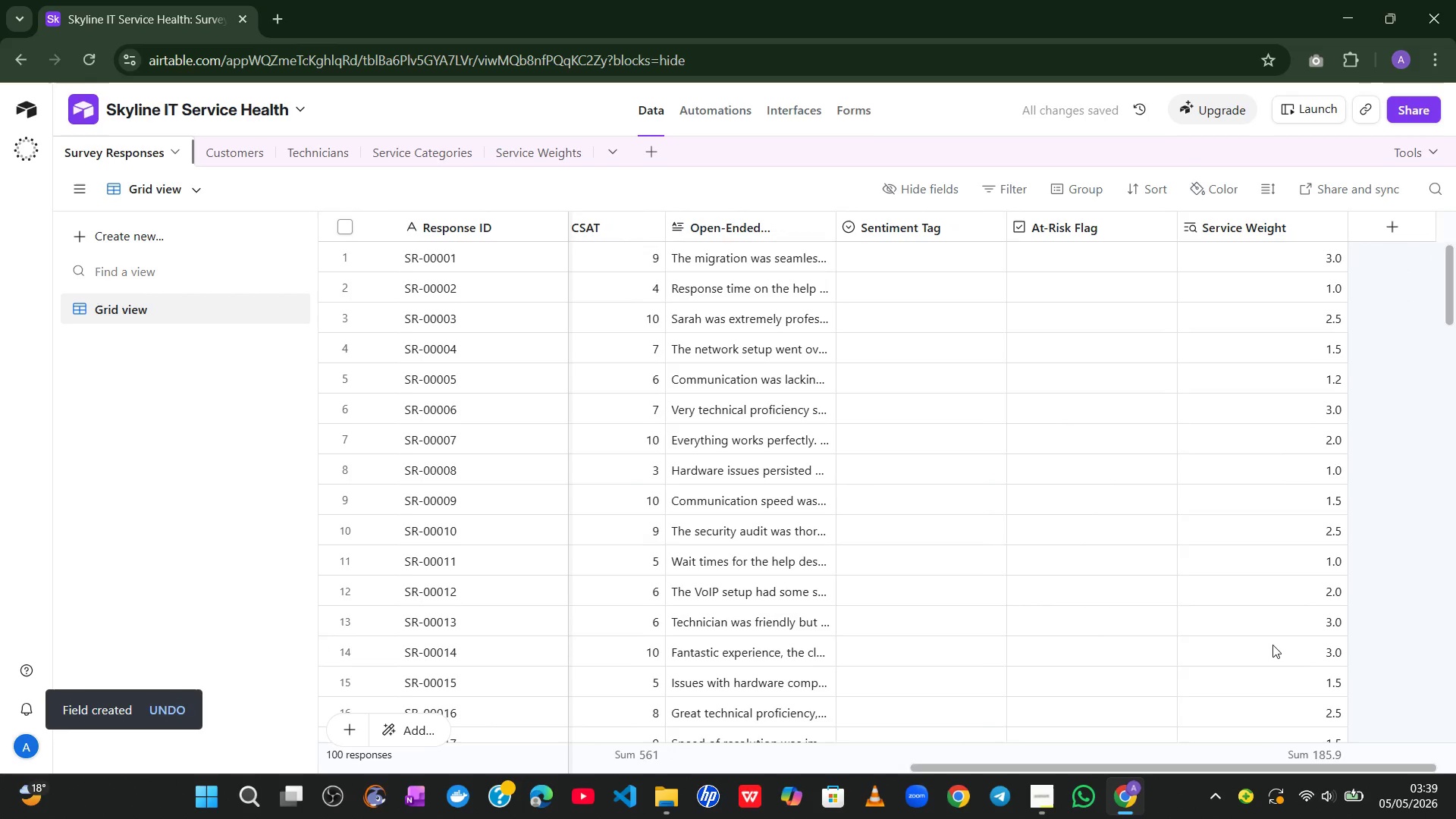 
left_click([1358, 219])
 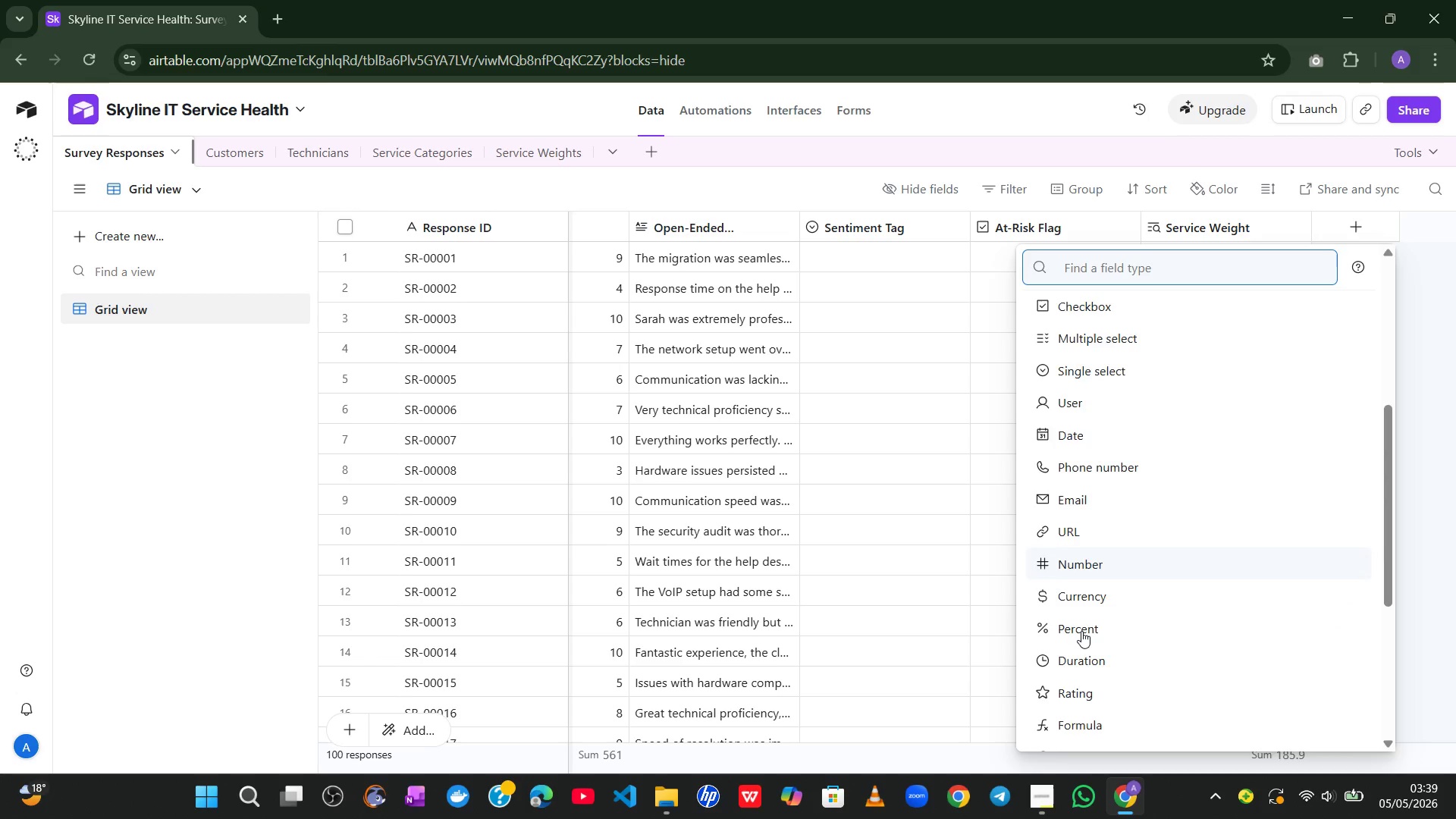 
wait(6.72)
 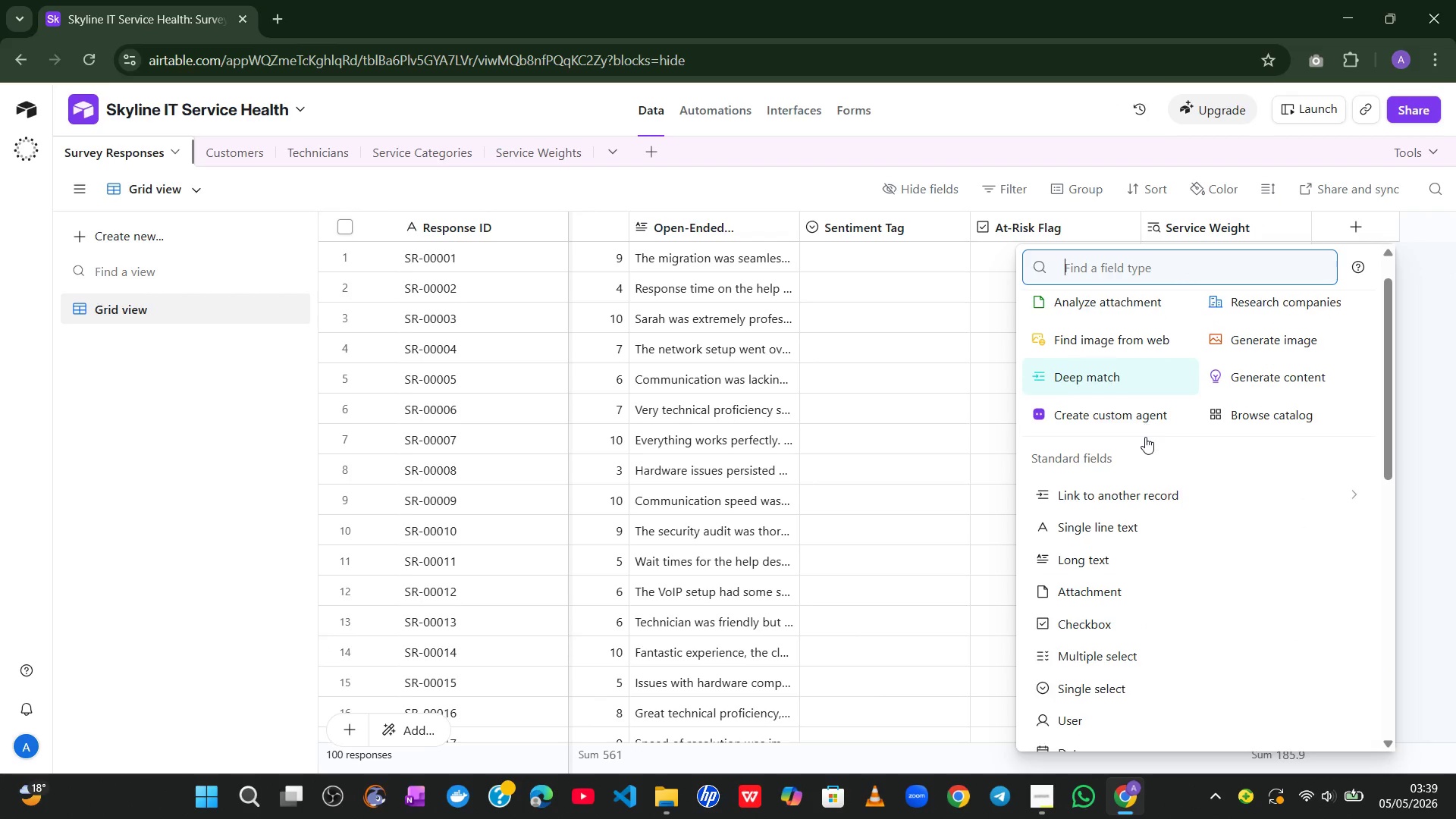 
left_click([1071, 641])
 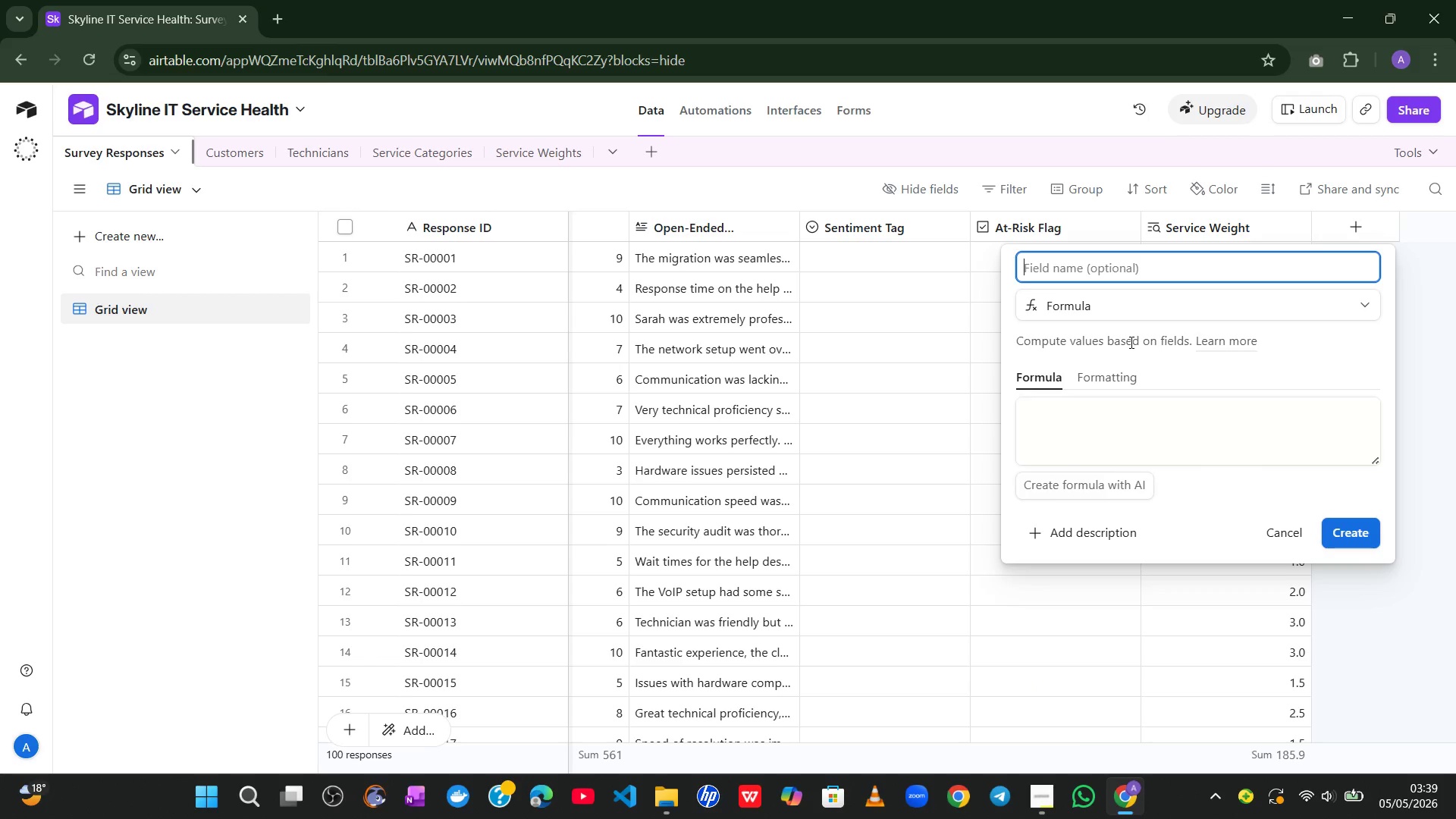 
wait(11.81)
 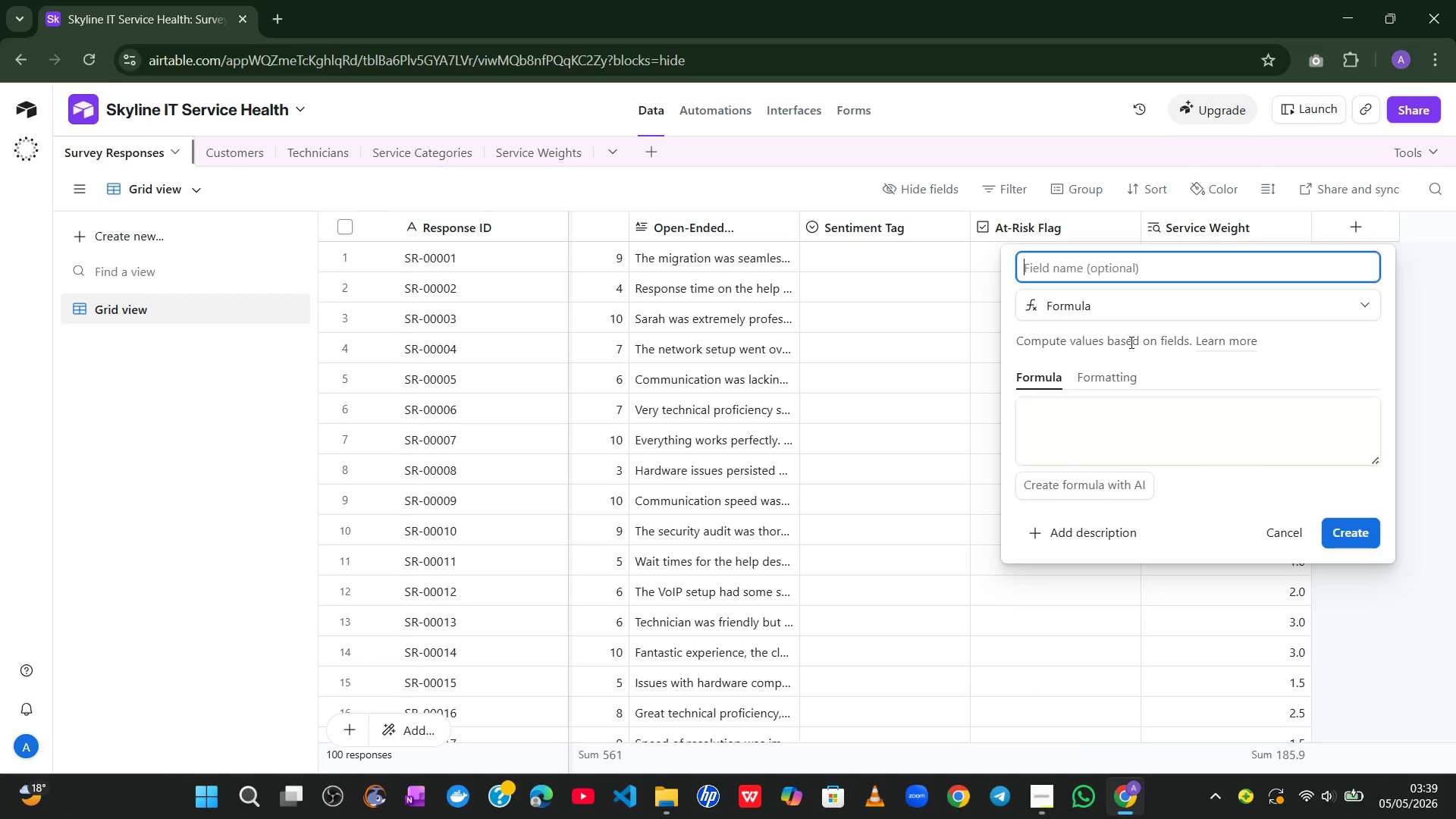 
type(Weigh)
 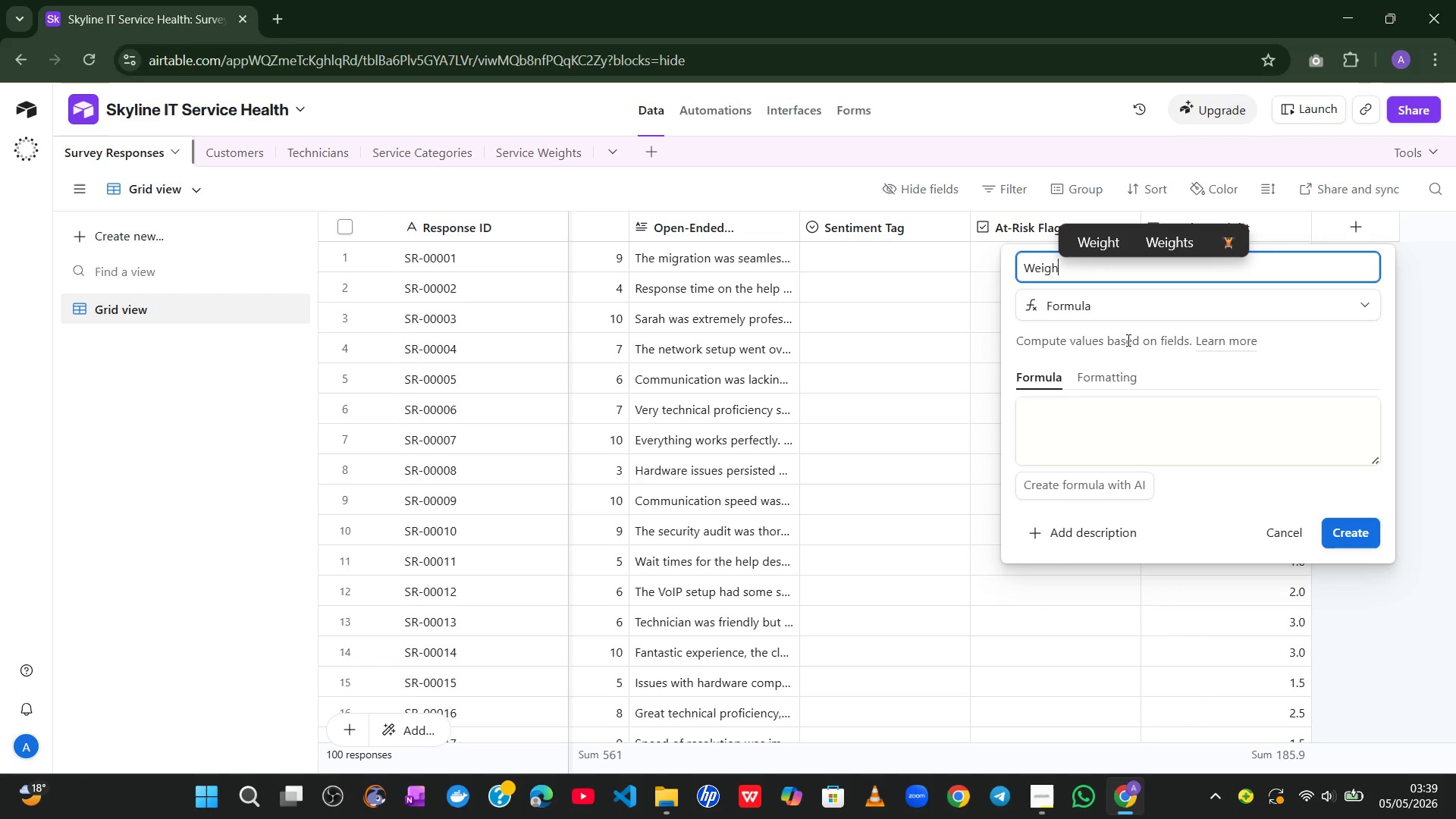 
type(ted )
 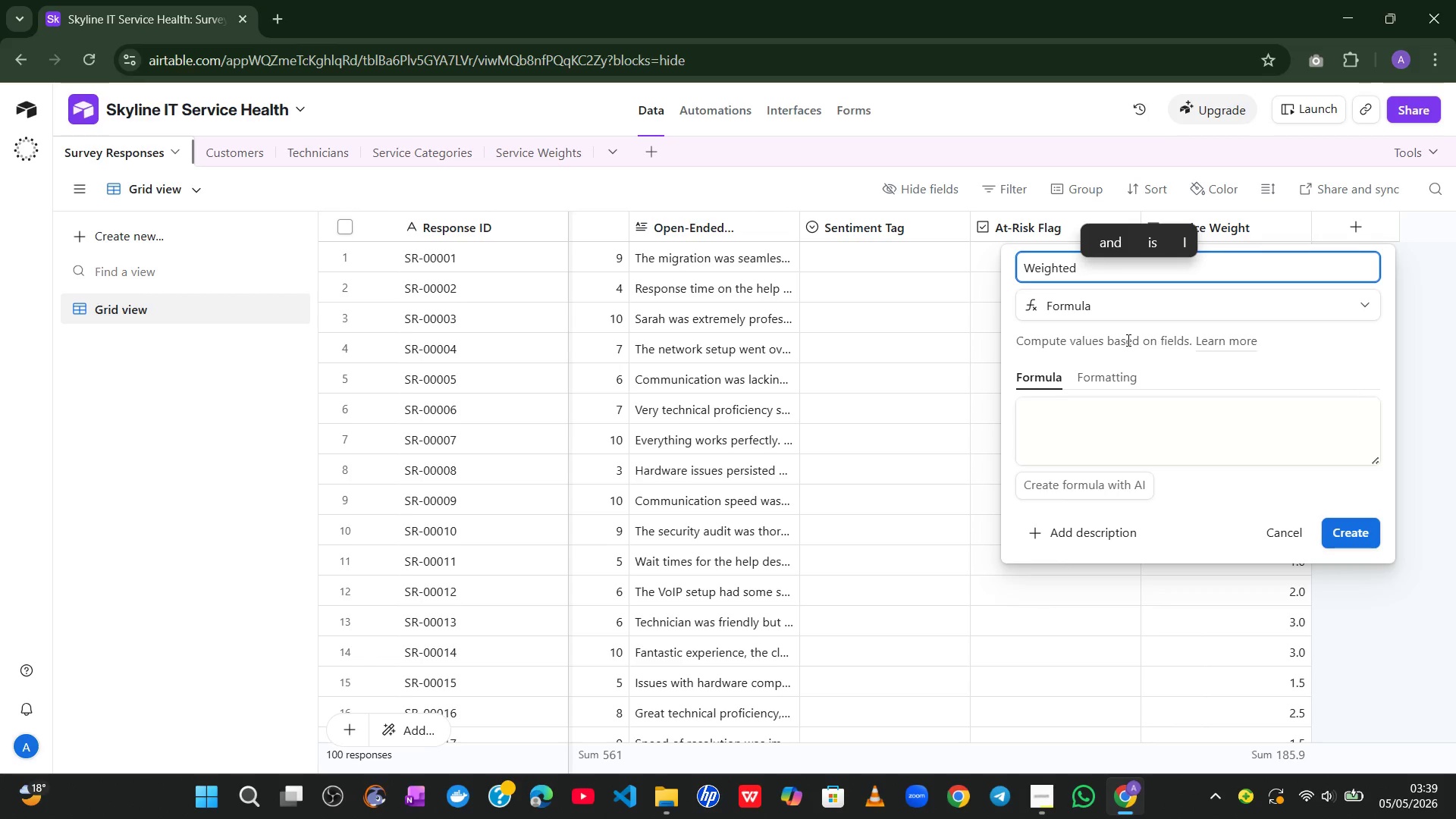 
type(CSAE)
key(Backspace)
type(T)
 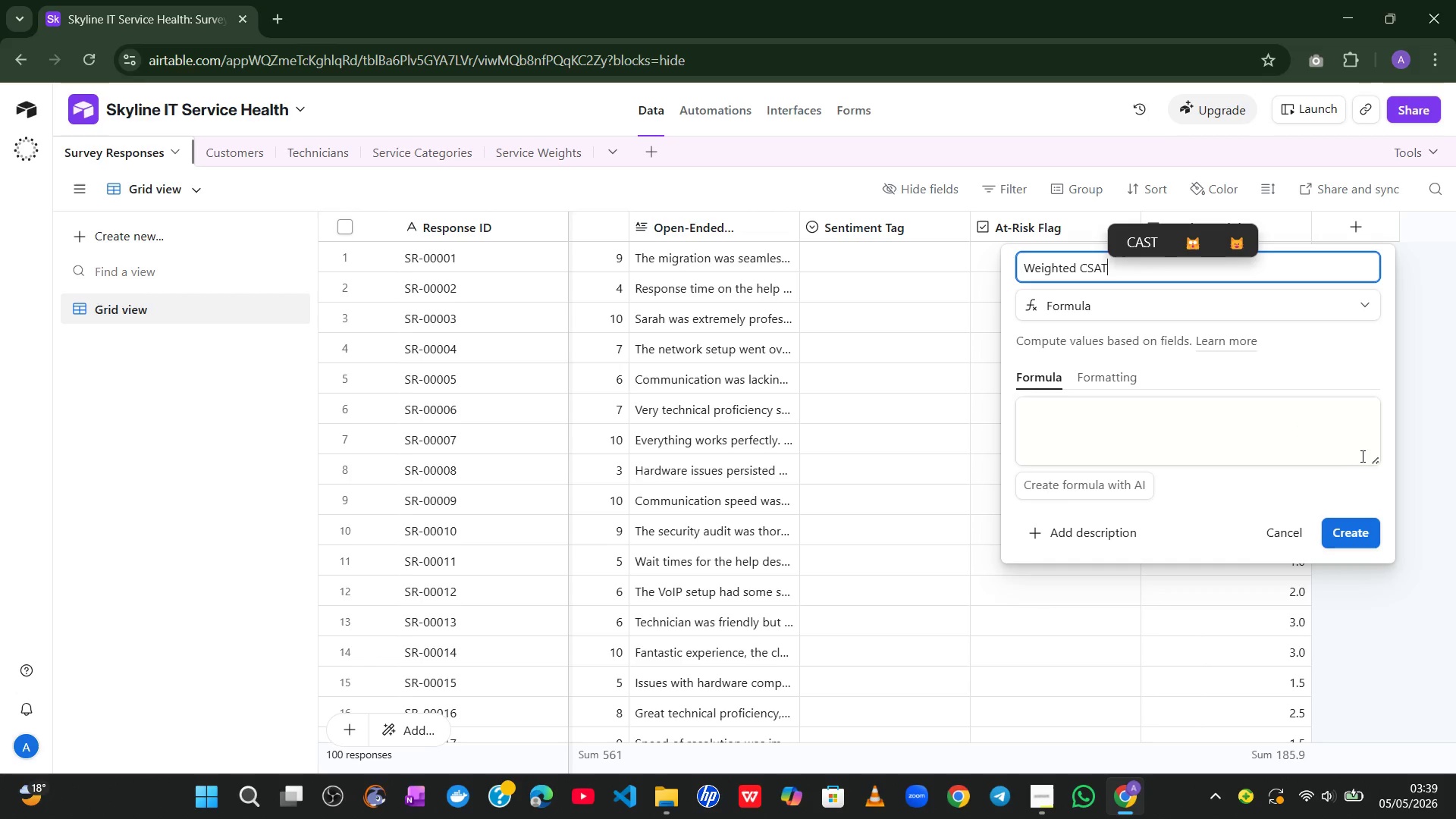 
left_click_drag(start_coordinate=[1376, 460], to_coordinate=[1373, 661])
 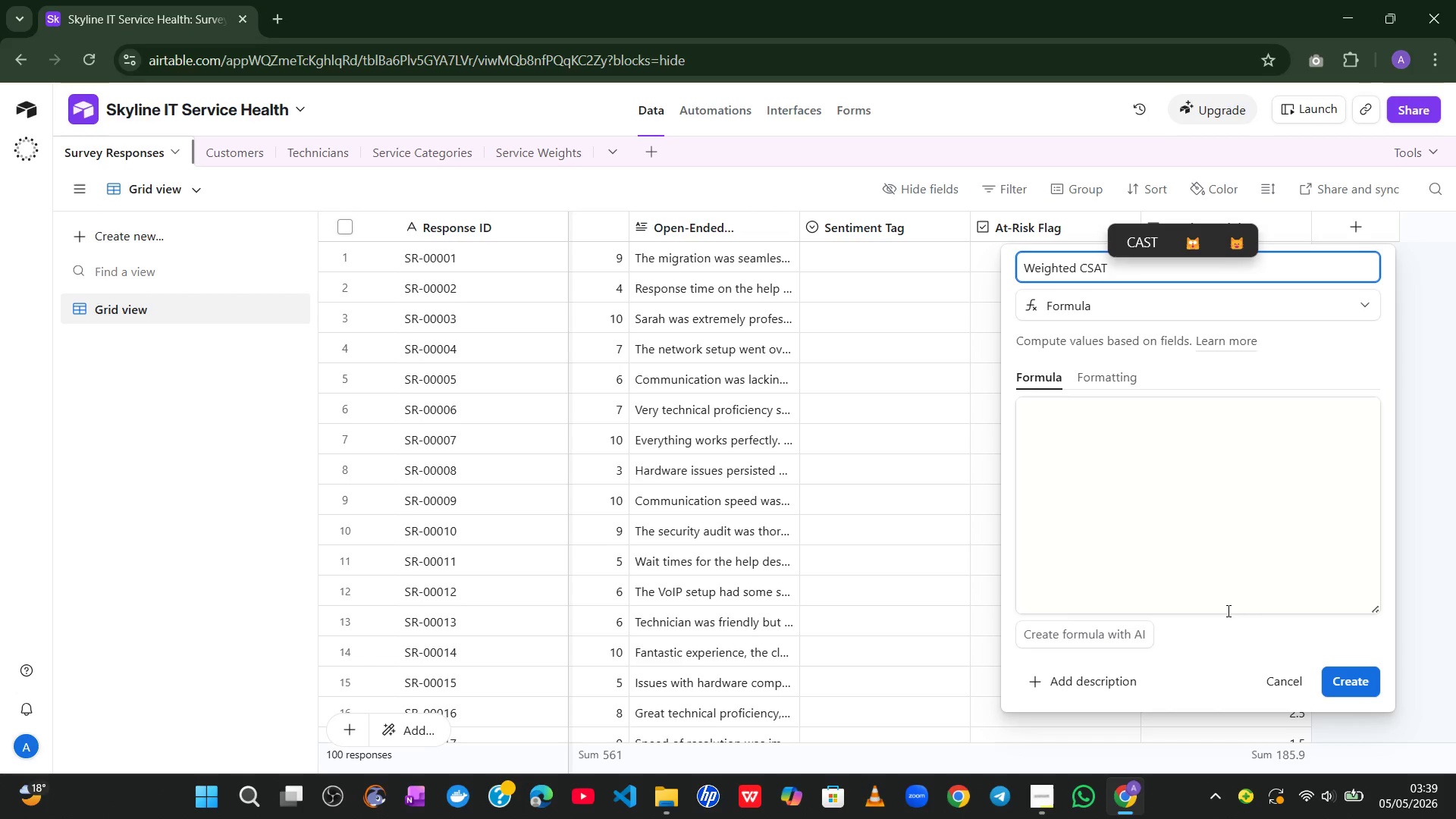 
left_click([1183, 453])
 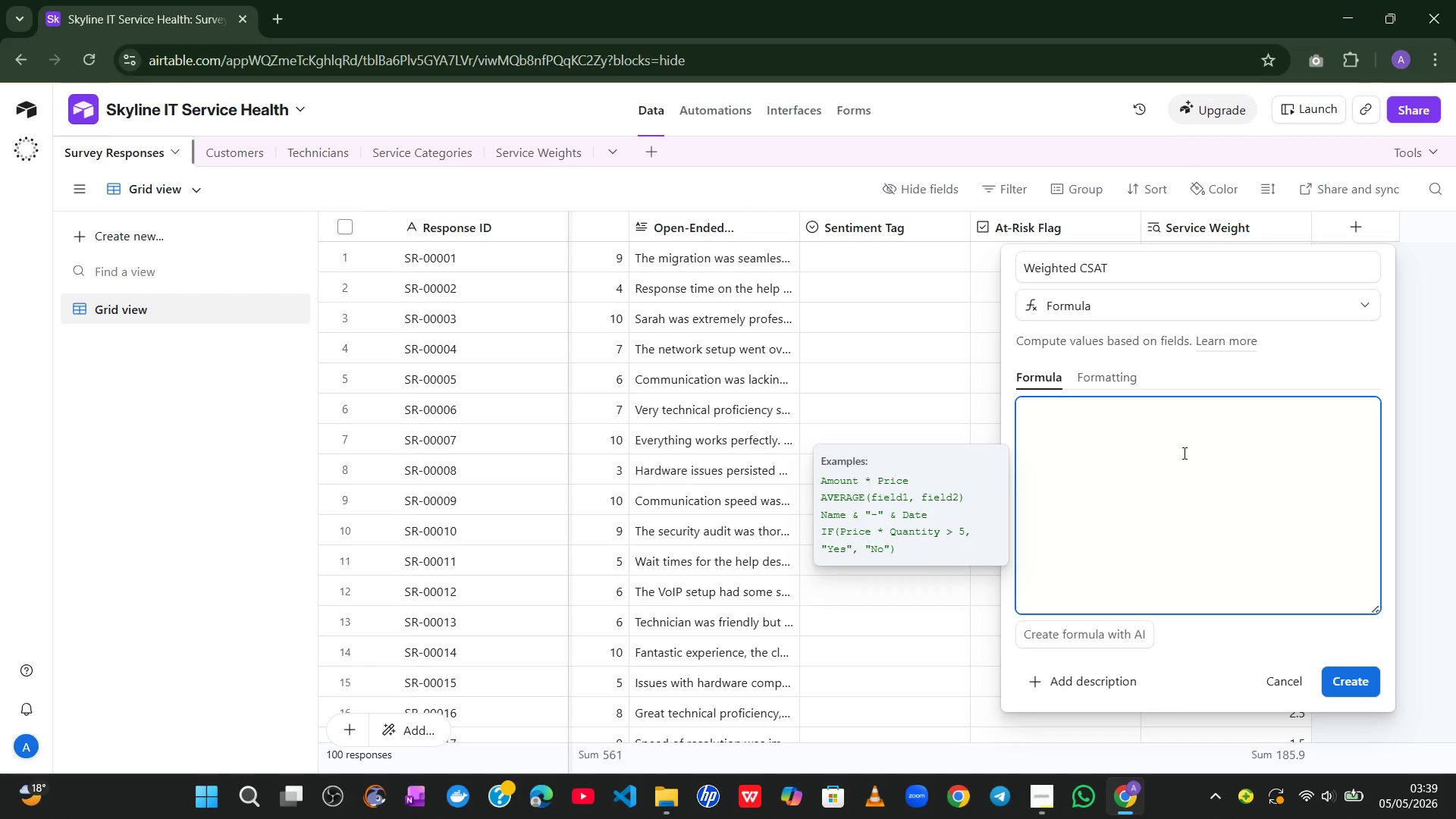 
type(rou)
key(Tab)
 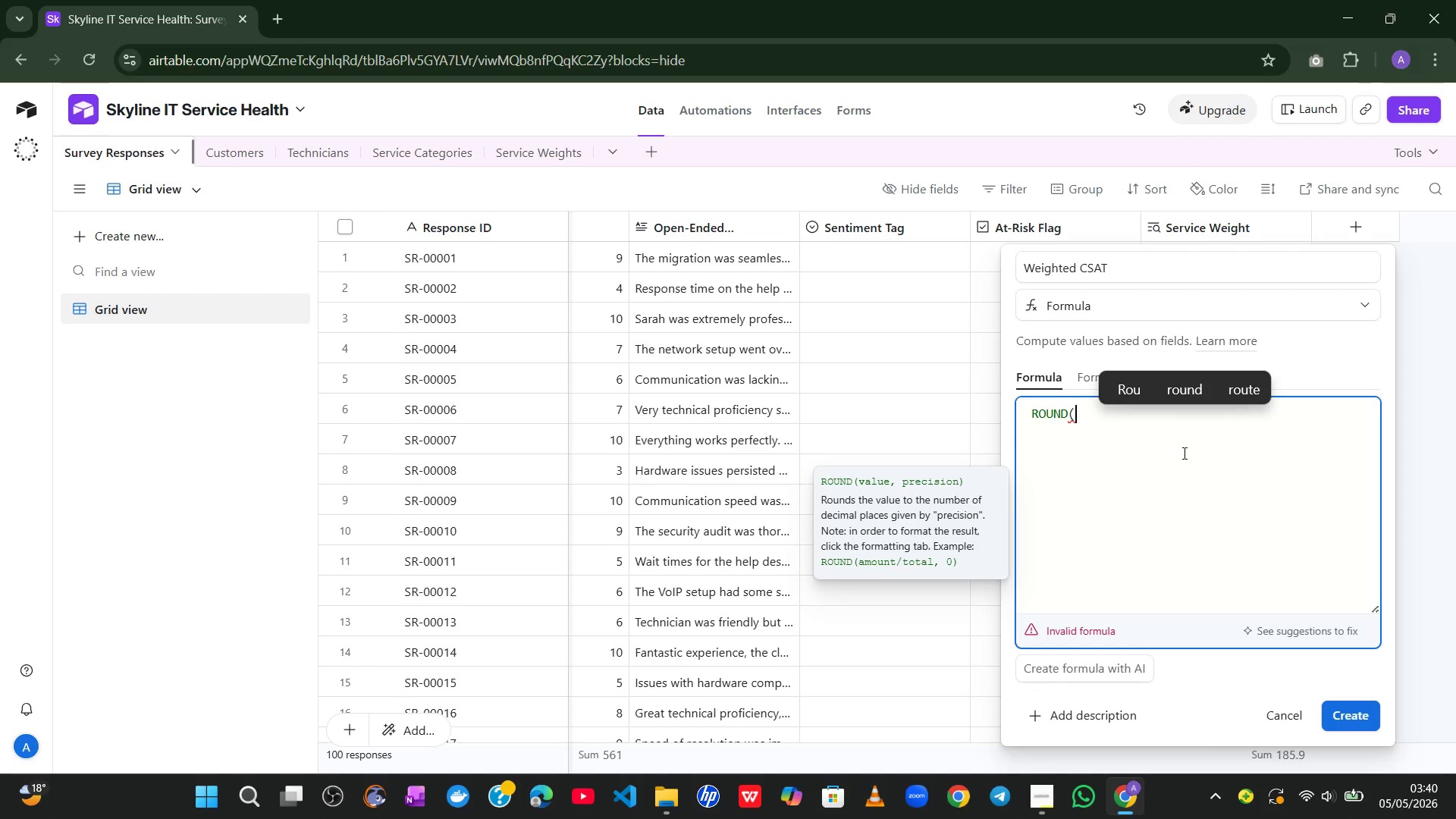 
wait(11.09)
 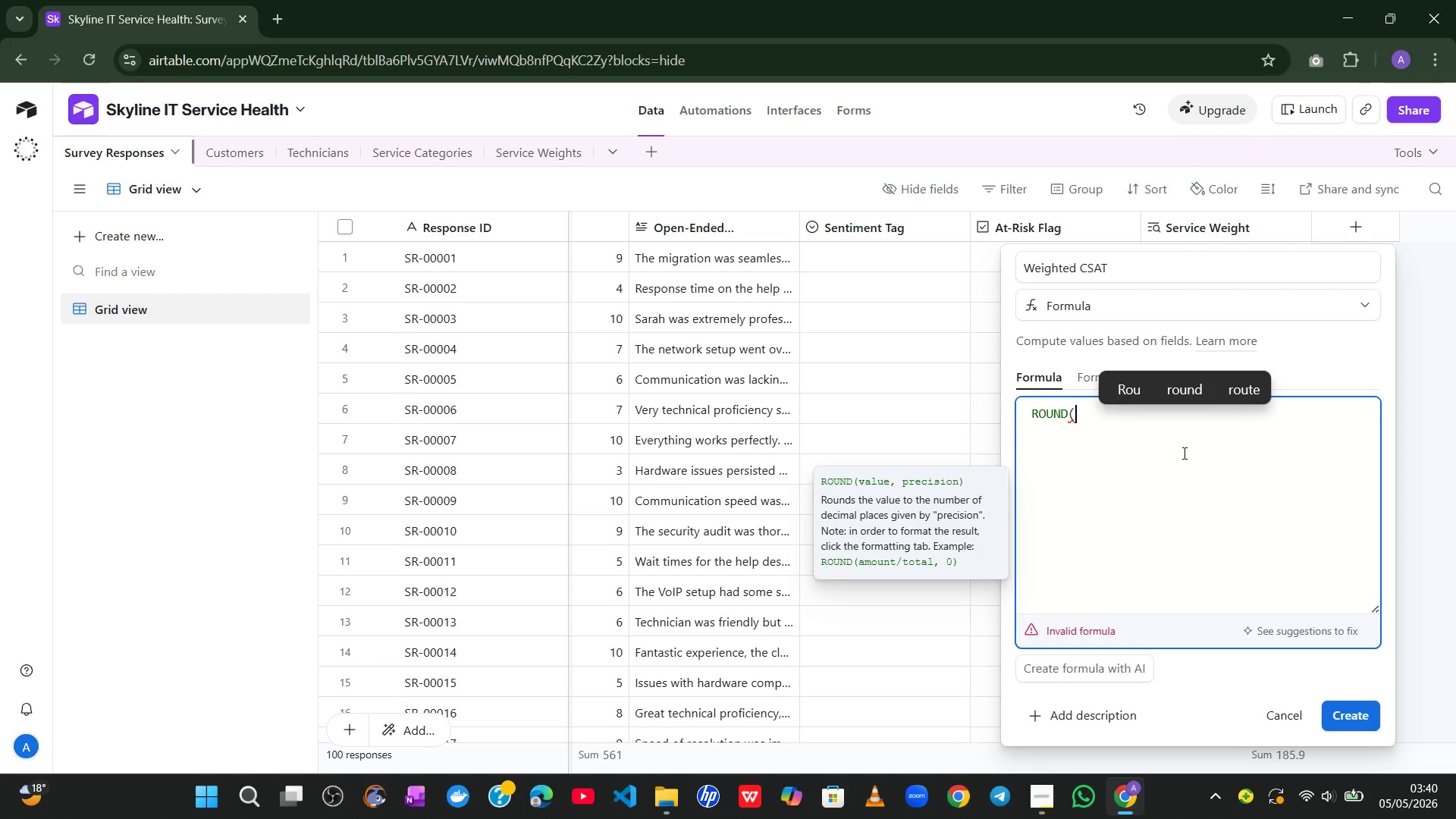 
key(Shift+9)
 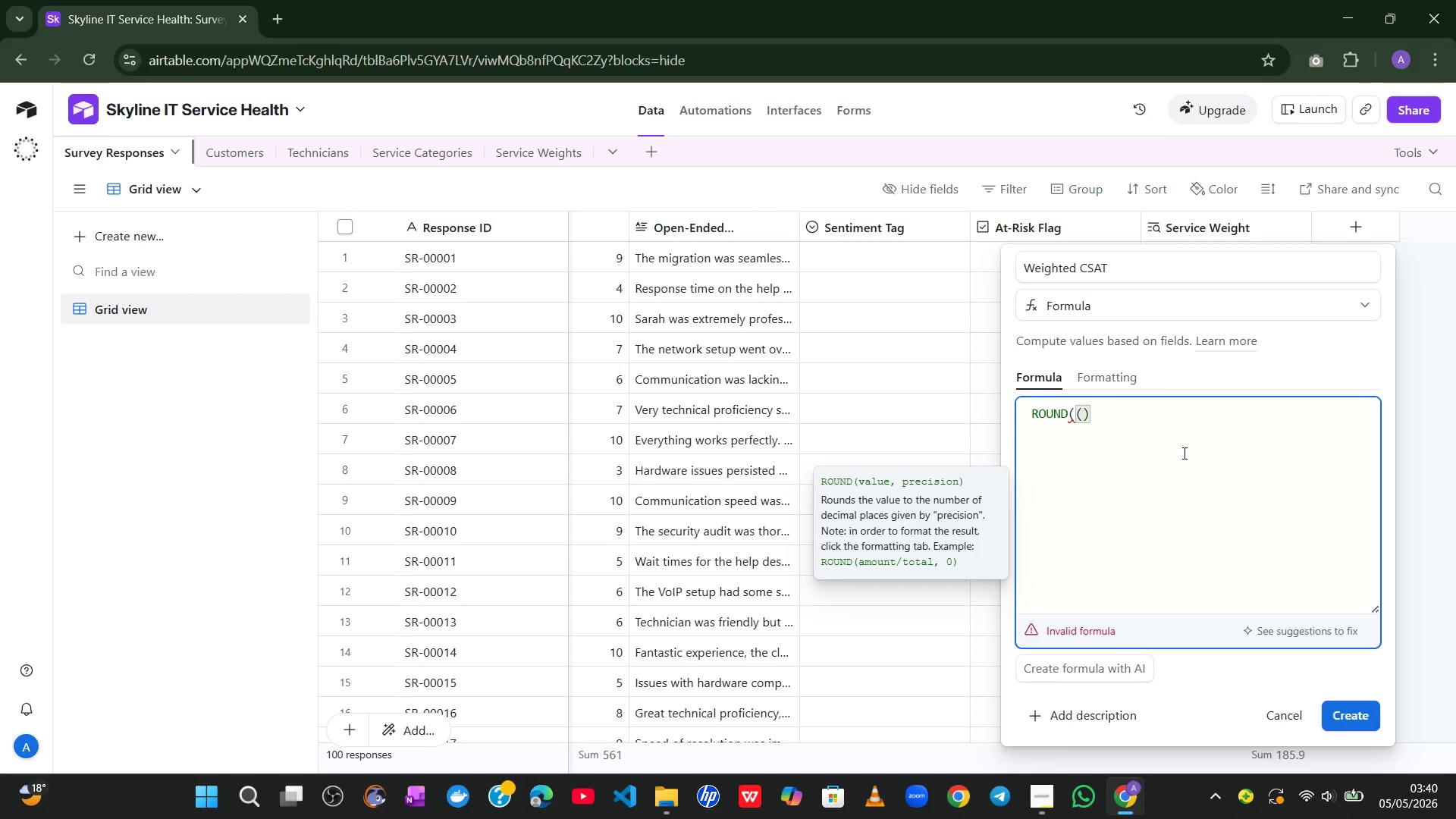 
hold_key(key=ShiftLeft, duration=0.62)
 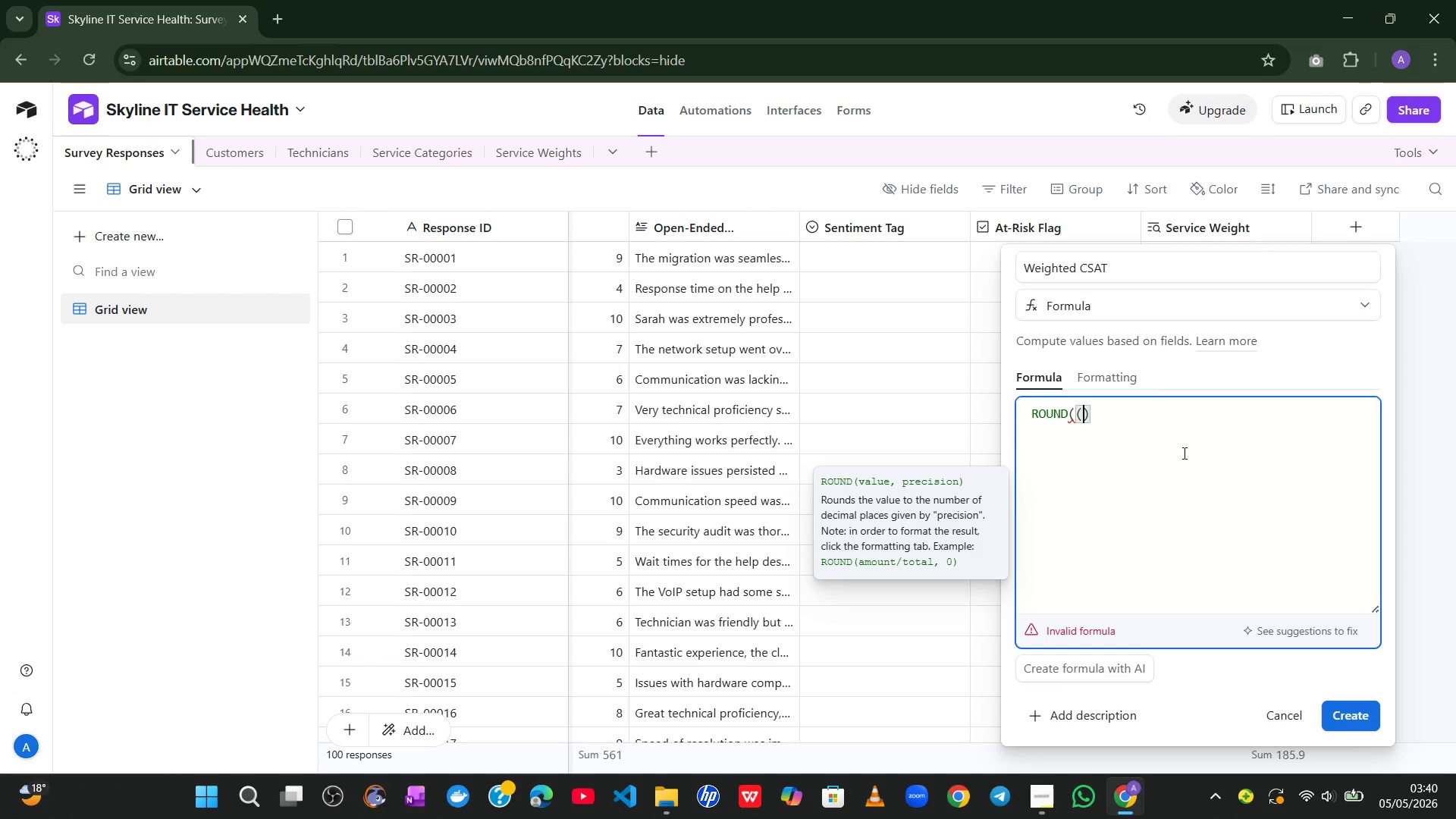 
type(avg)
 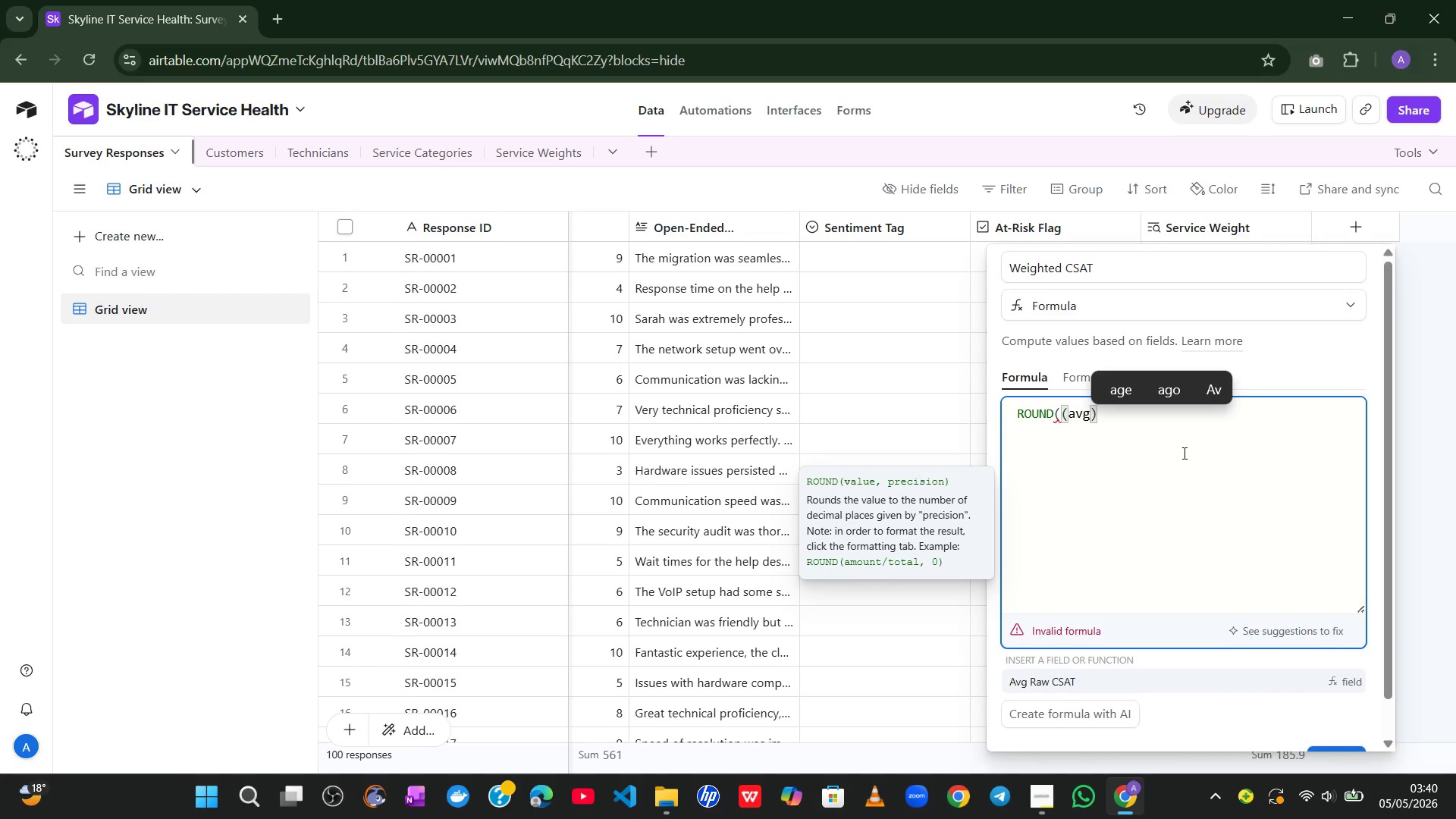 
key(Tab)
 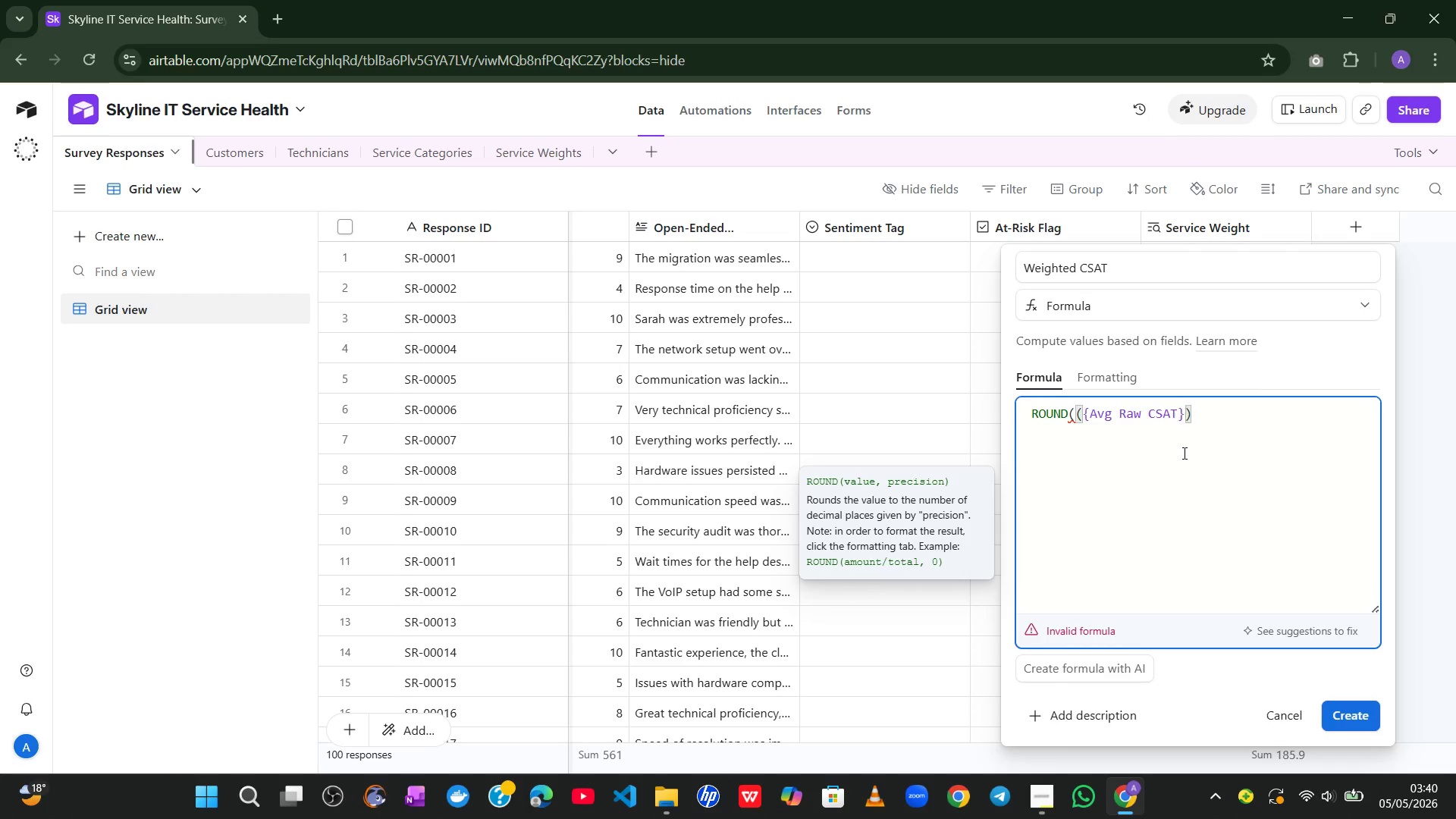 
wait(13.44)
 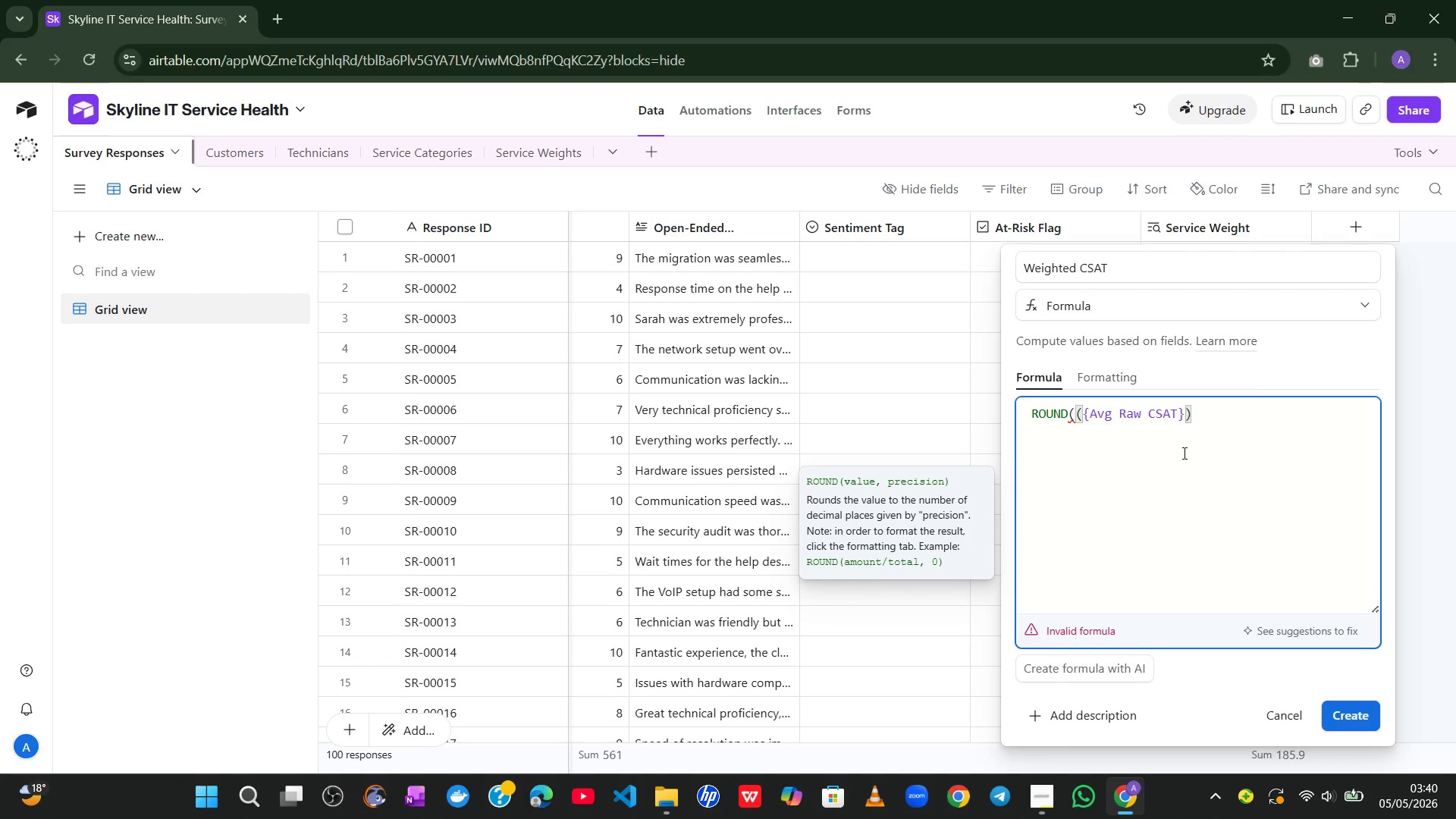 
type(*serv)
 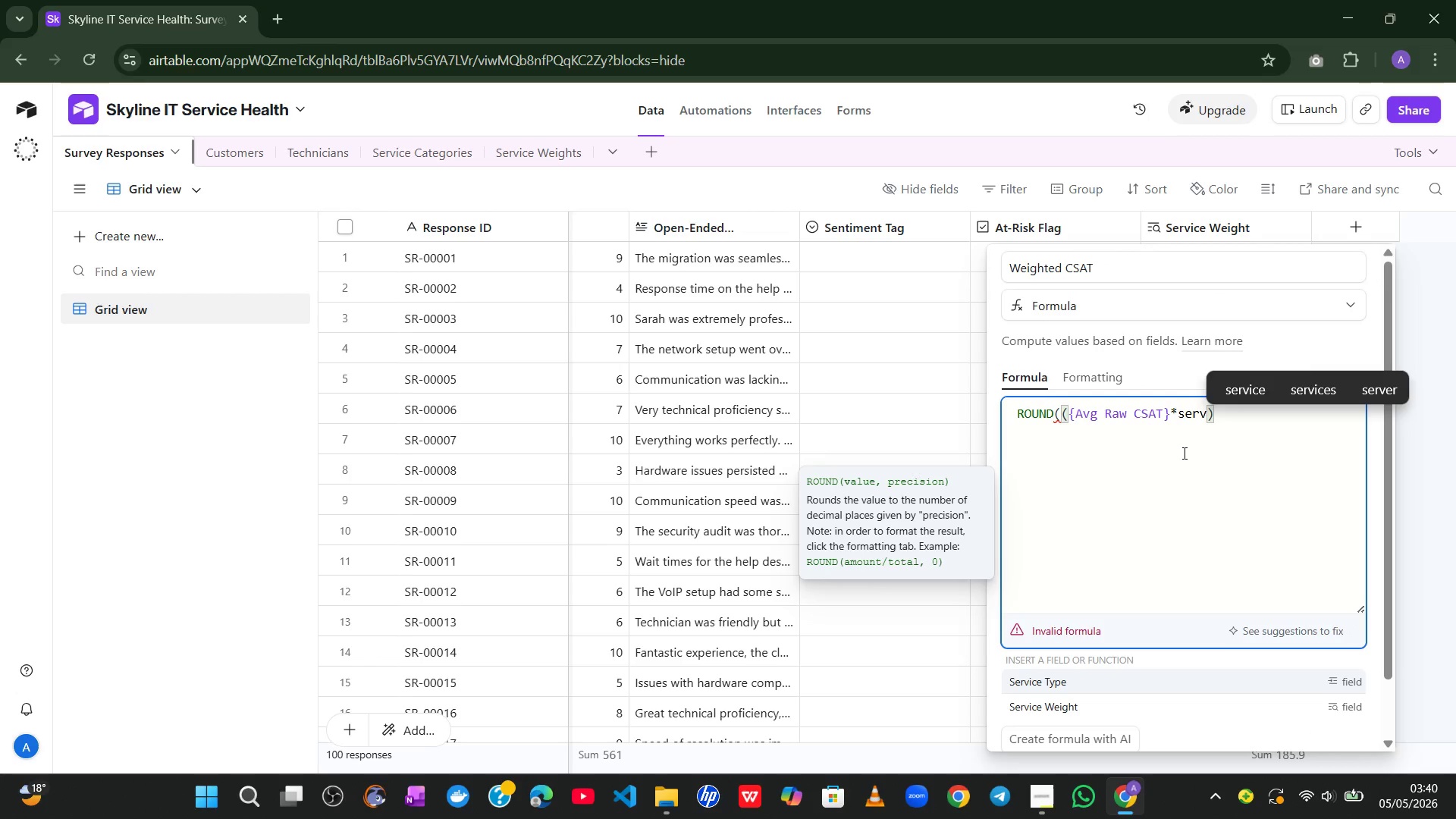 
key(ArrowDown)
 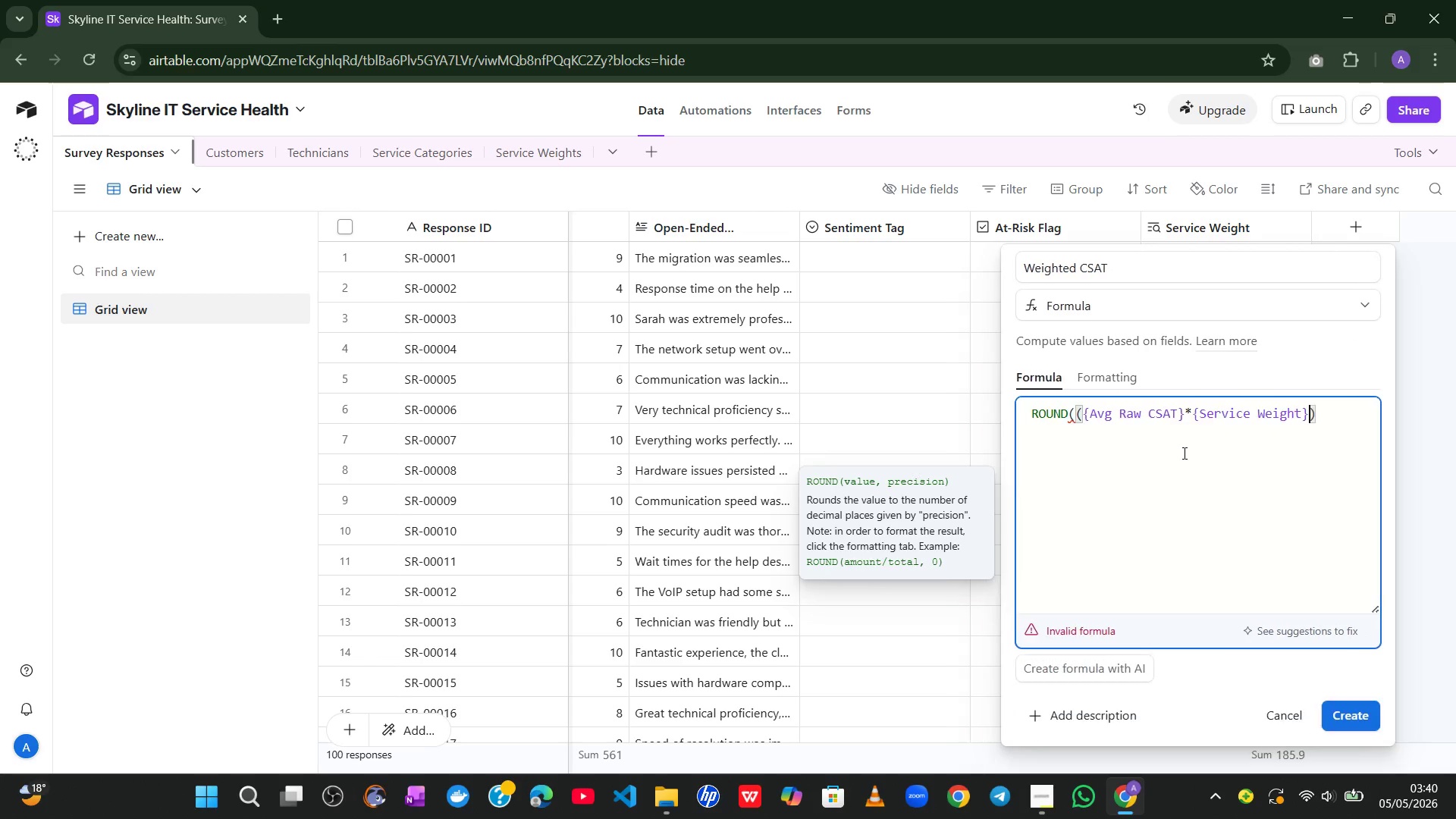 
key(Tab)
 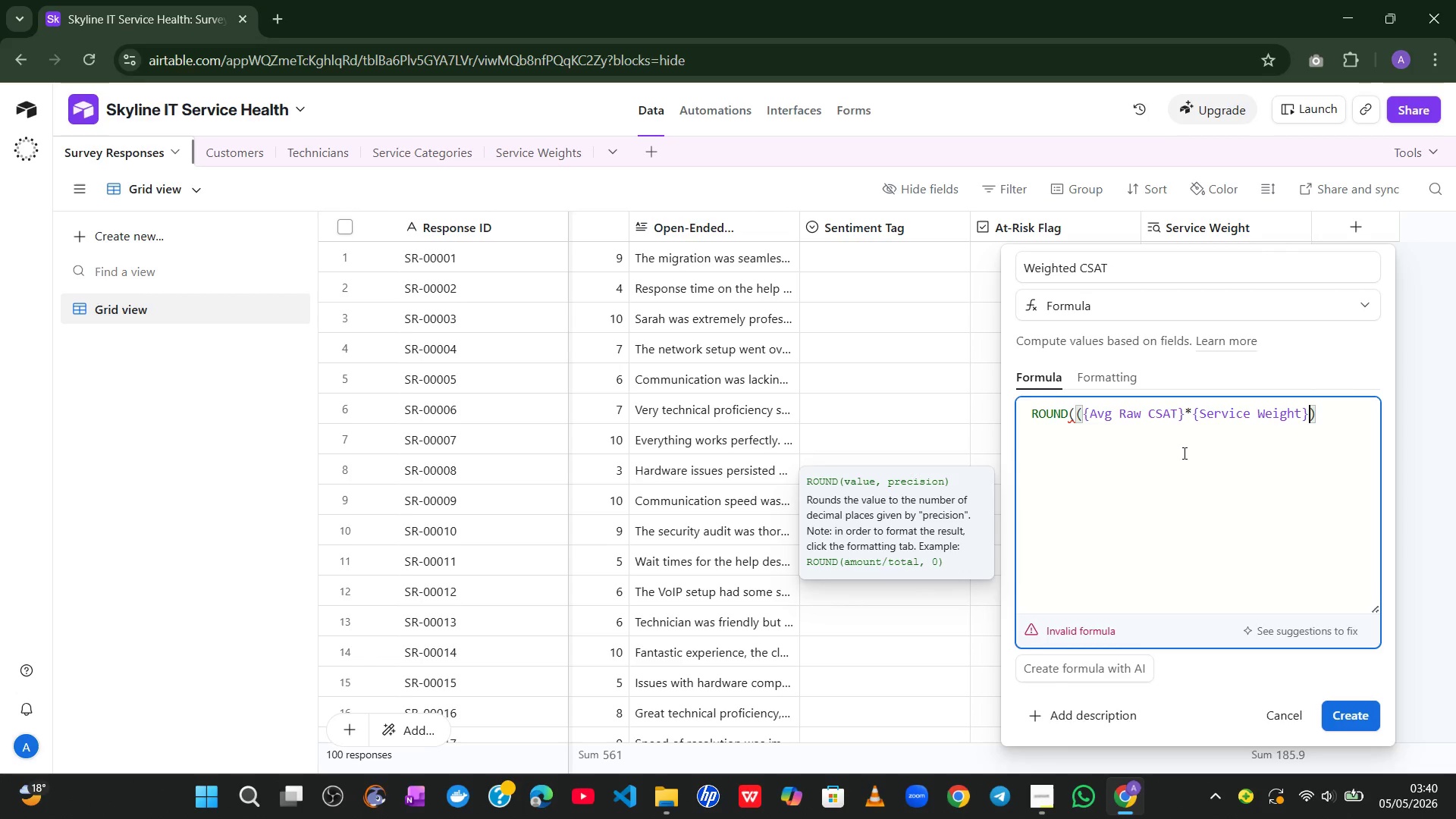 
key(ArrowRight)
 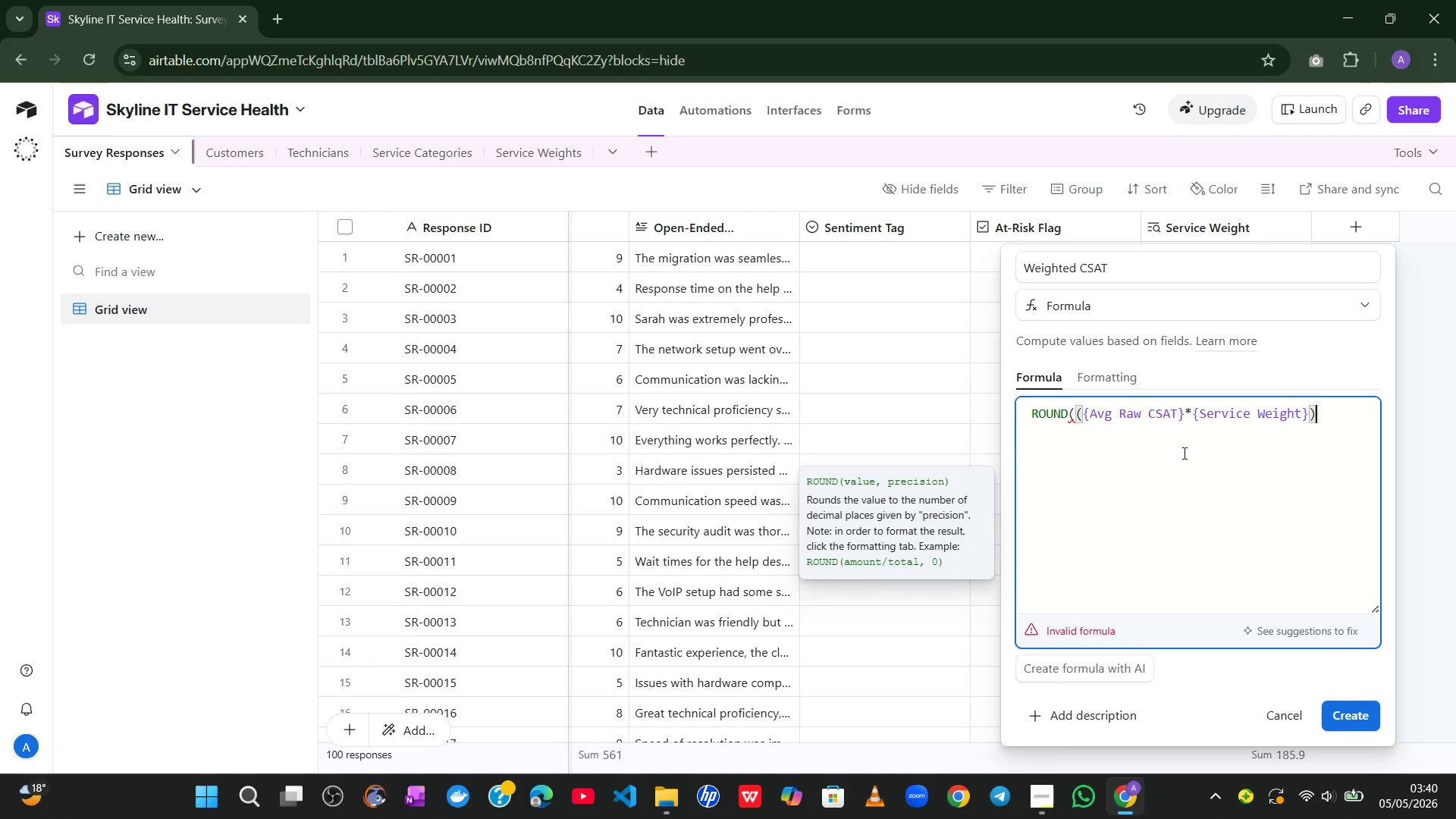 
type(/3,2))
 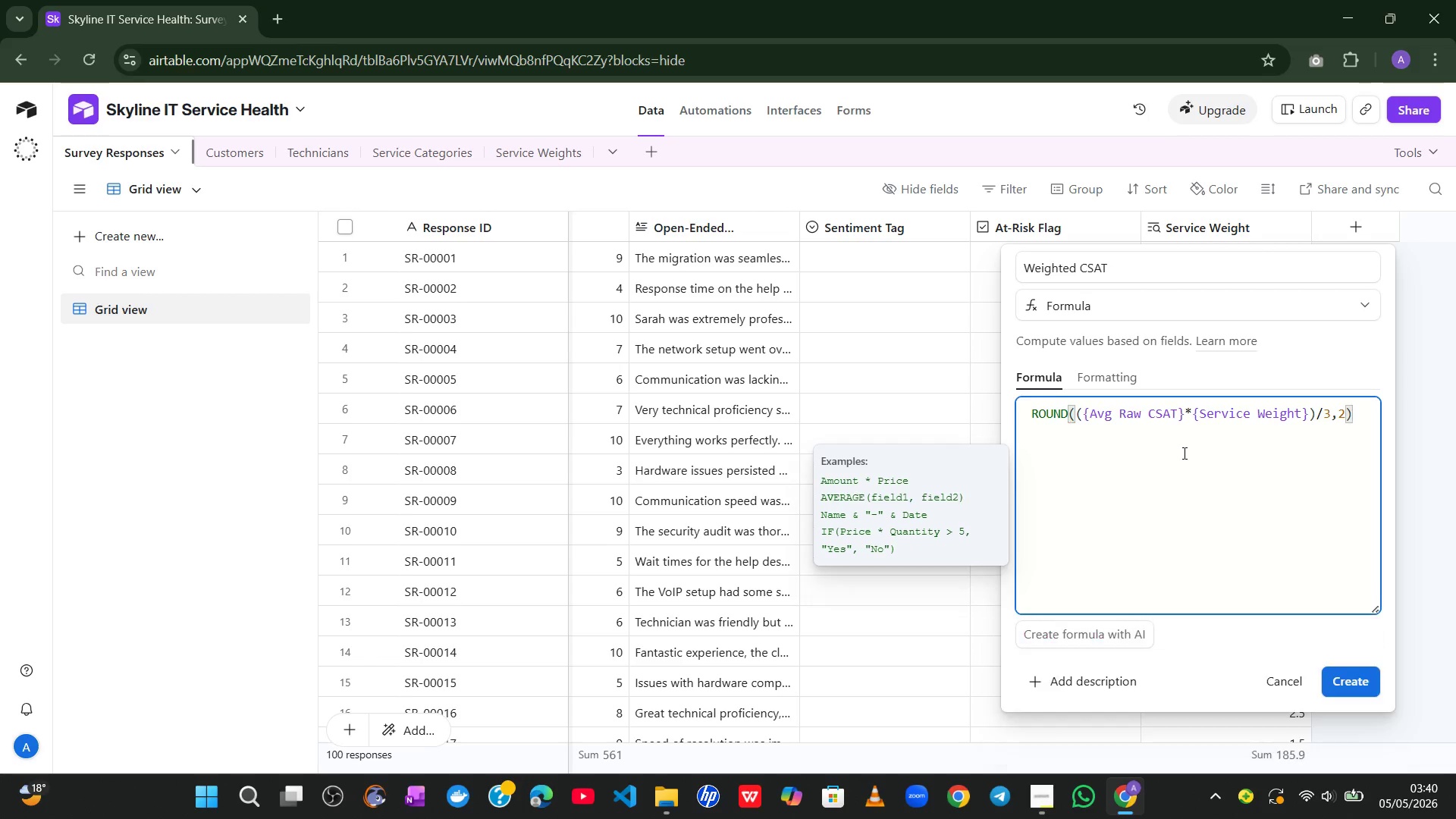 
left_click([1349, 716])
 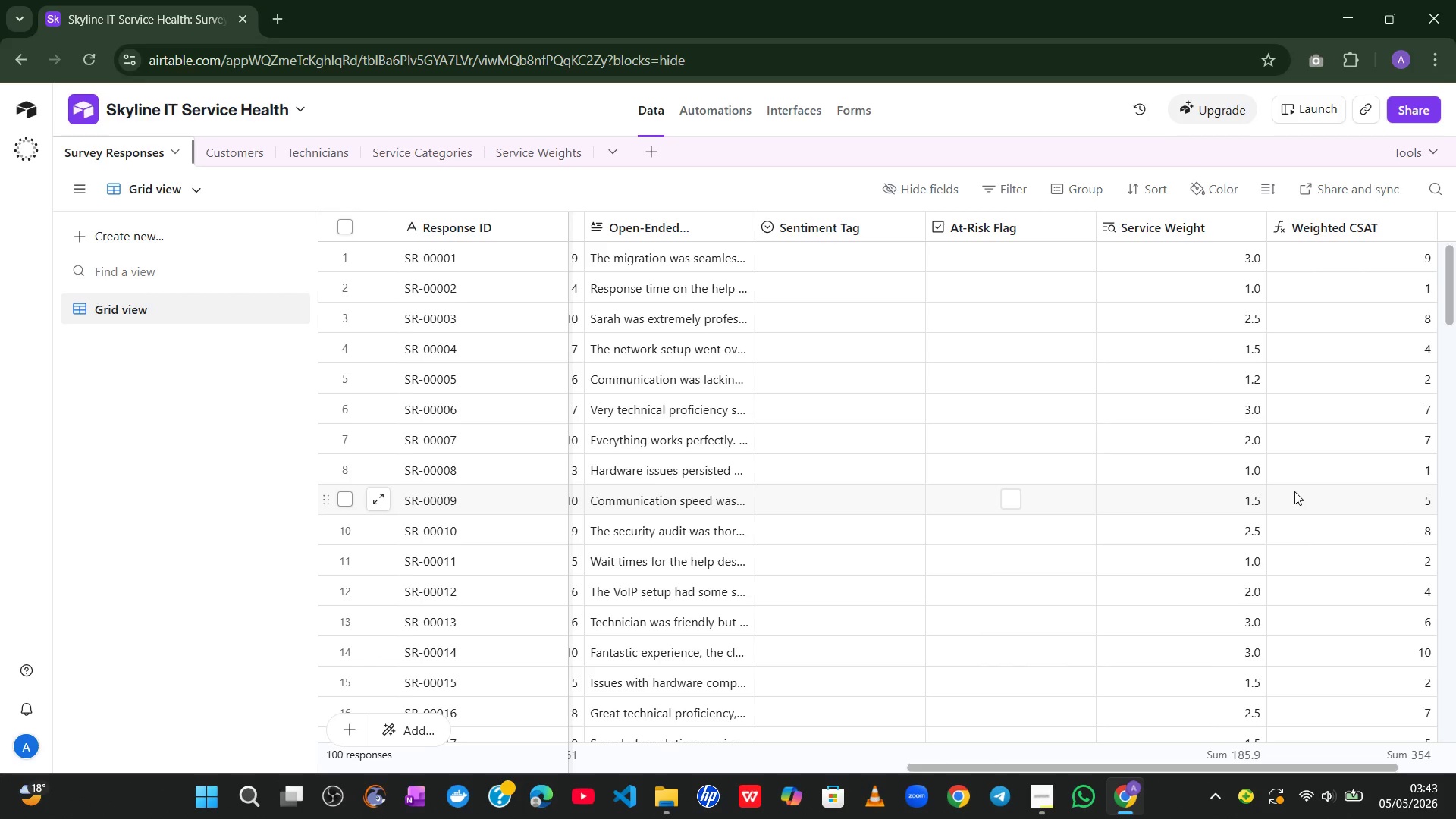 
wait(157.94)
 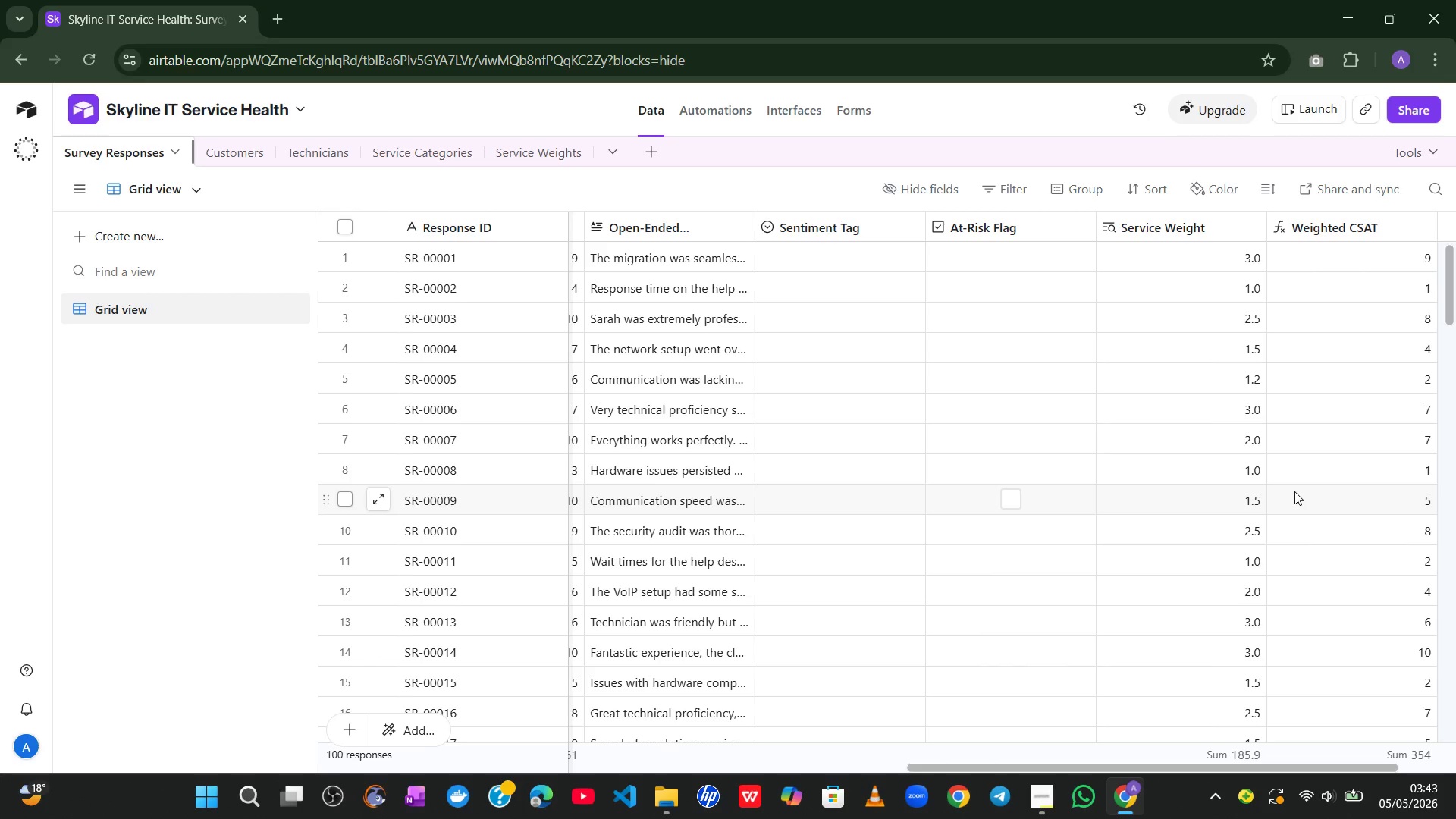 
left_click([868, 256])
 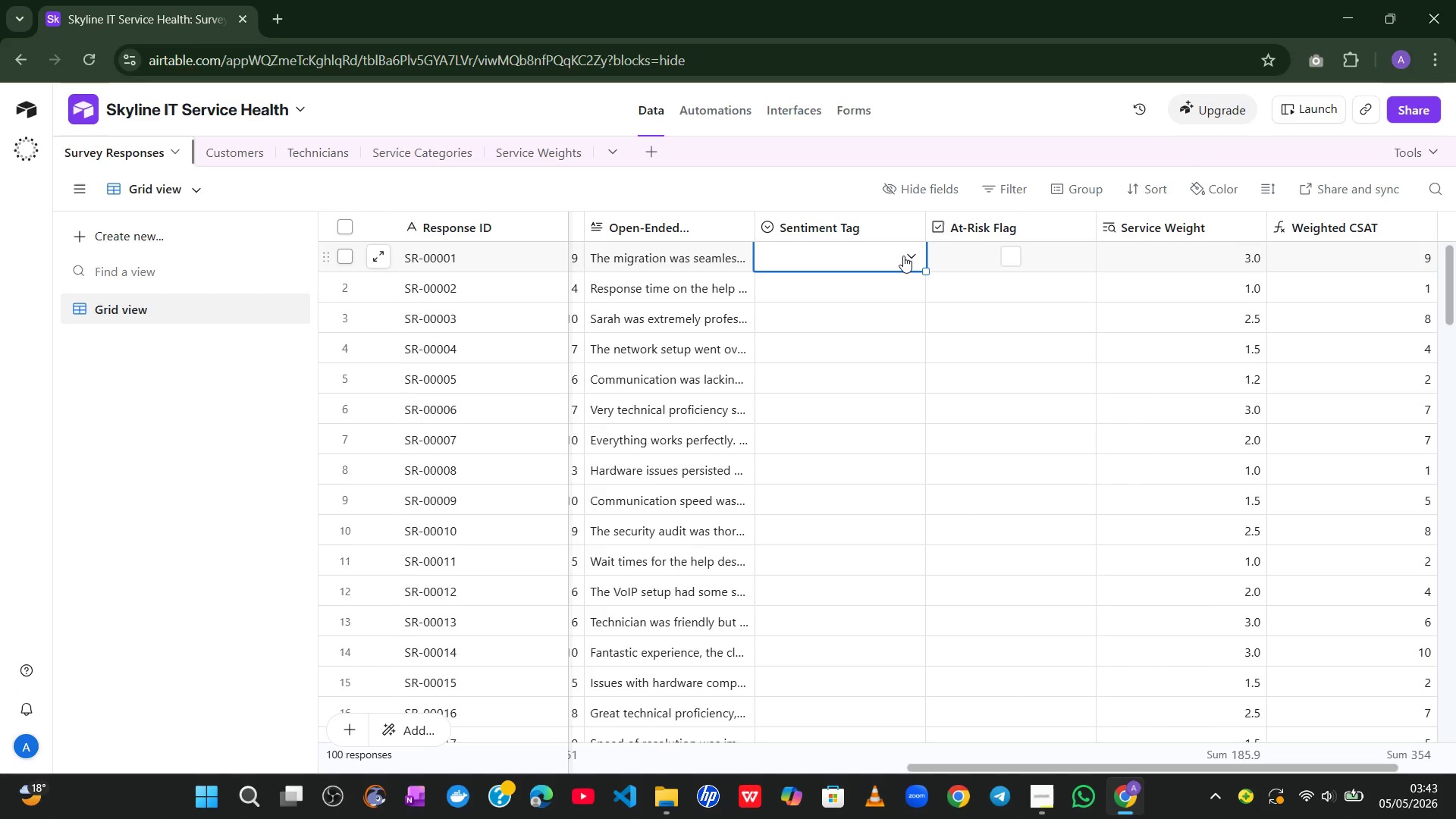 
left_click([903, 256])
 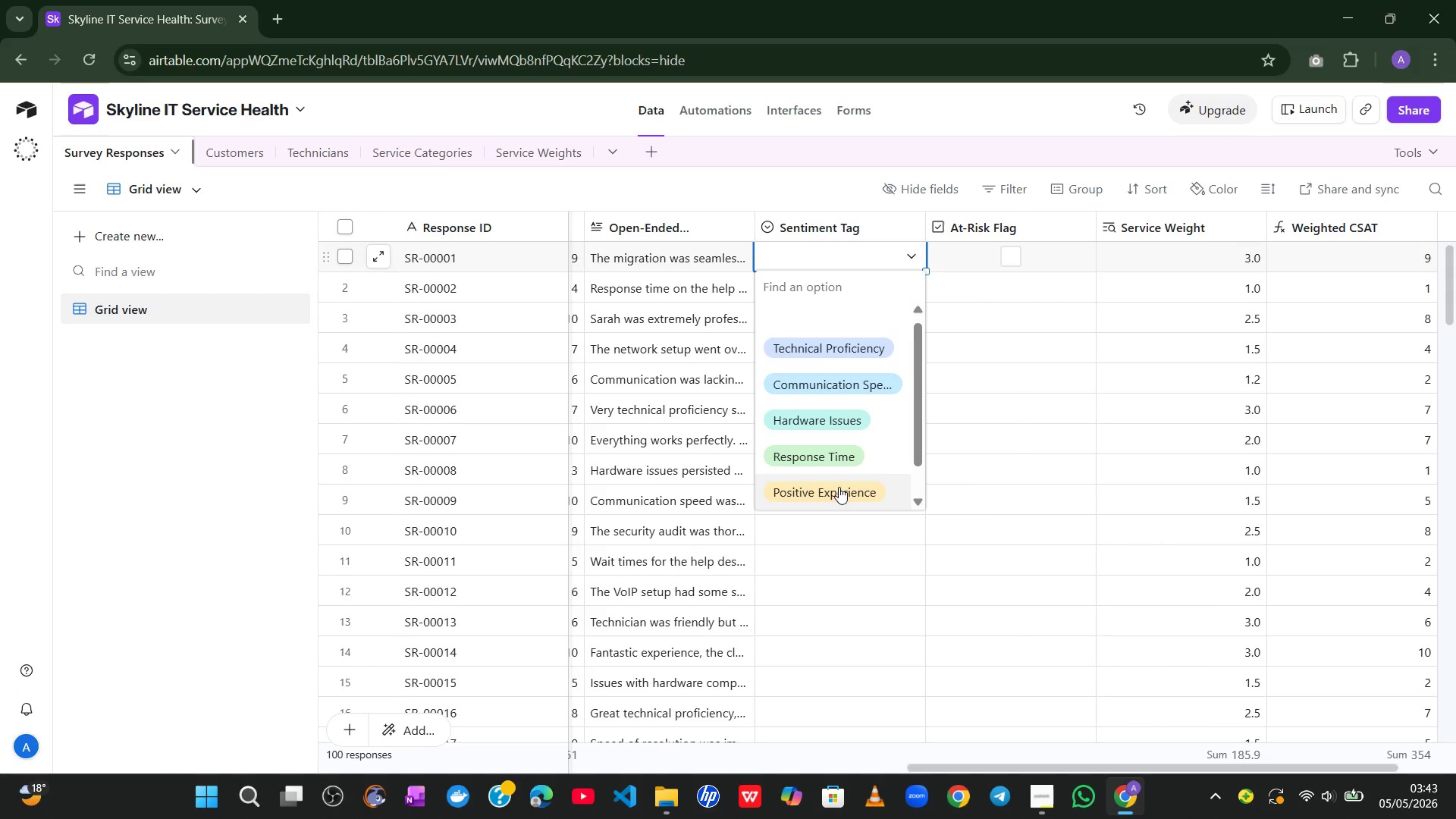 
left_click([836, 493])
 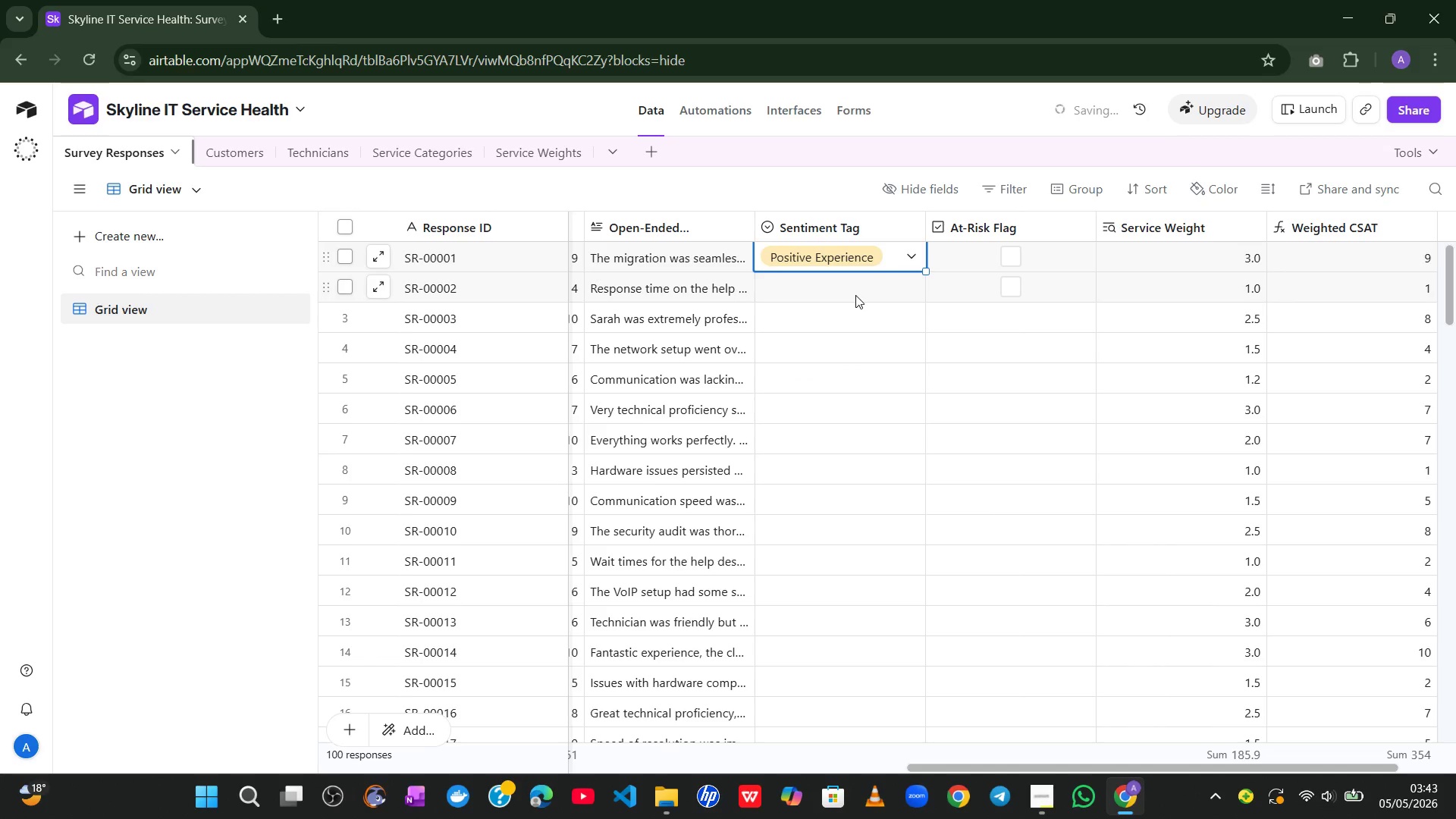 
left_click([856, 290])
 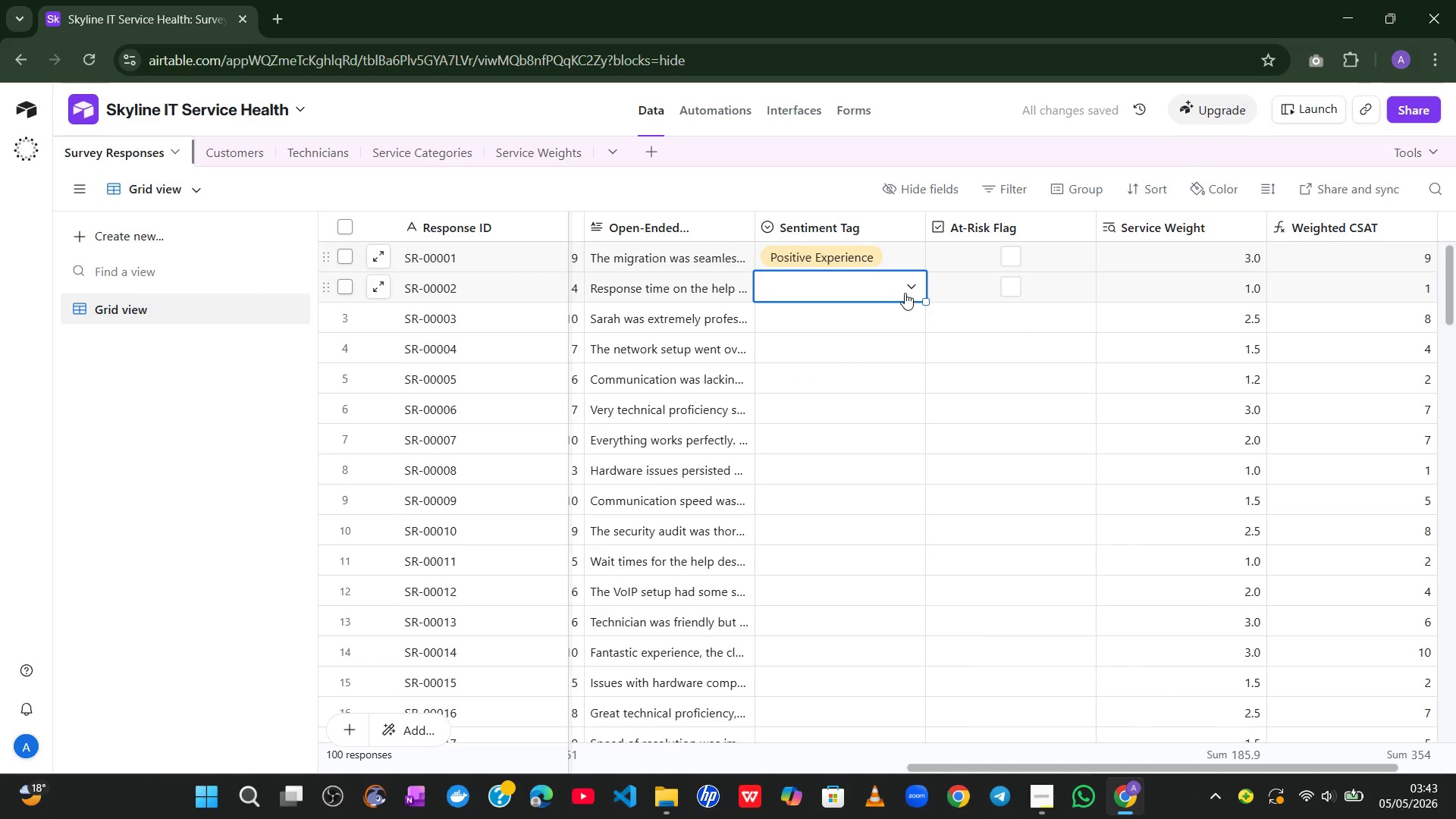 
left_click([906, 292])
 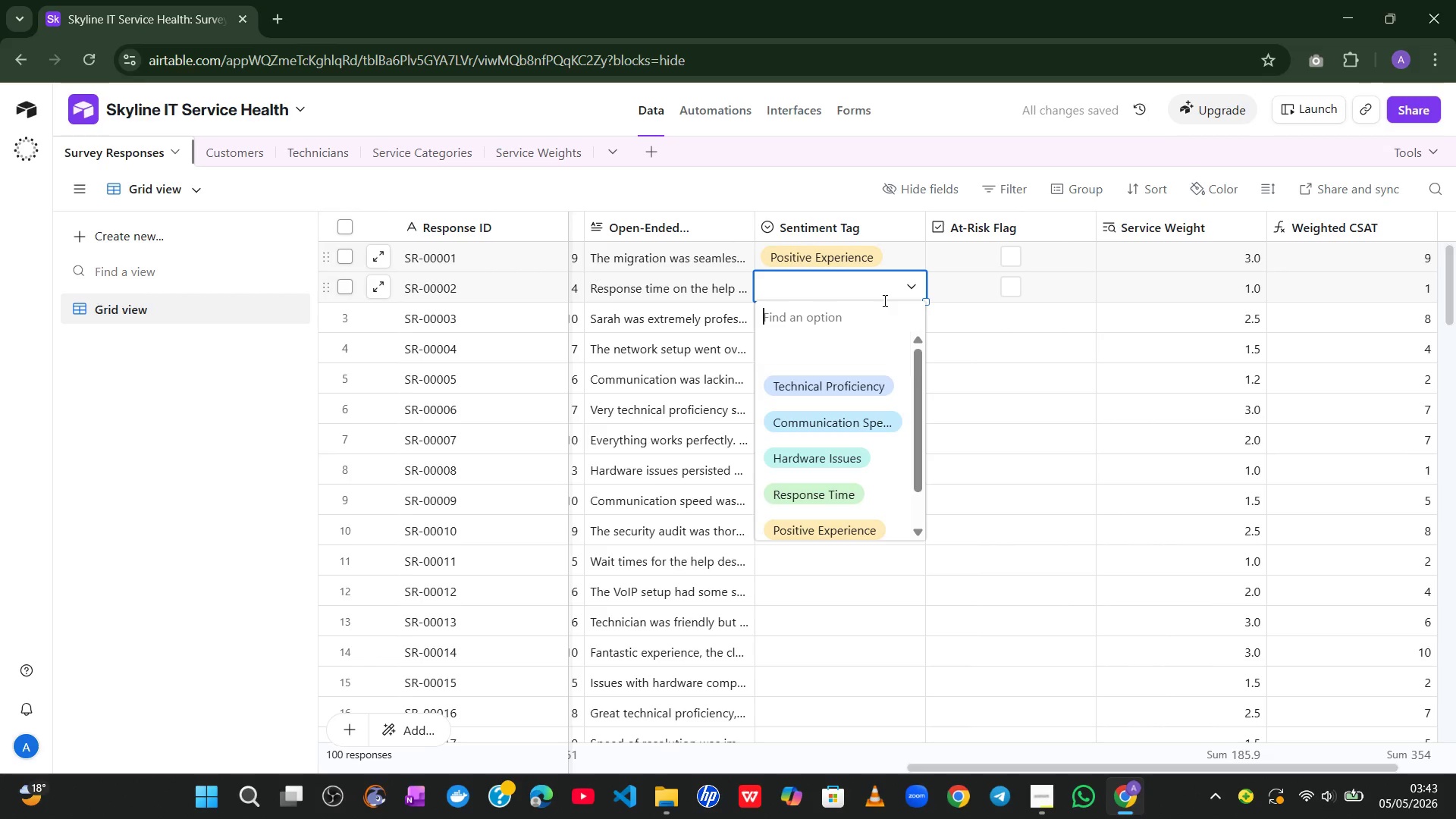 
left_click([874, 286])
 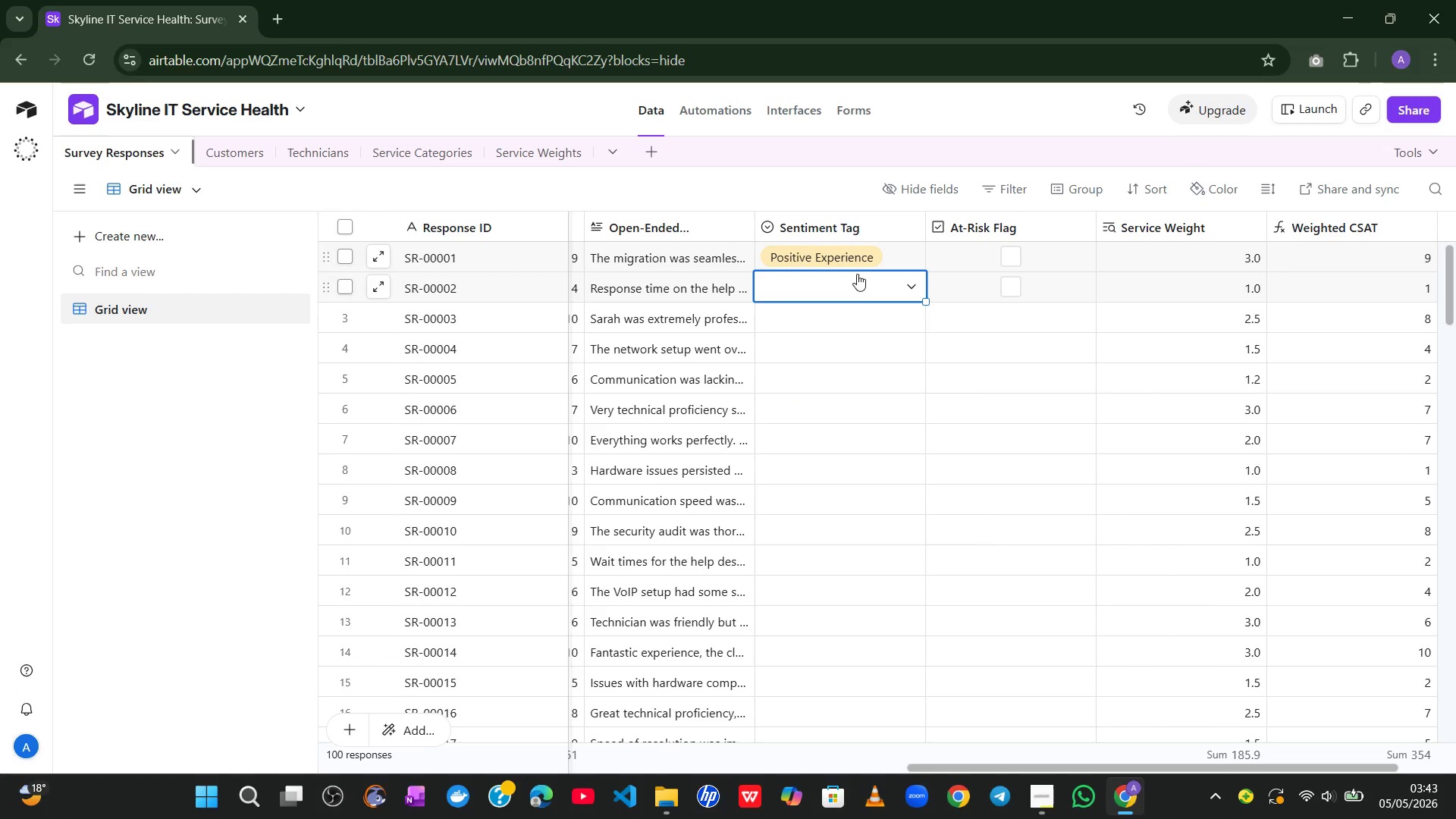 
wait(15.28)
 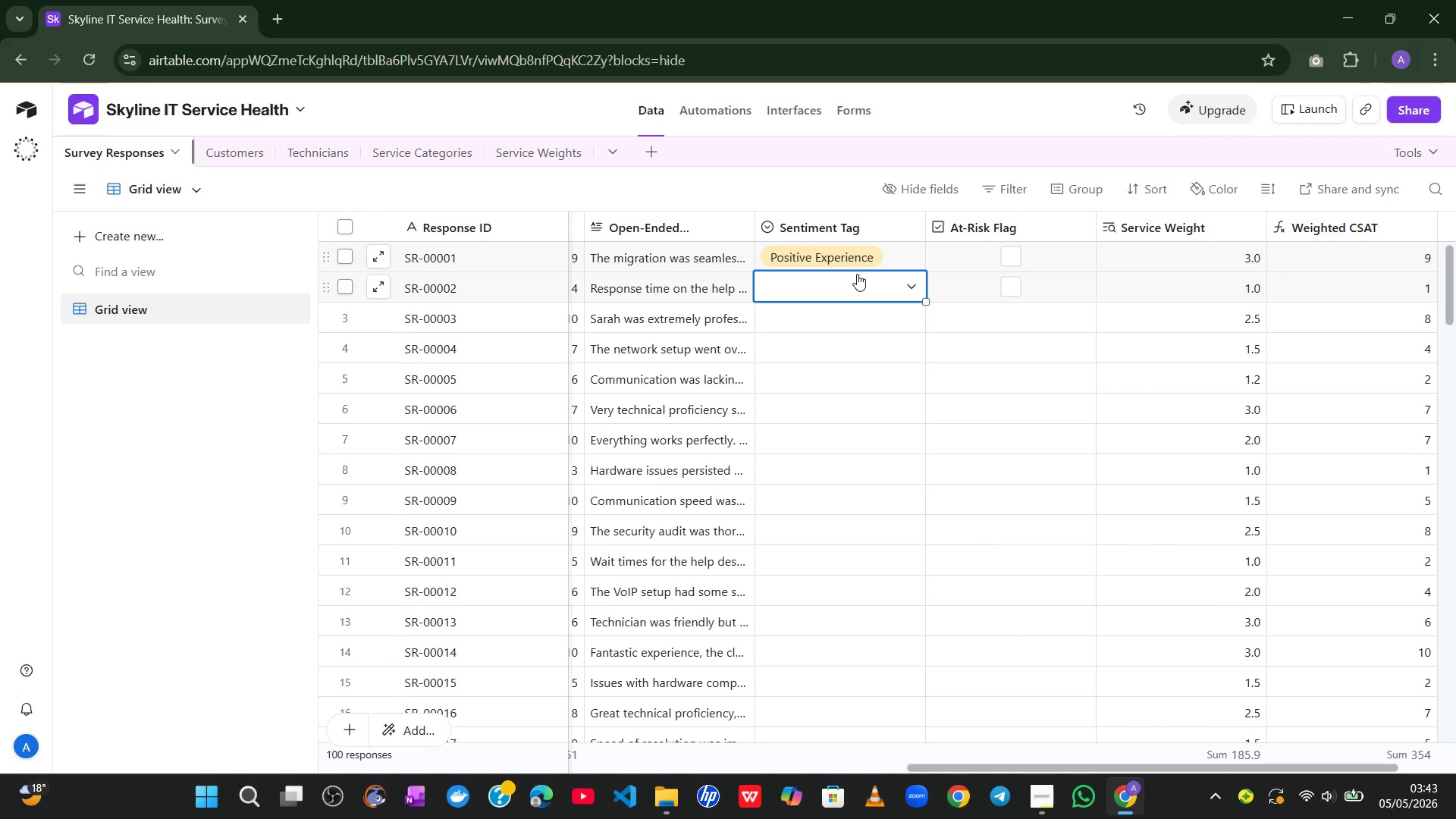 
left_click([1359, 8])
 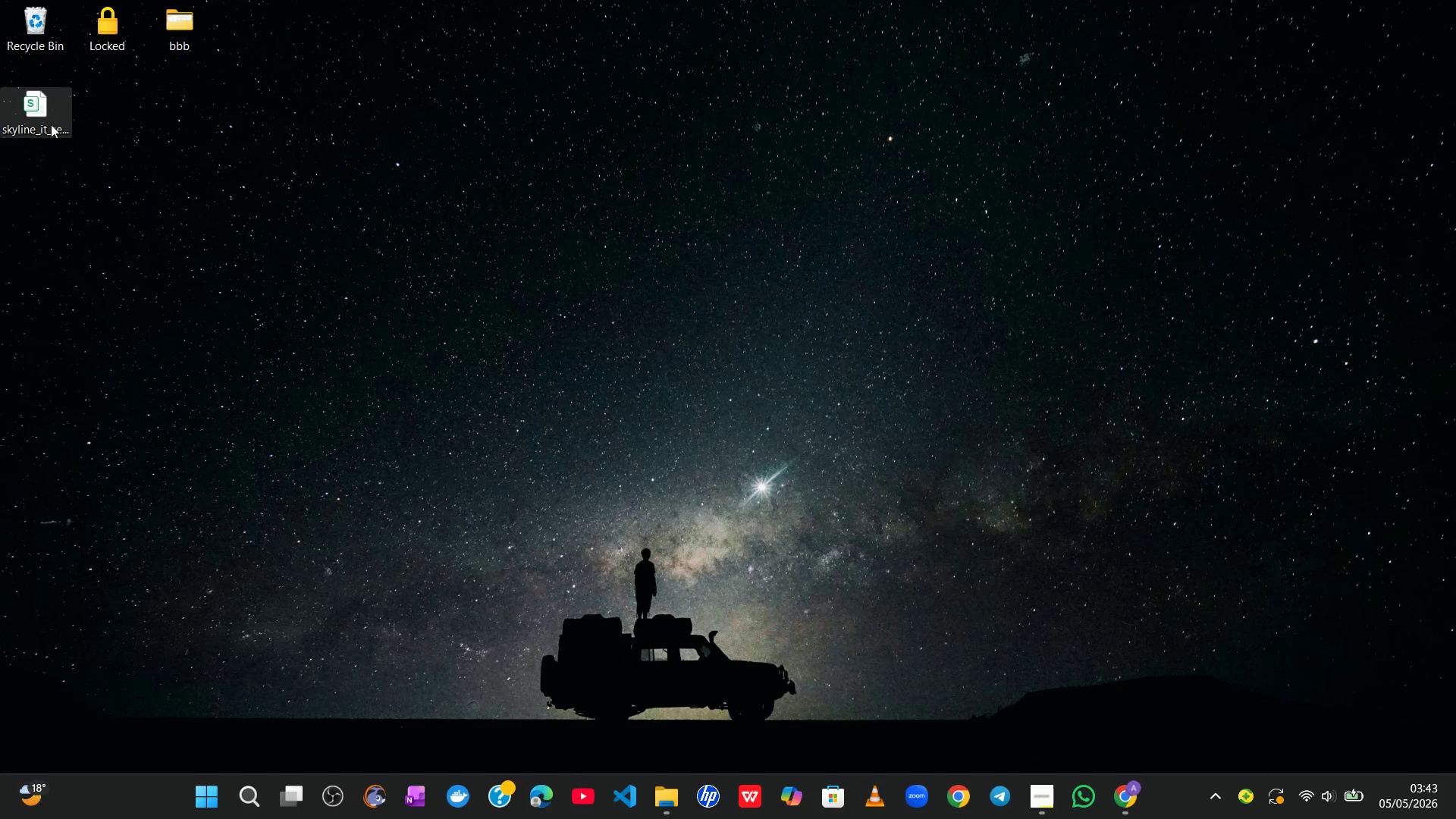 
double_click([46, 116])
 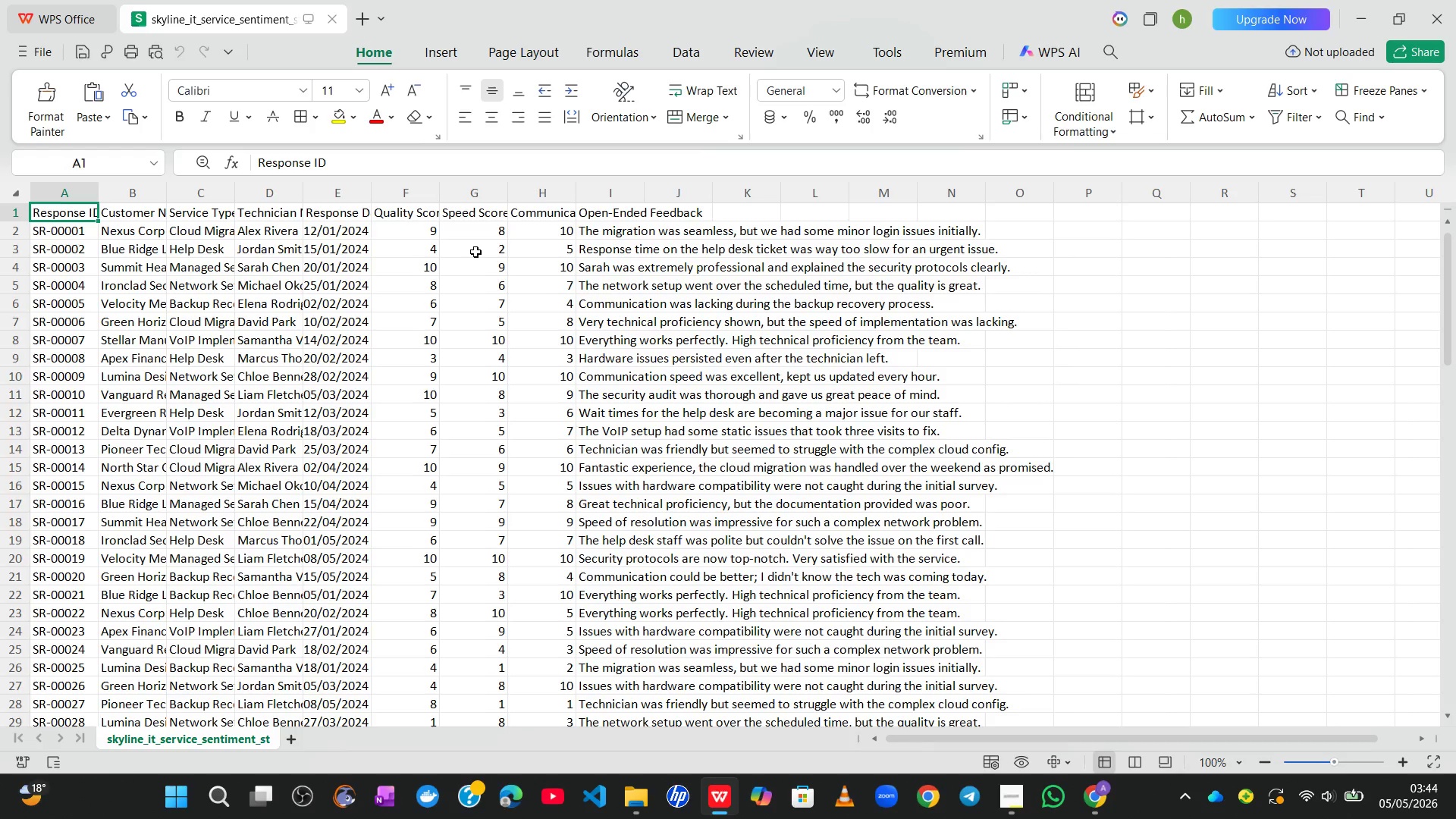 
wait(13.05)
 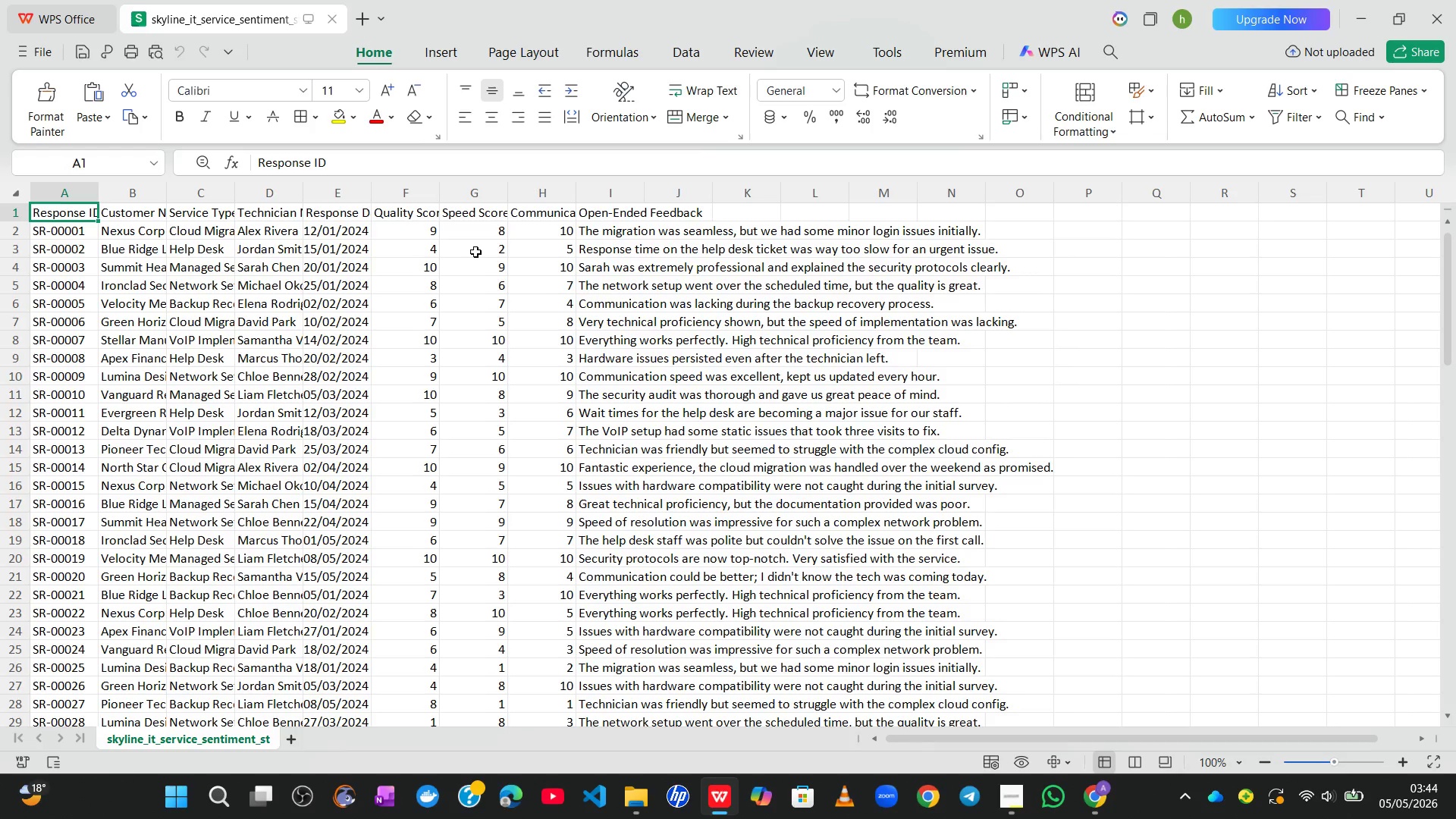 
left_click_drag(start_coordinate=[95, 195], to_coordinate=[277, 201])
 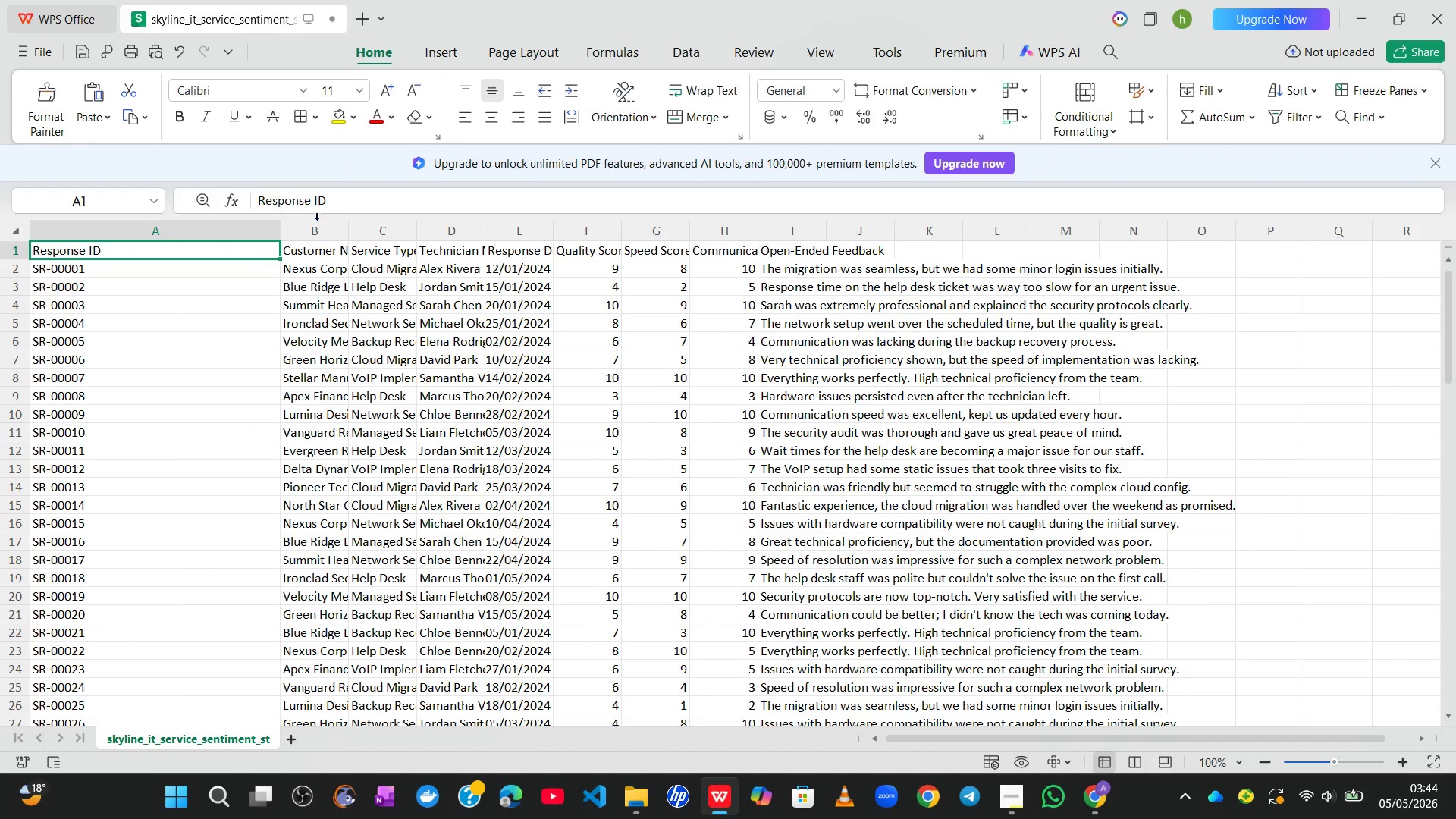 
left_click([313, 224])
 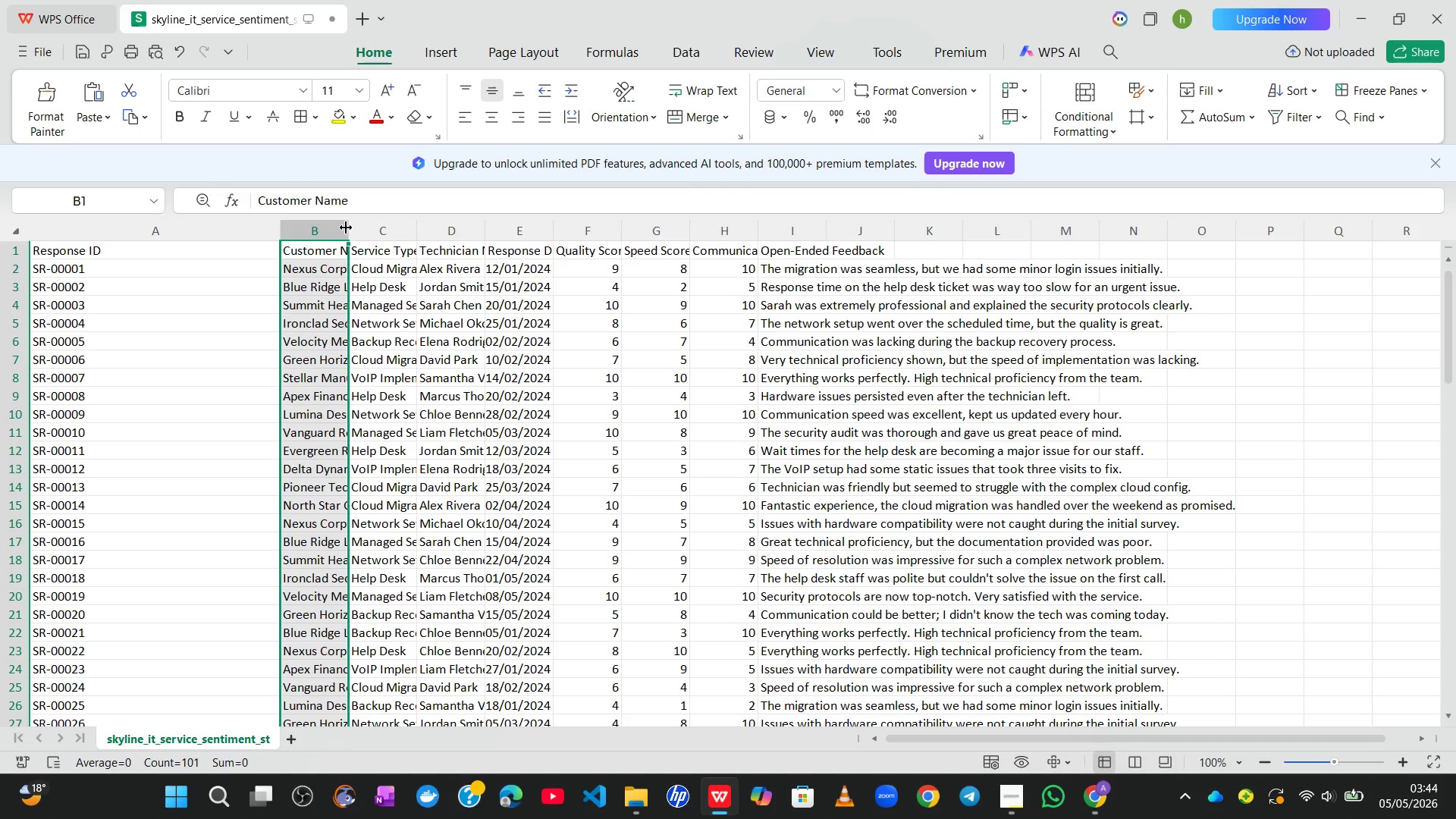 
left_click_drag(start_coordinate=[345, 228], to_coordinate=[434, 223])
 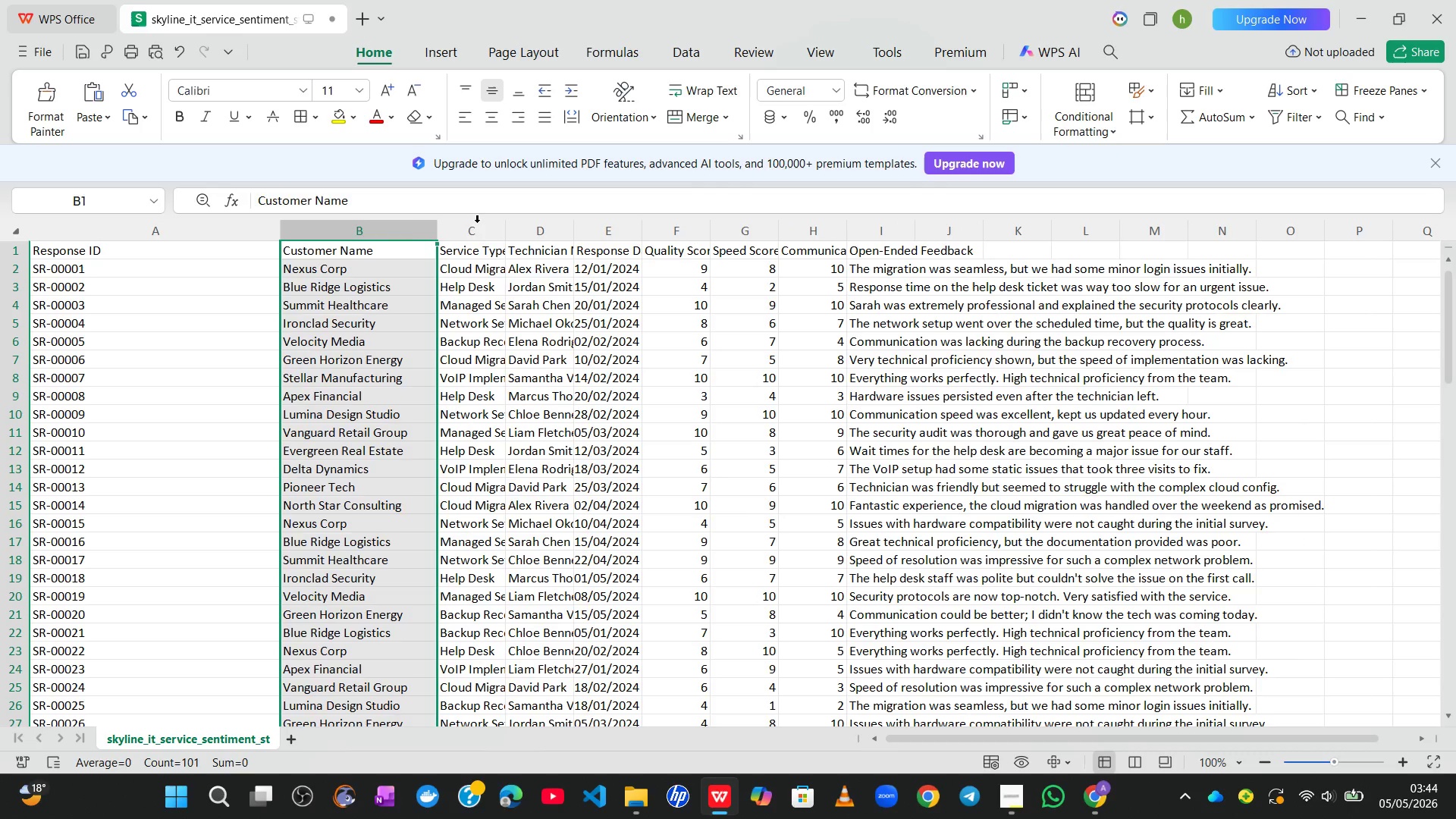 
left_click([477, 223])
 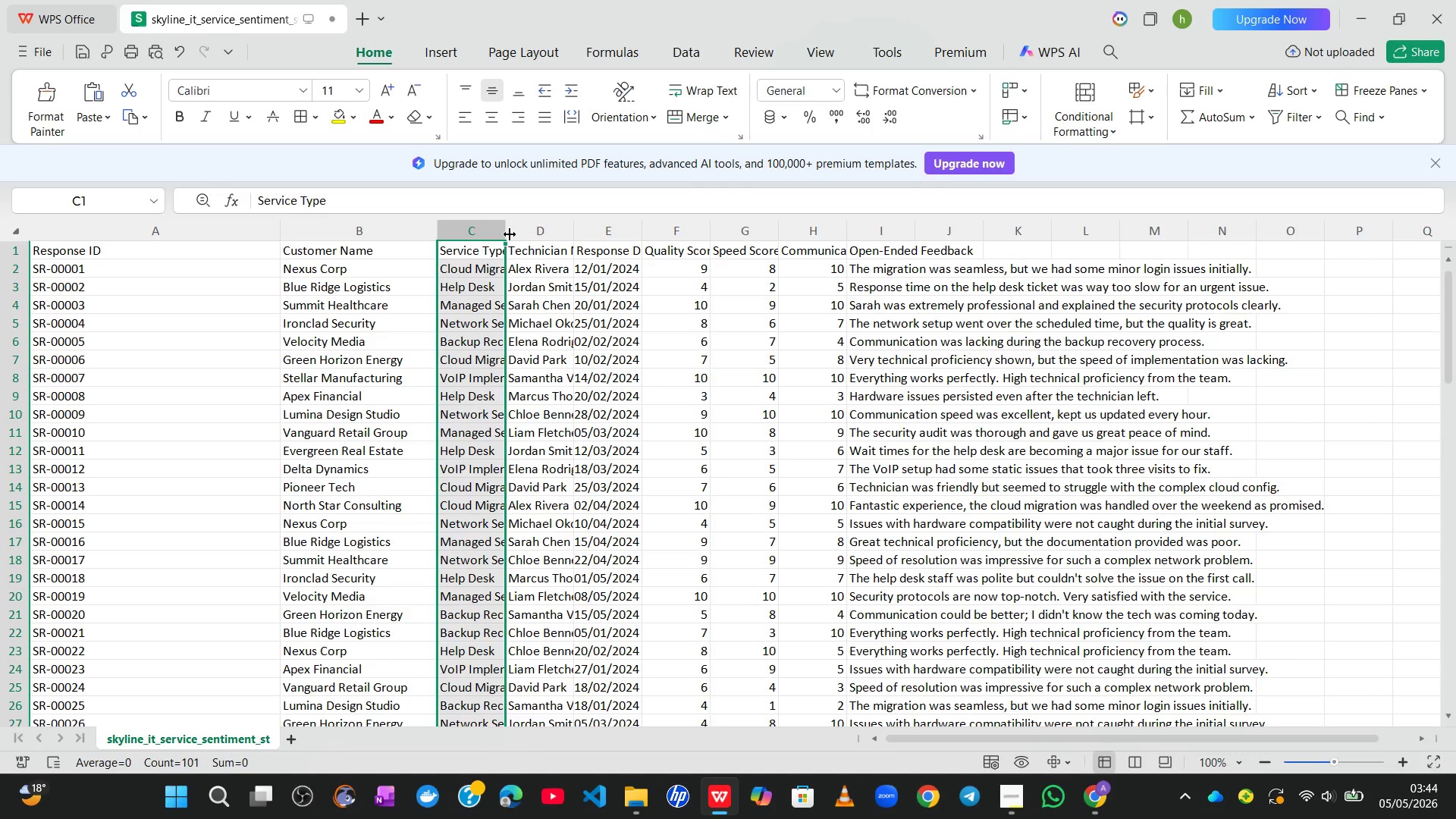 
left_click_drag(start_coordinate=[509, 234], to_coordinate=[567, 231])
 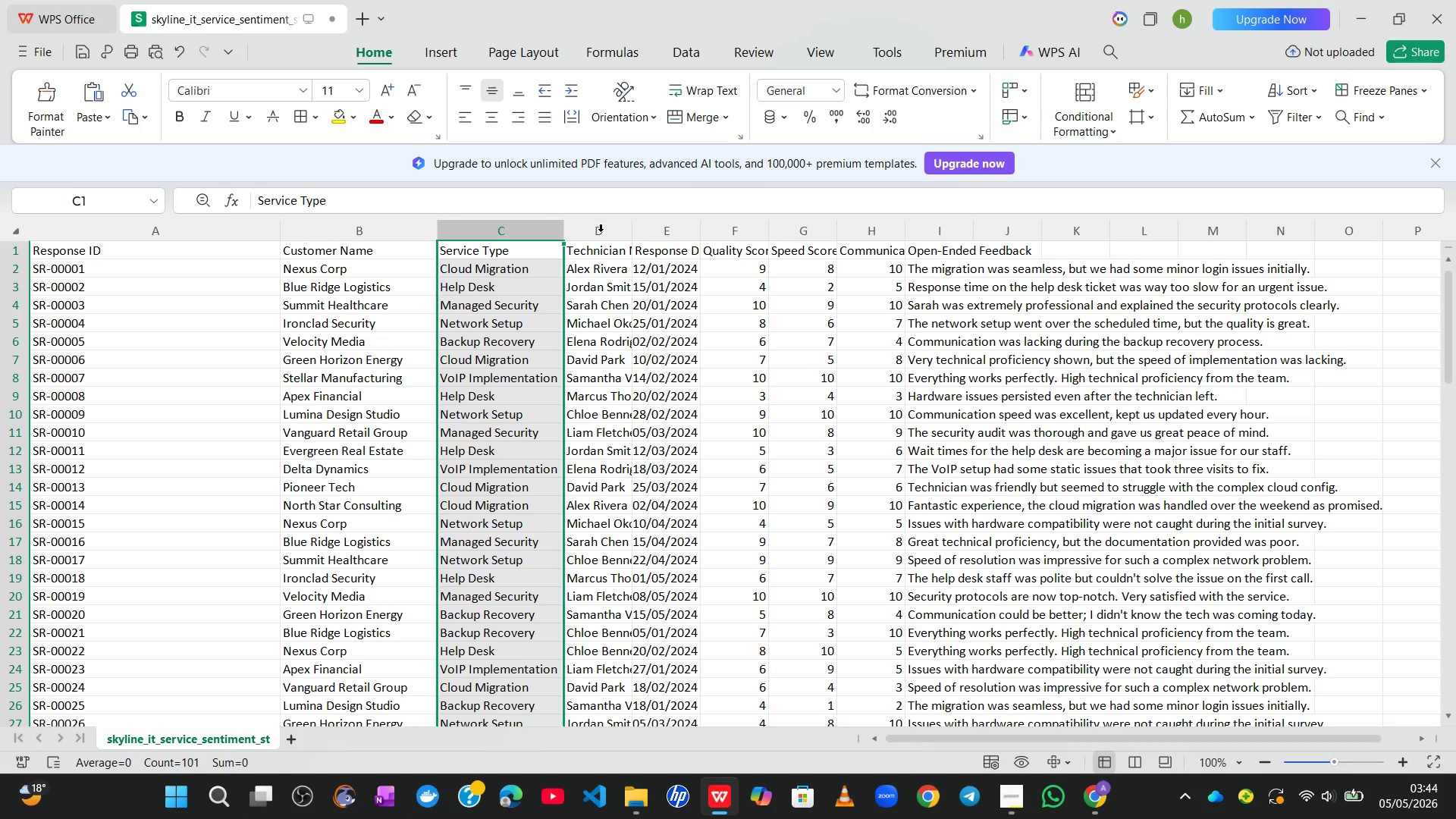 
left_click([601, 232])
 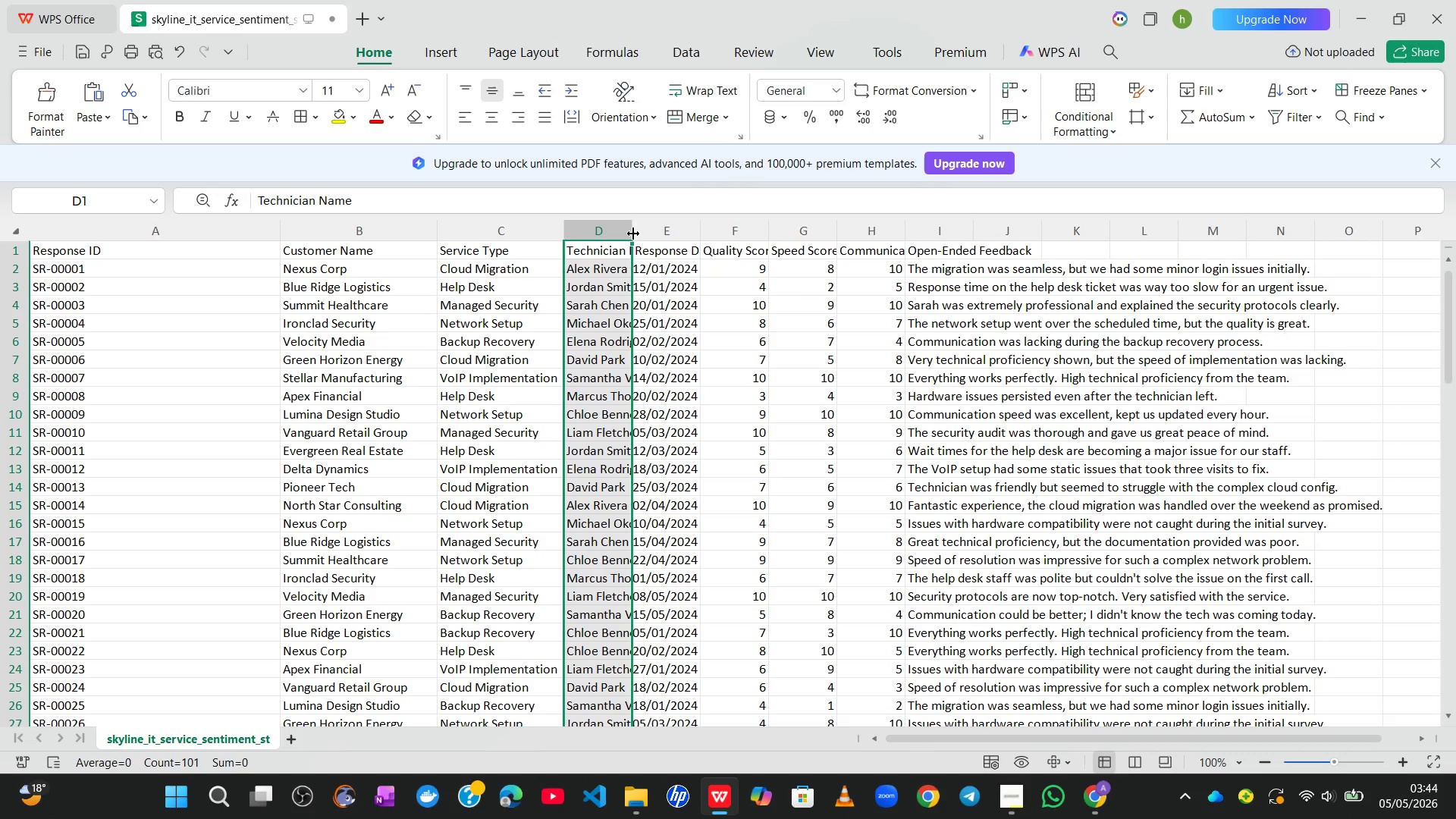 
left_click_drag(start_coordinate=[632, 234], to_coordinate=[679, 234])
 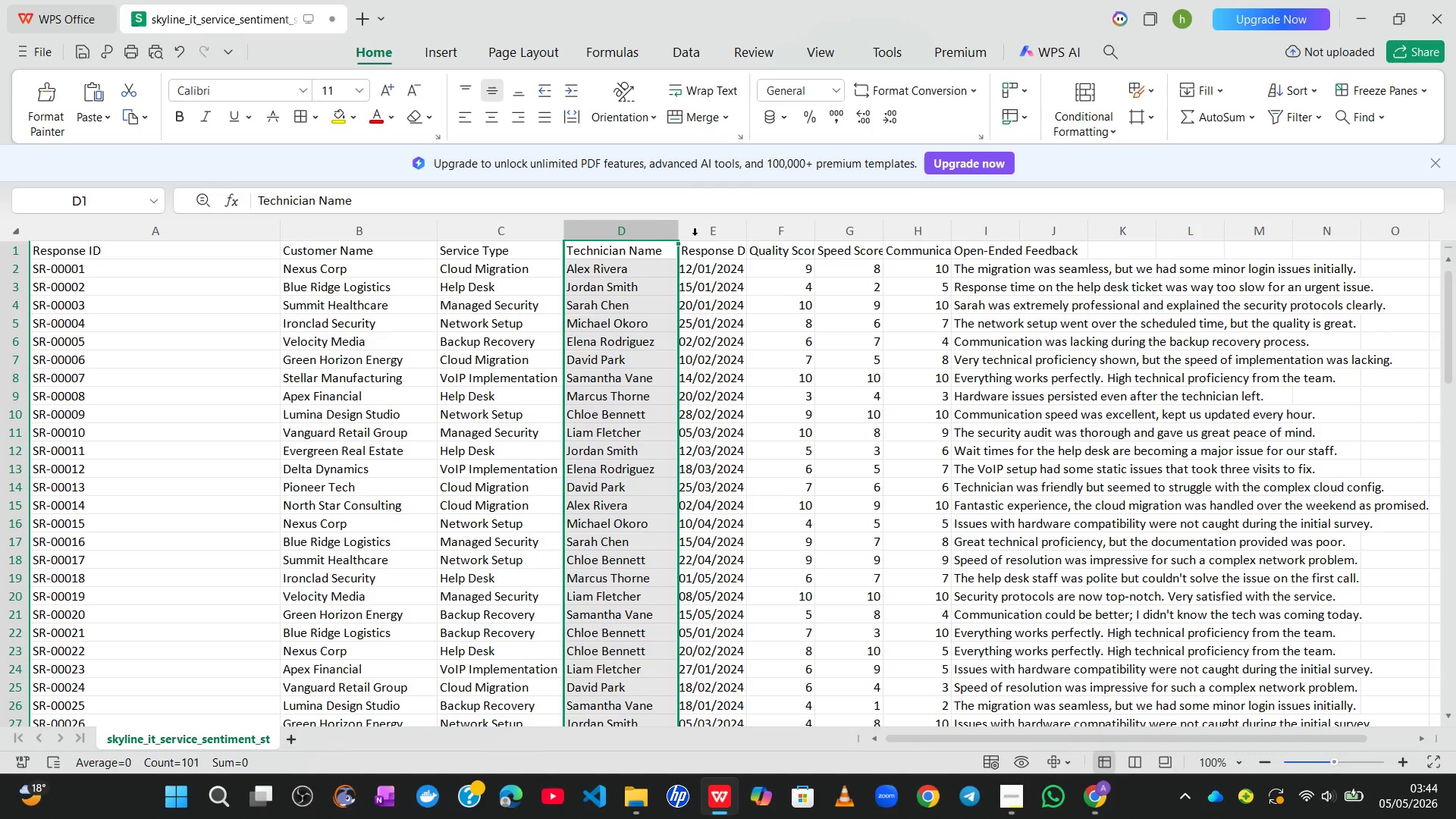 
left_click([695, 236])
 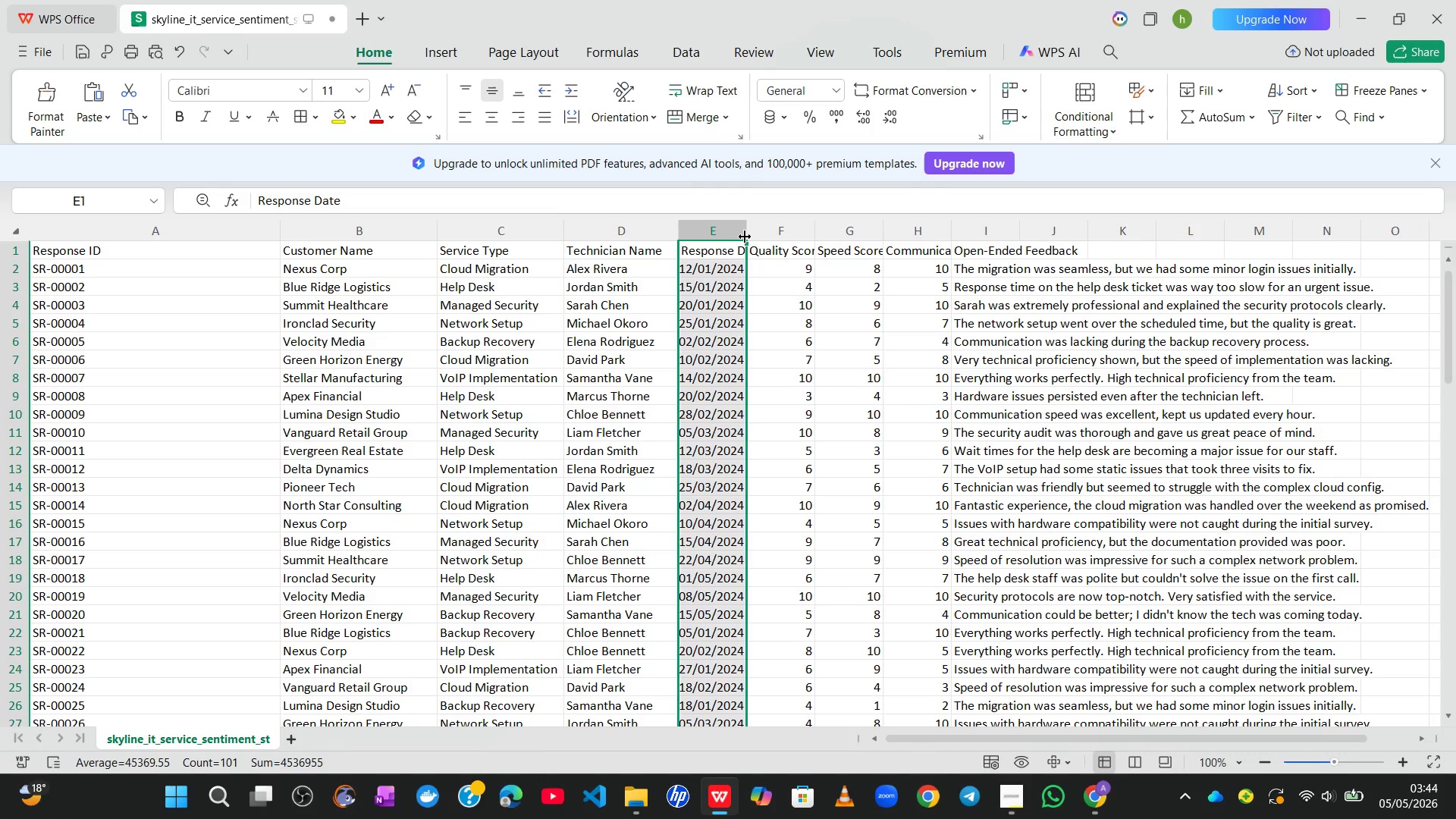 
left_click_drag(start_coordinate=[744, 237], to_coordinate=[778, 234])
 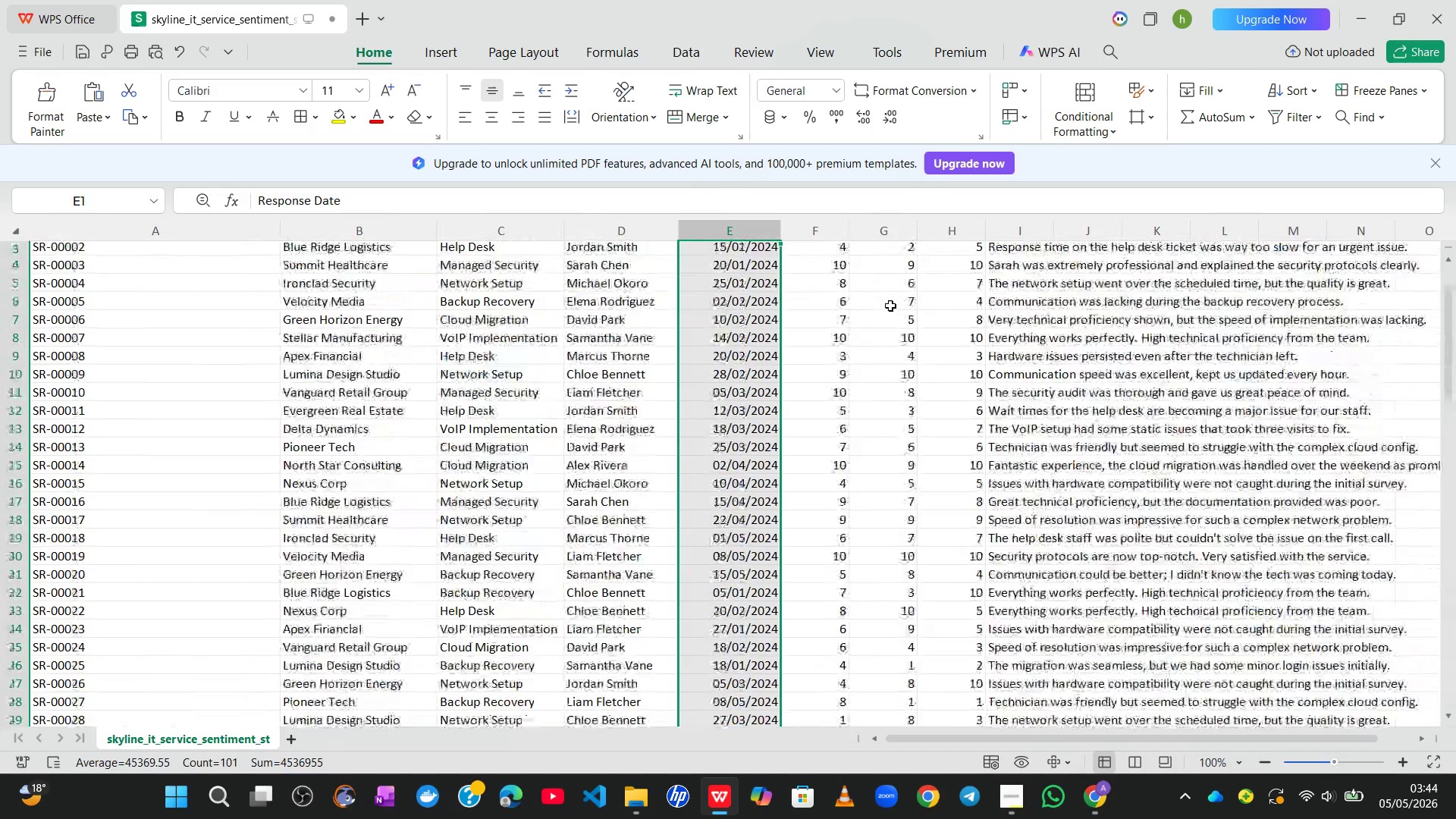 
wait(20.83)
 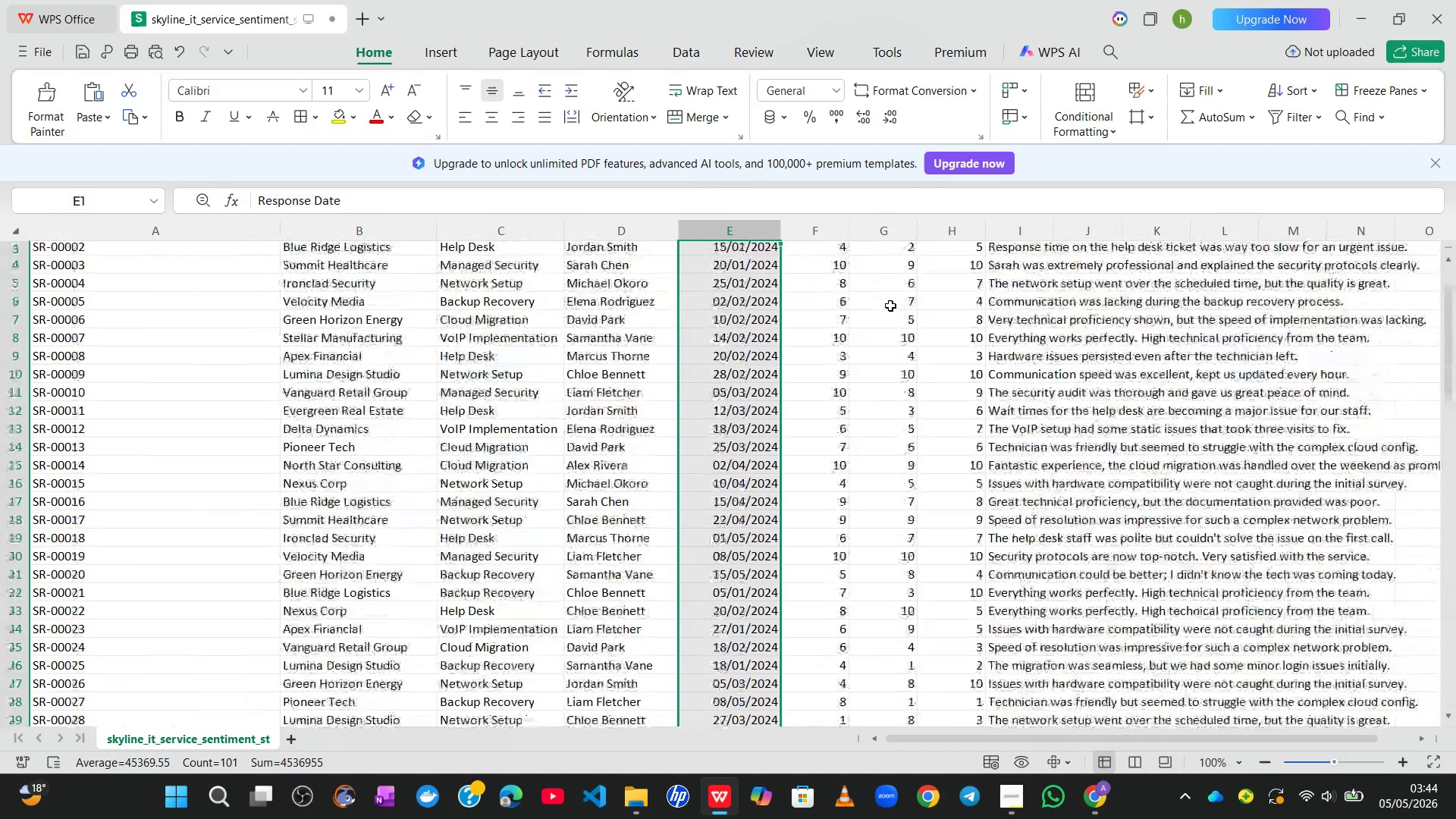 
left_click([1016, 799])